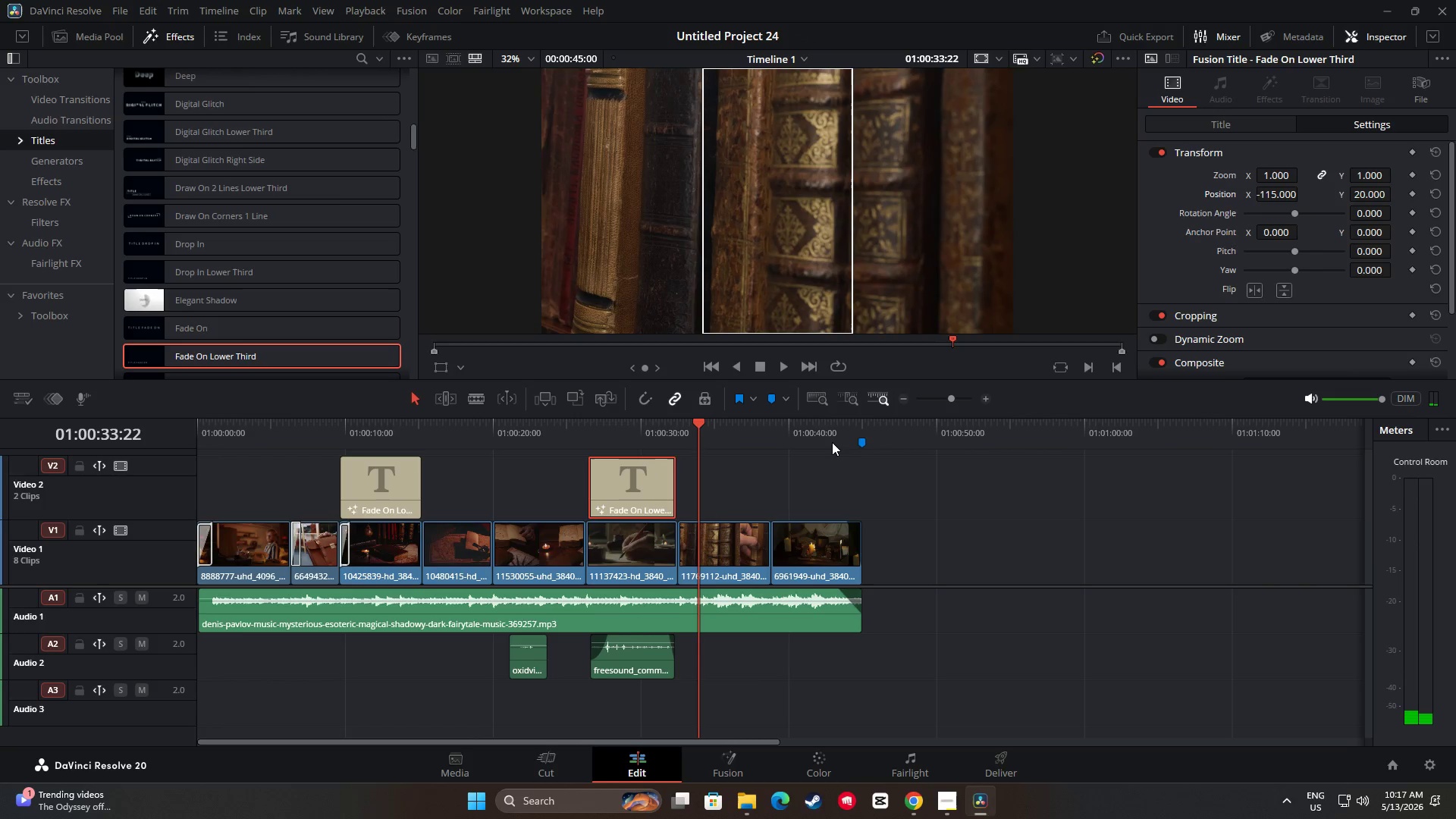 
left_click_drag(start_coordinate=[184, 325], to_coordinate=[773, 482])
 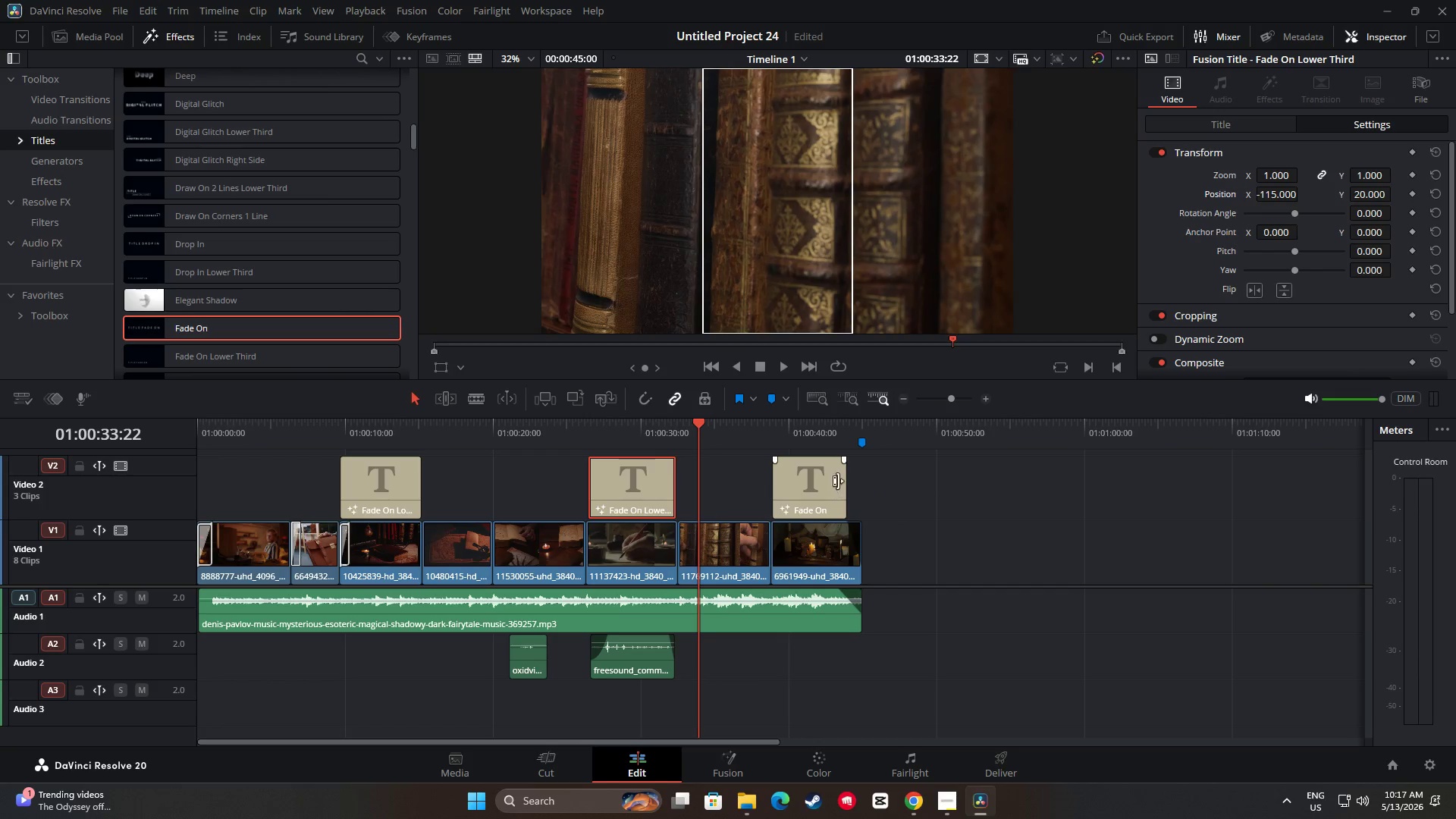 
left_click_drag(start_coordinate=[842, 479], to_coordinate=[855, 479])
 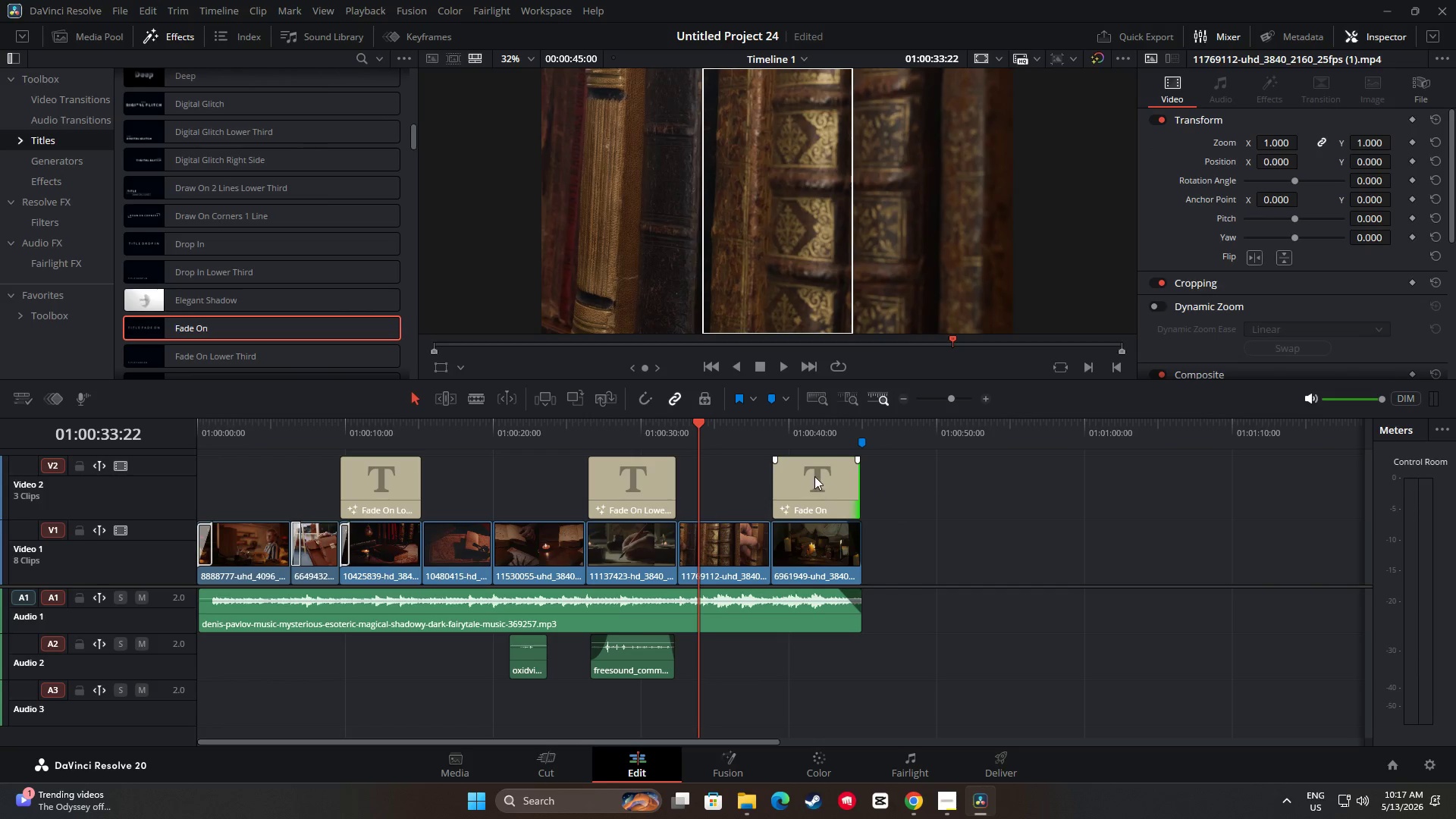 
left_click([814, 476])
 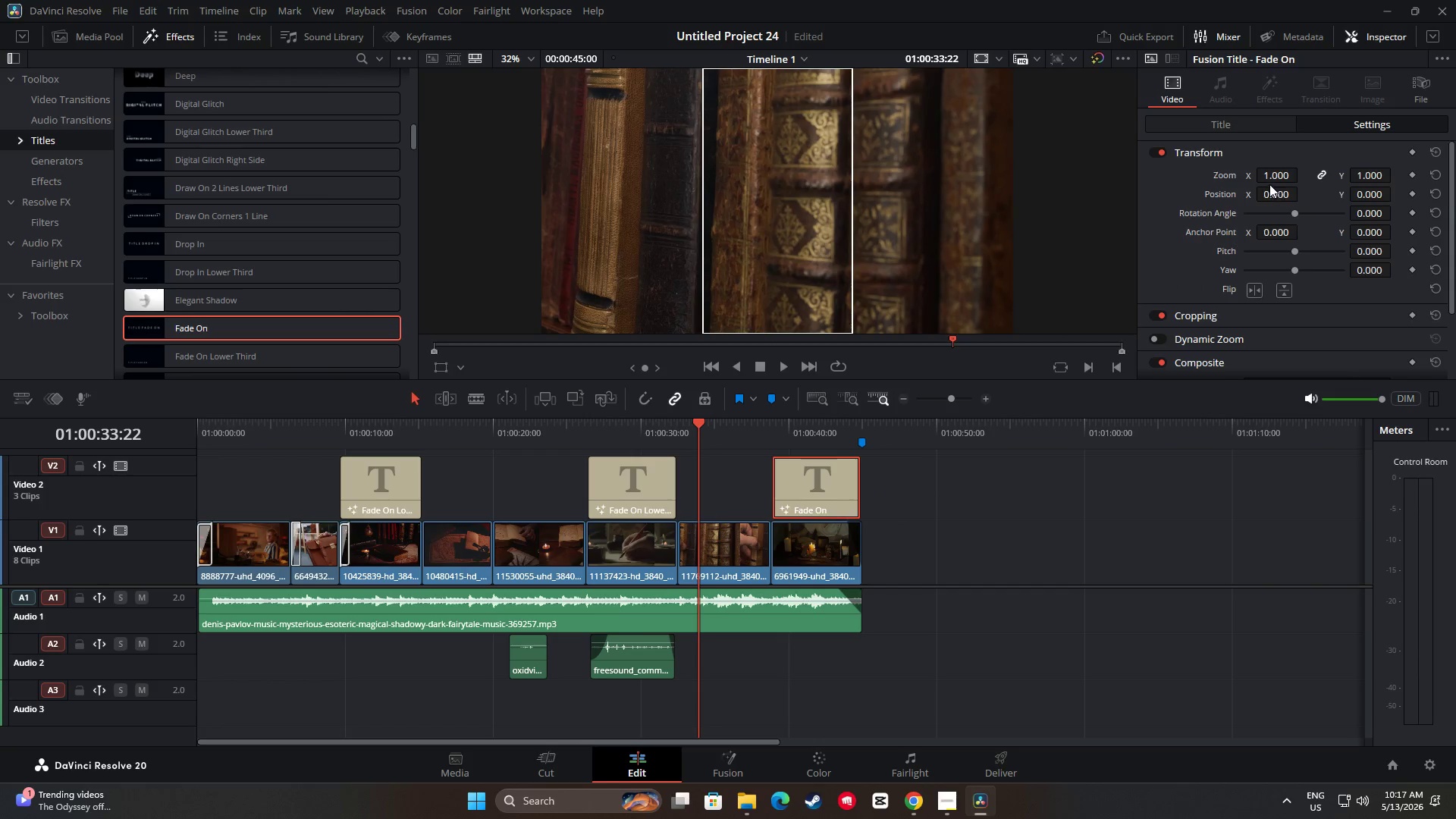 
left_click([1257, 127])
 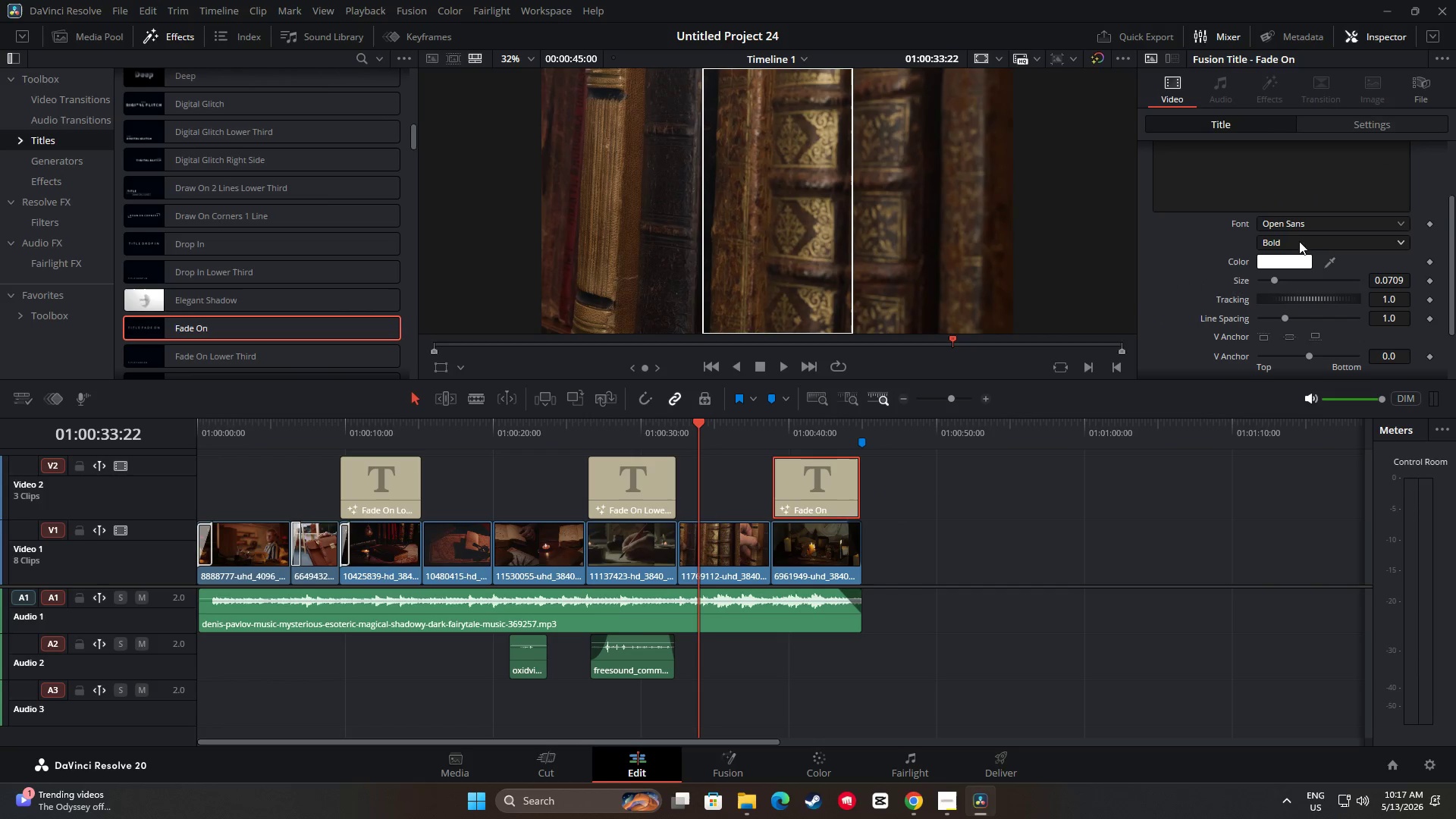 
left_click([1301, 228])
 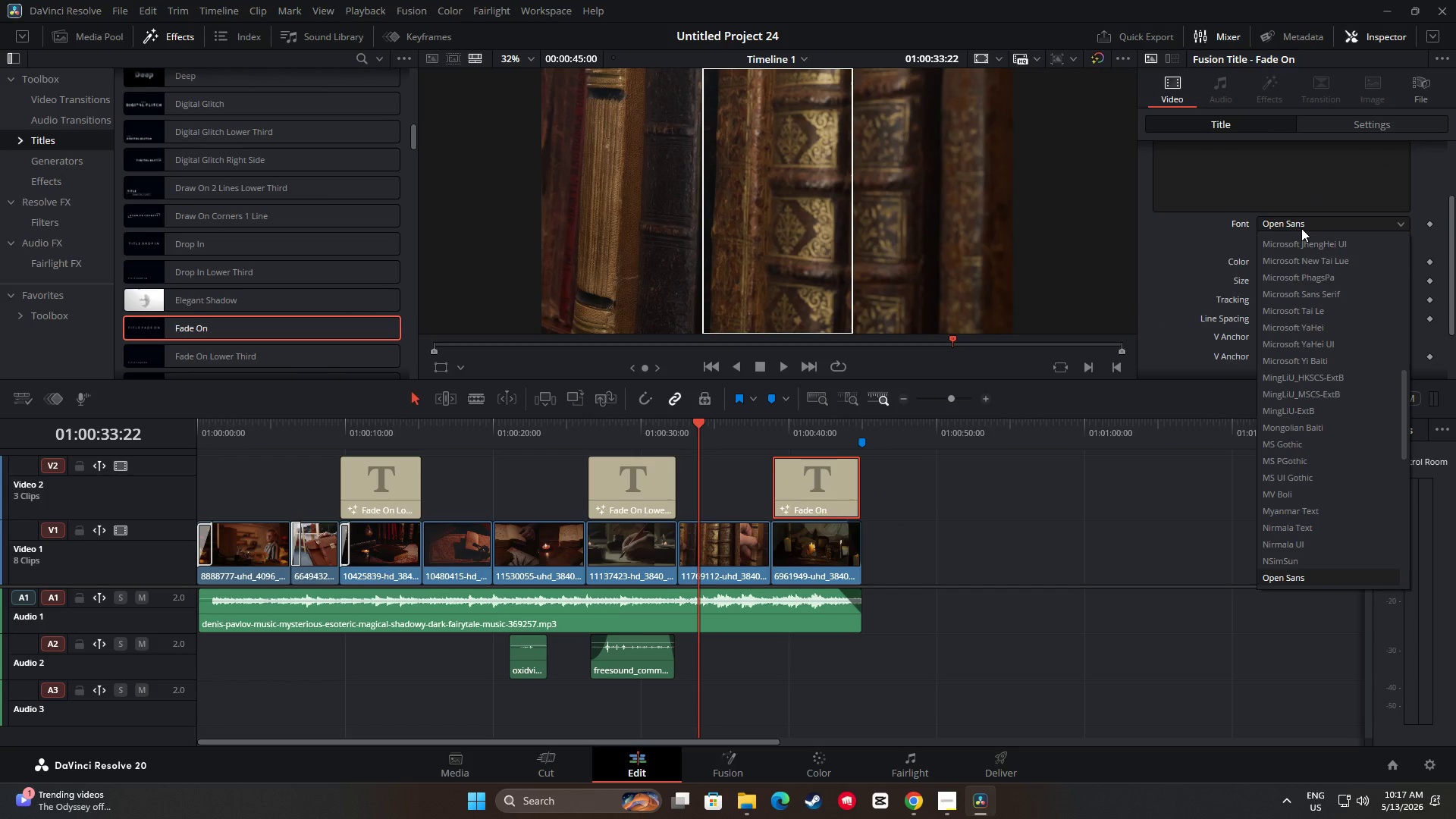 
scroll: coordinate [1301, 449], scroll_direction: down, amount: 4.0
 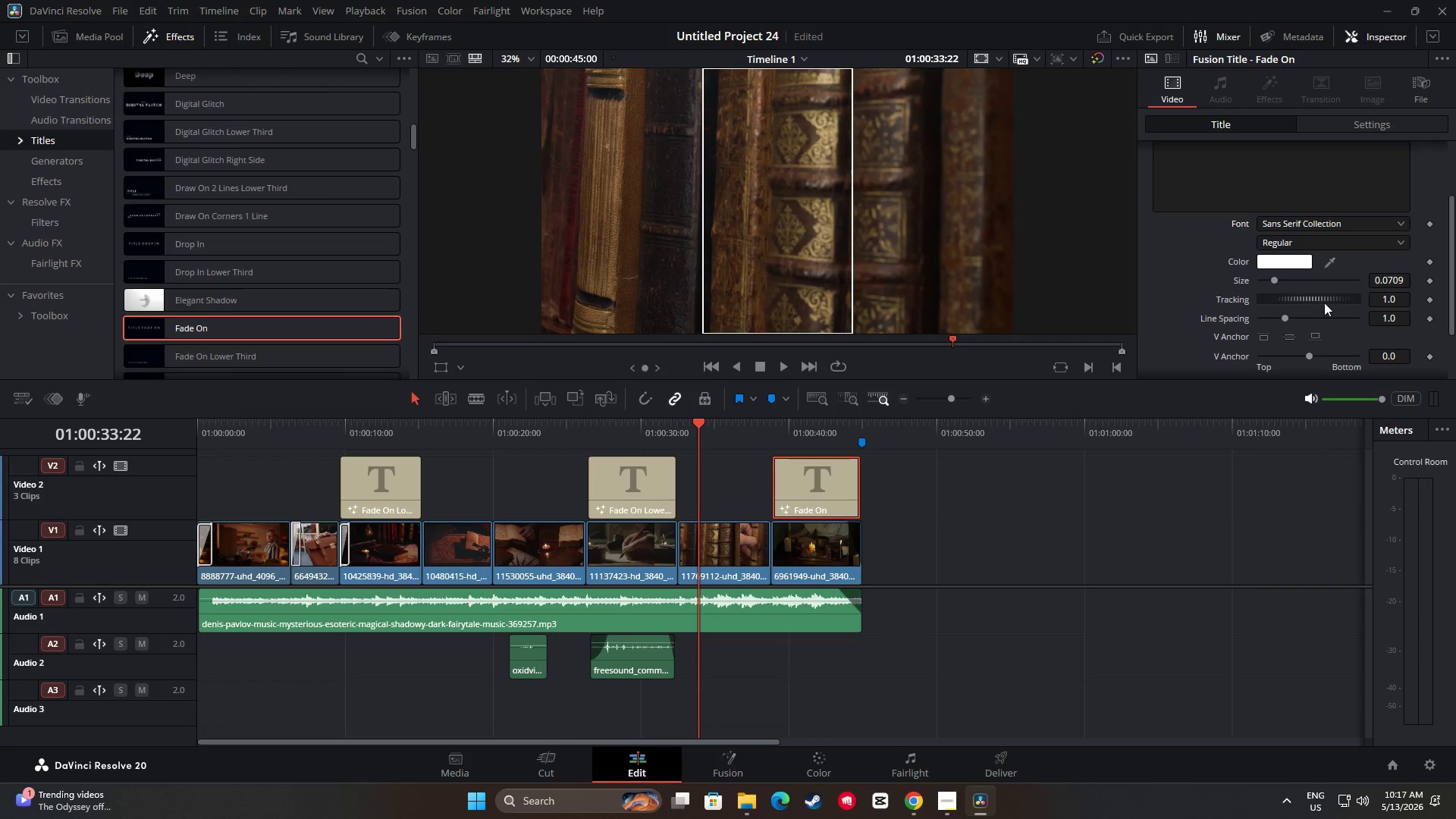 
left_click([1401, 298])
 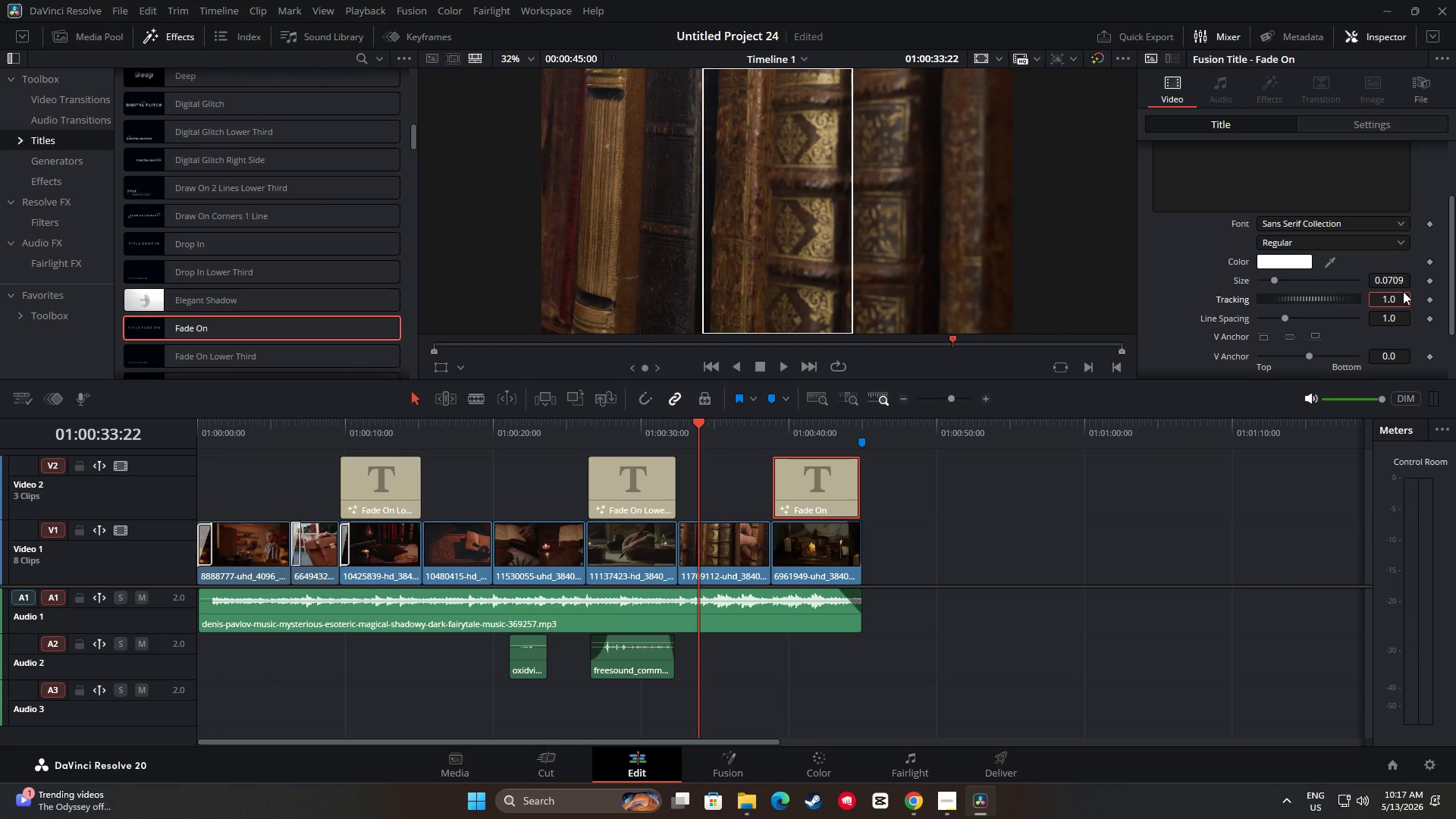 
key(Numpad1)
 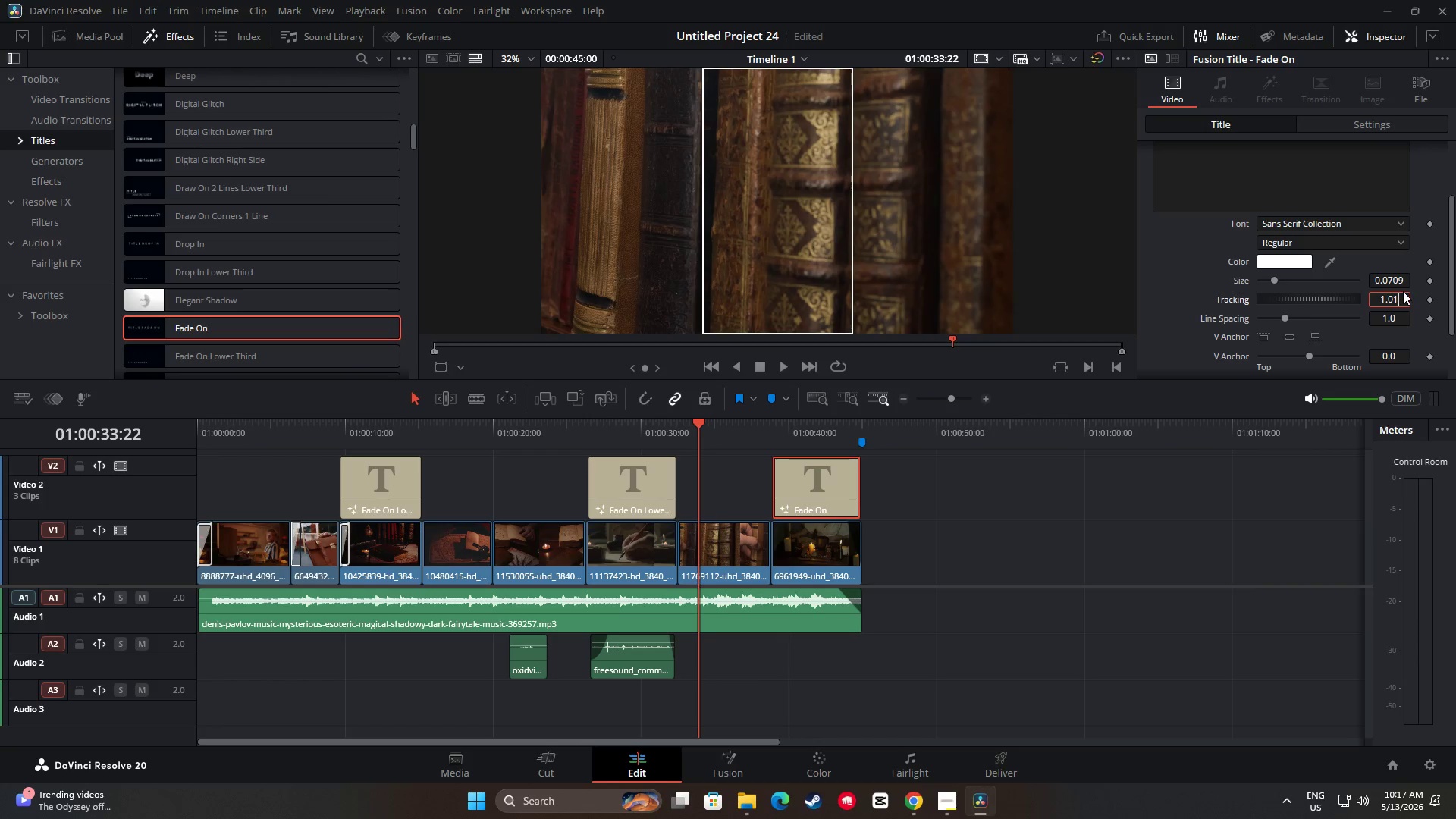 
key(Numpad4)
 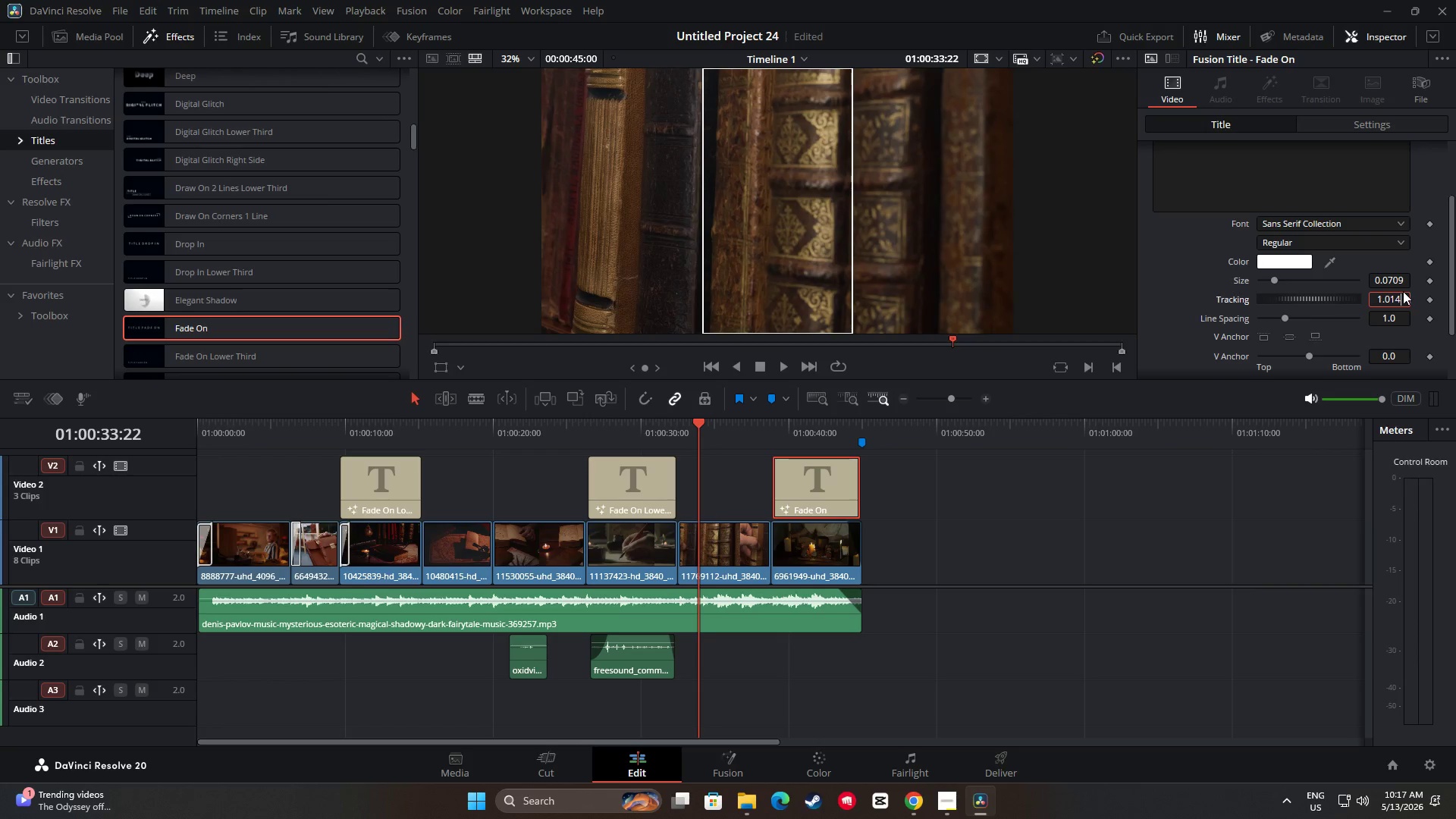 
key(NumpadEnter)
 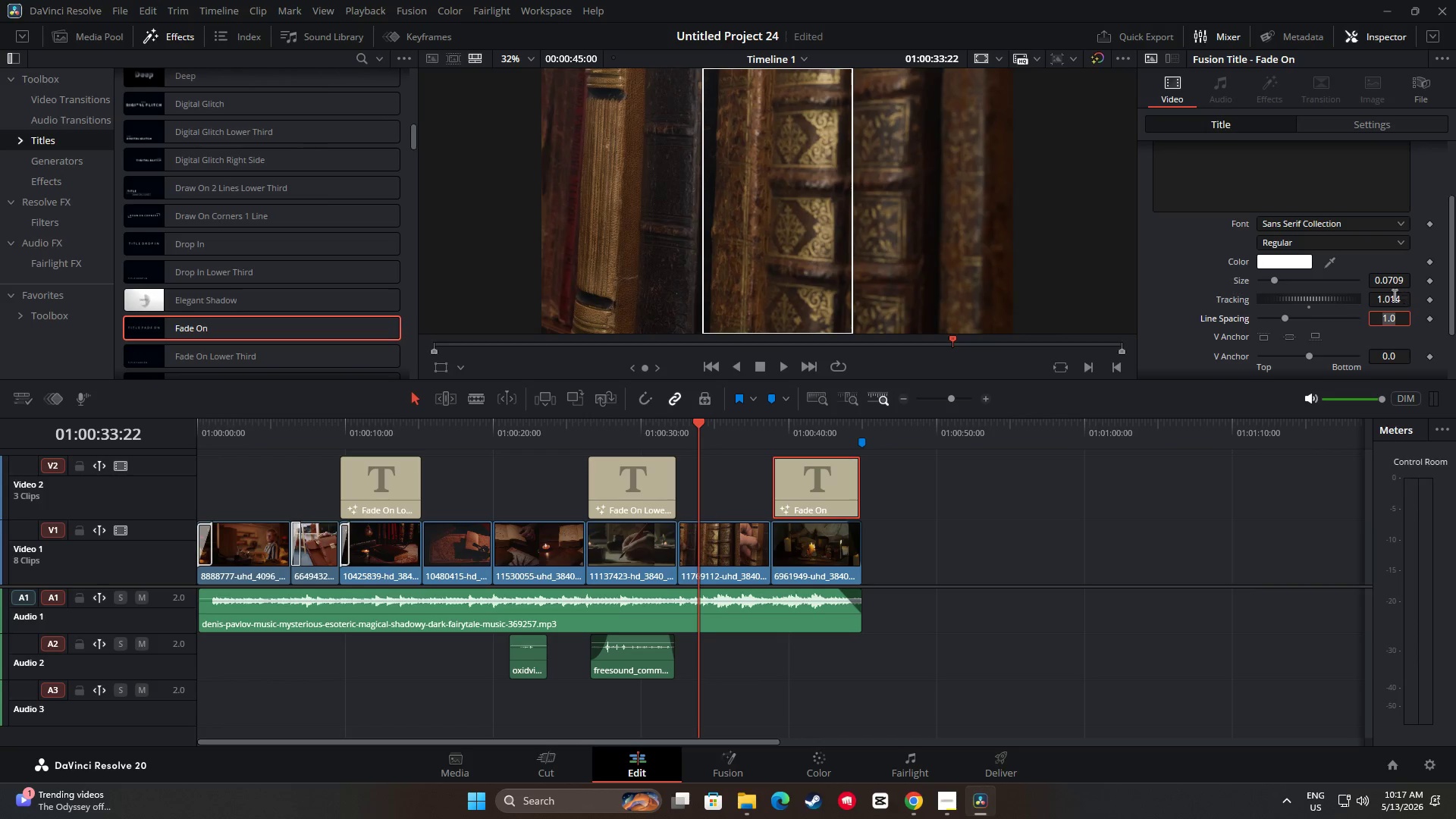 
scroll: coordinate [1329, 297], scroll_direction: up, amount: 5.0
 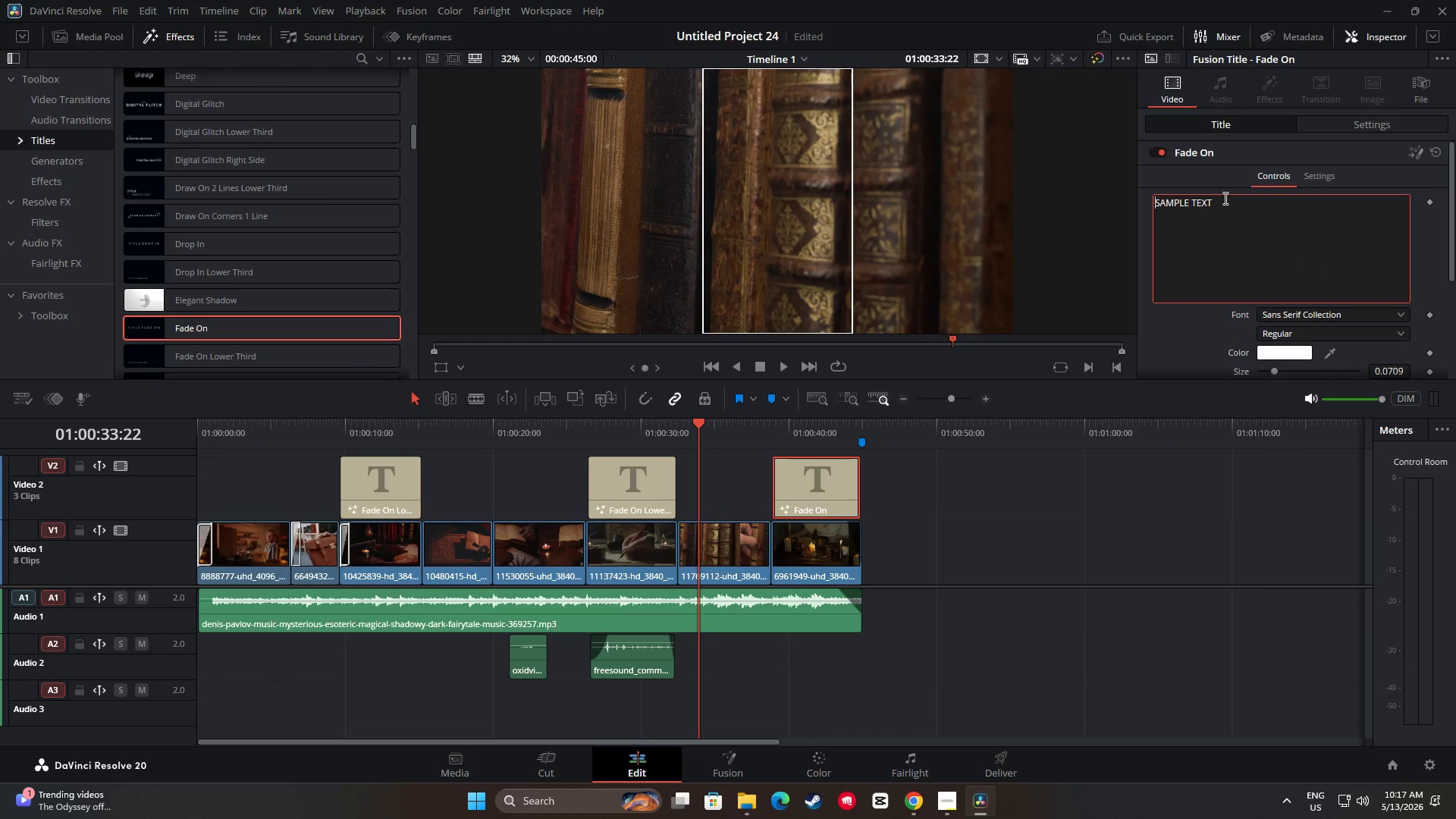 
left_click_drag(start_coordinate=[1228, 202], to_coordinate=[1122, 202])
 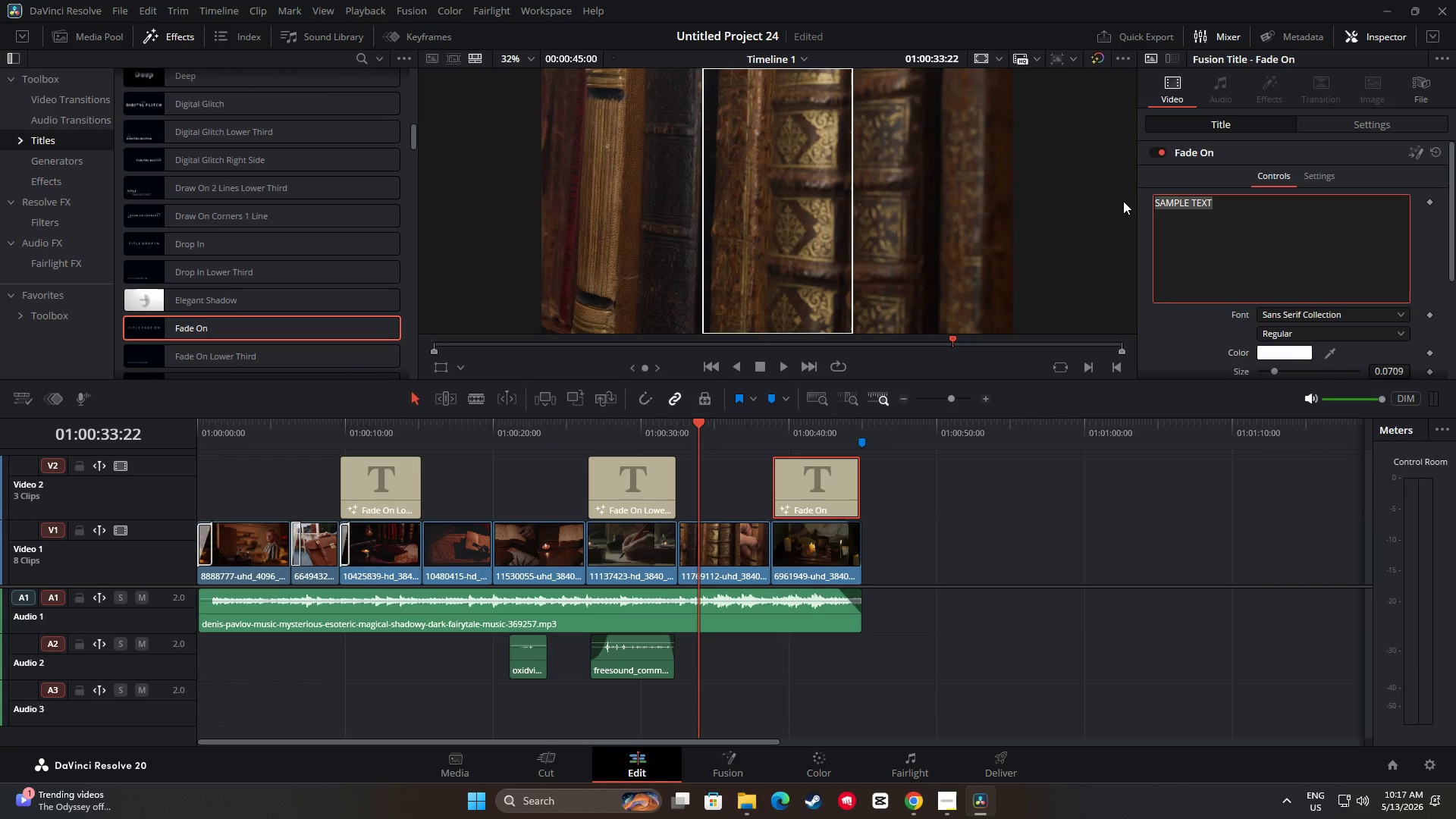 
type(BEGIN YOUR JOURMNE)
key(Backspace)
key(Backspace)
type(EY)
 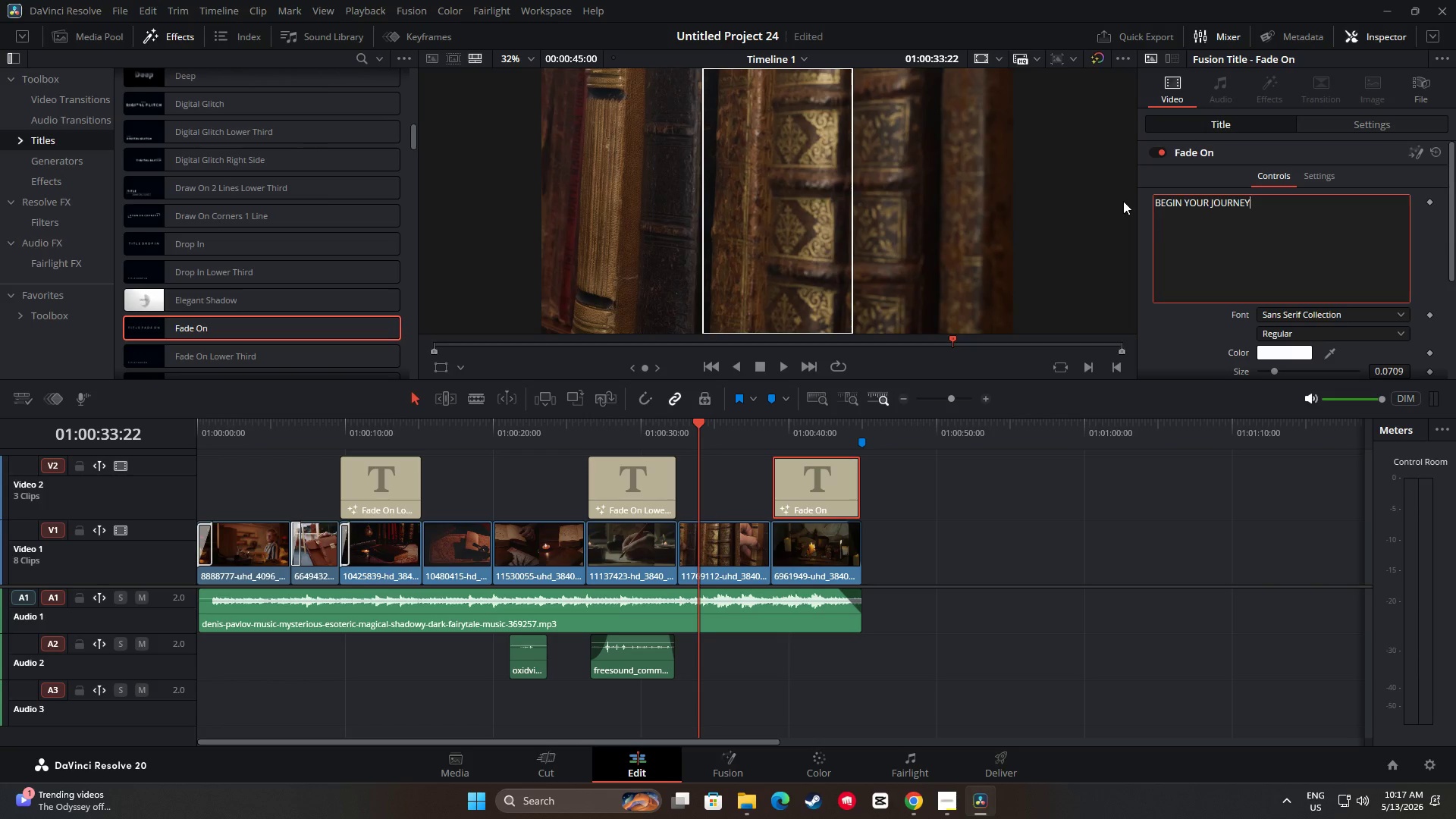 
key(Space)
 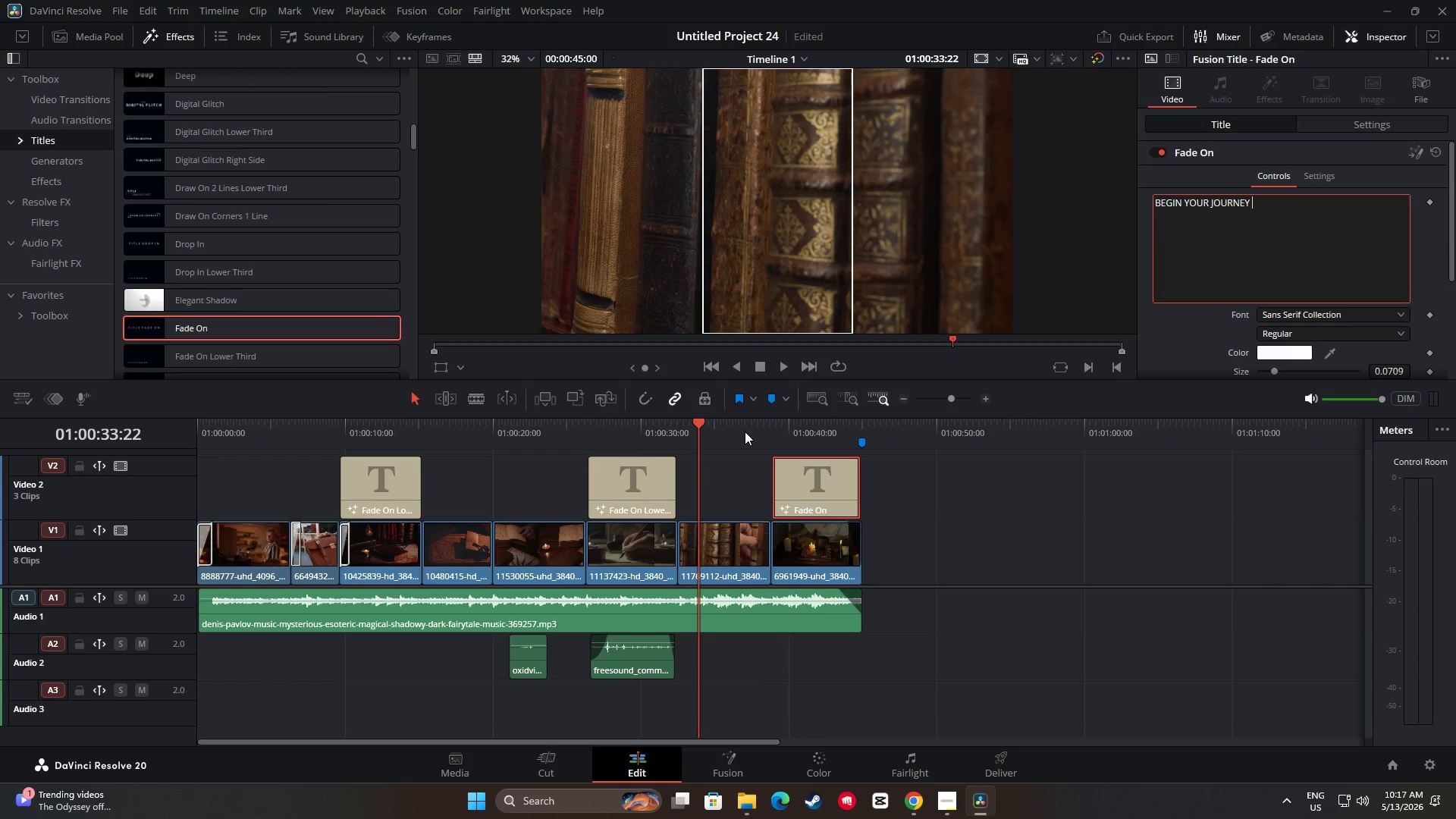 
key(Backspace)
 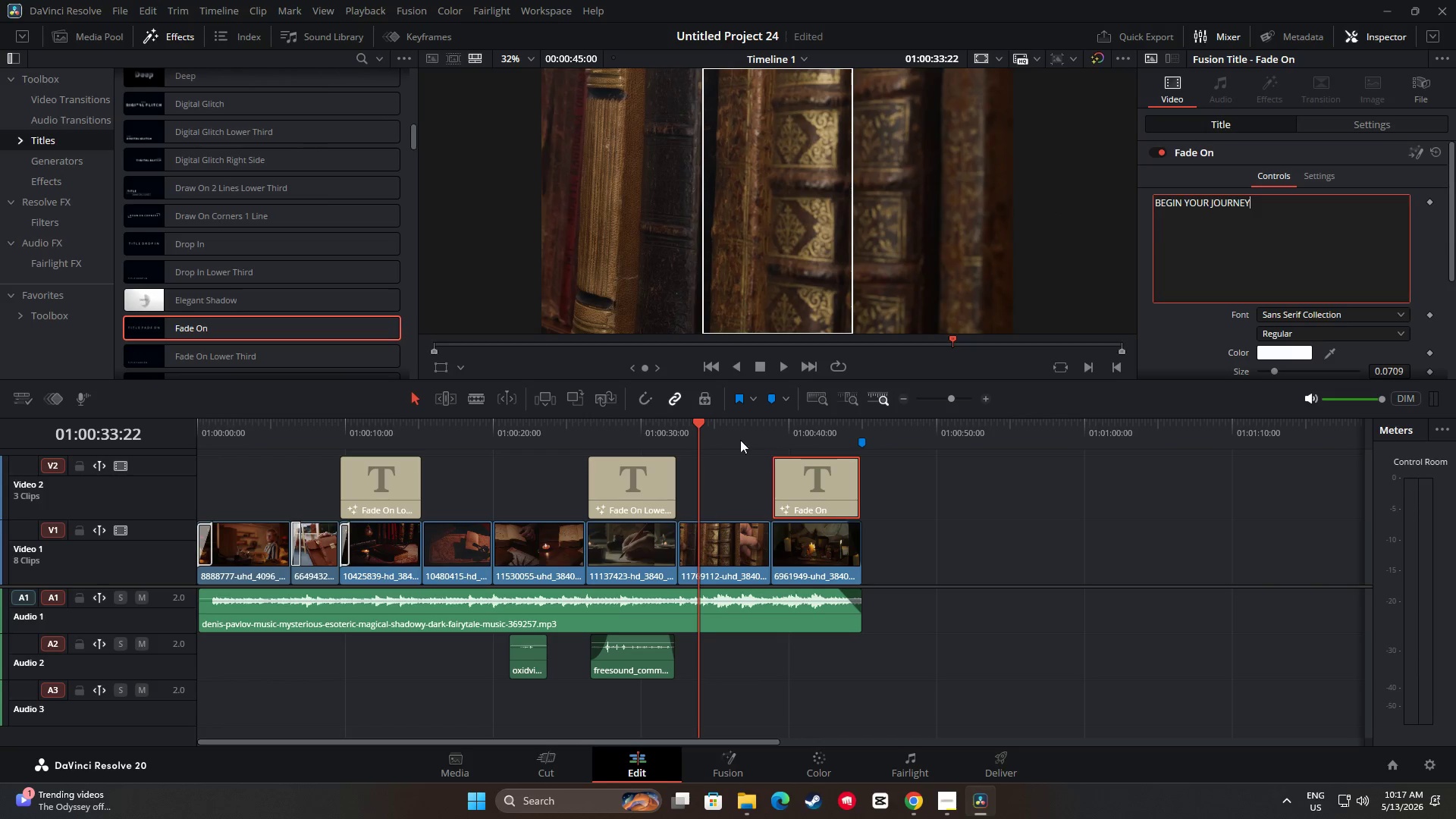 
left_click([732, 432])
 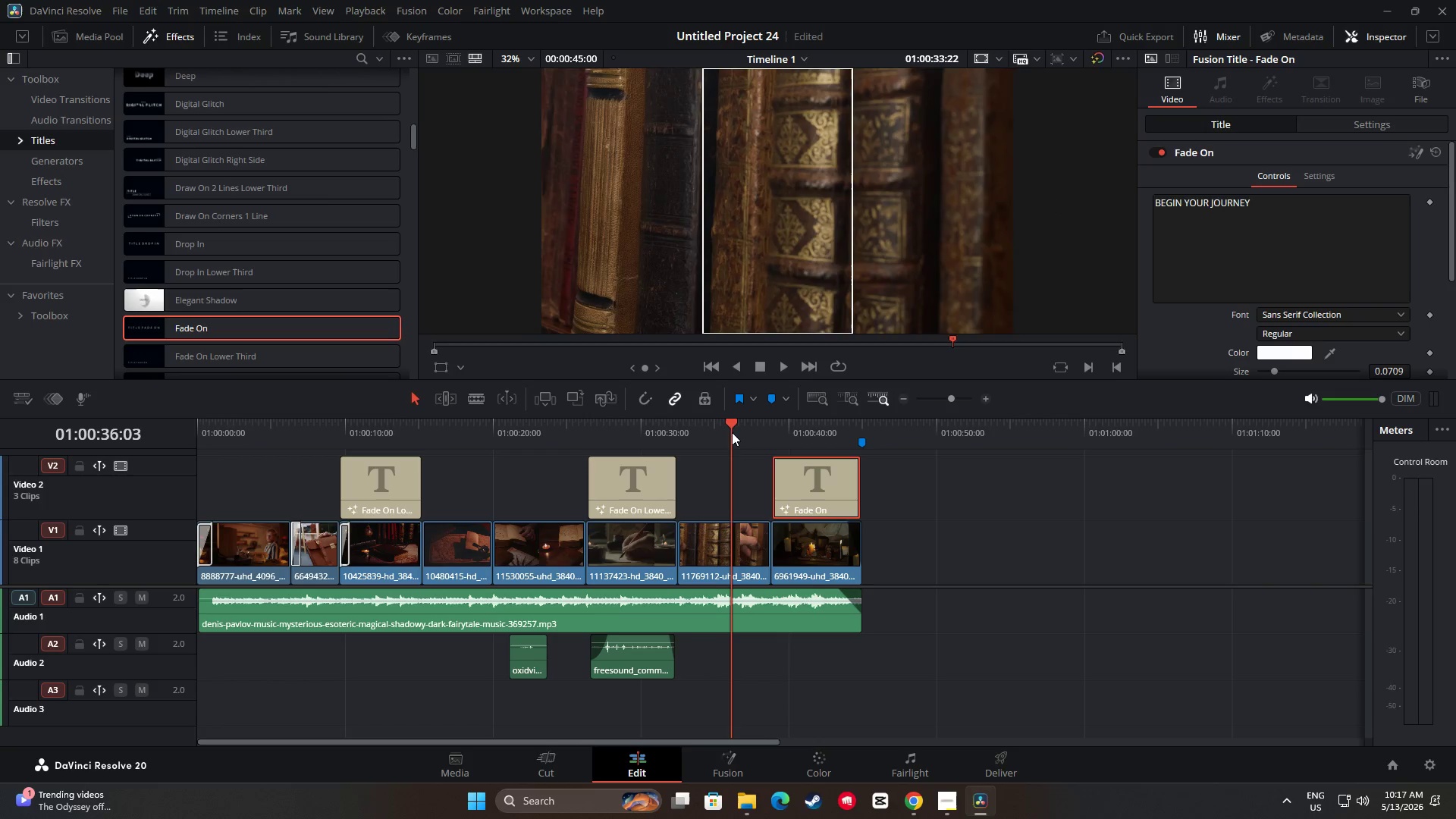 
key(Space)
 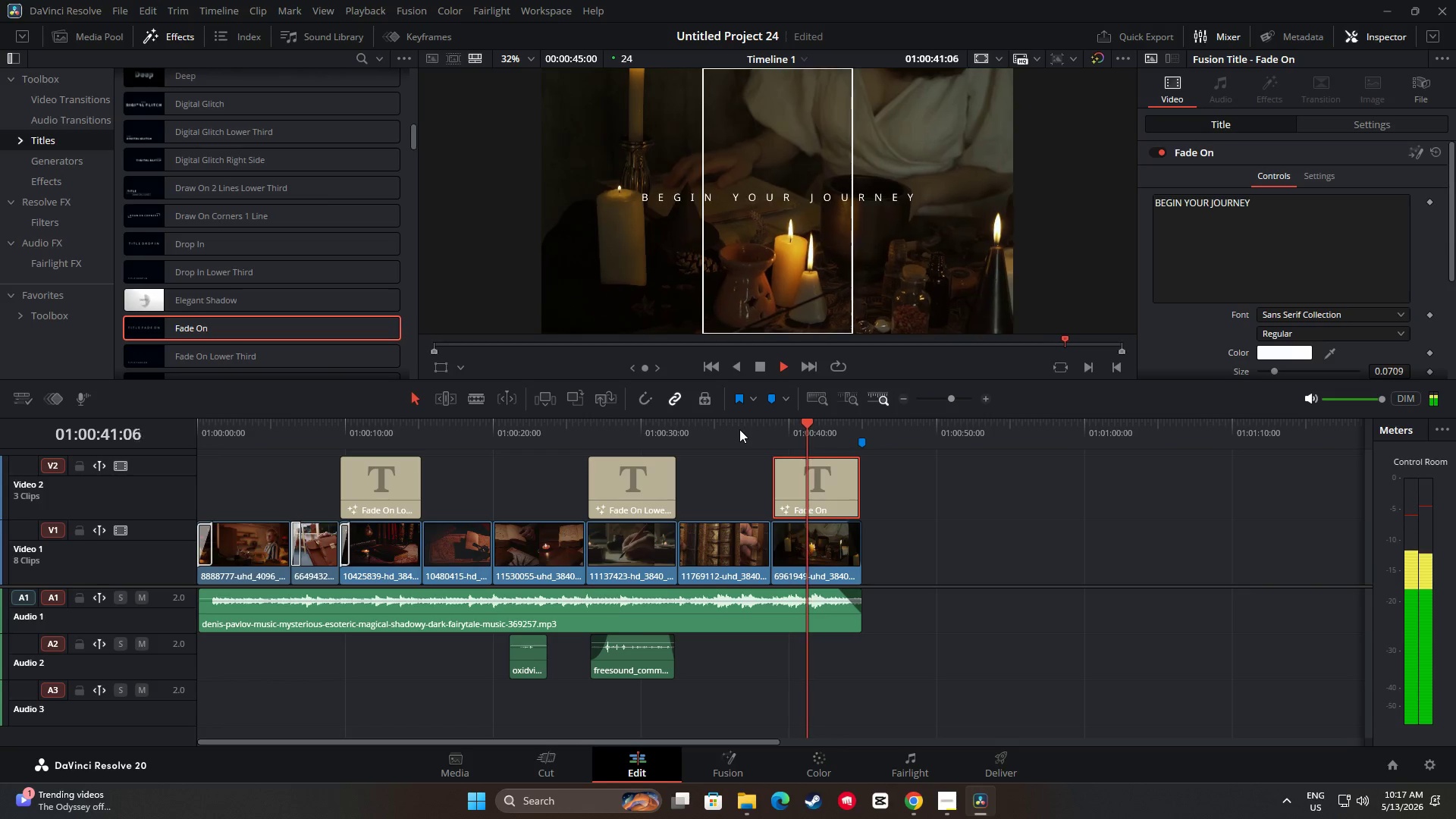 
wait(10.31)
 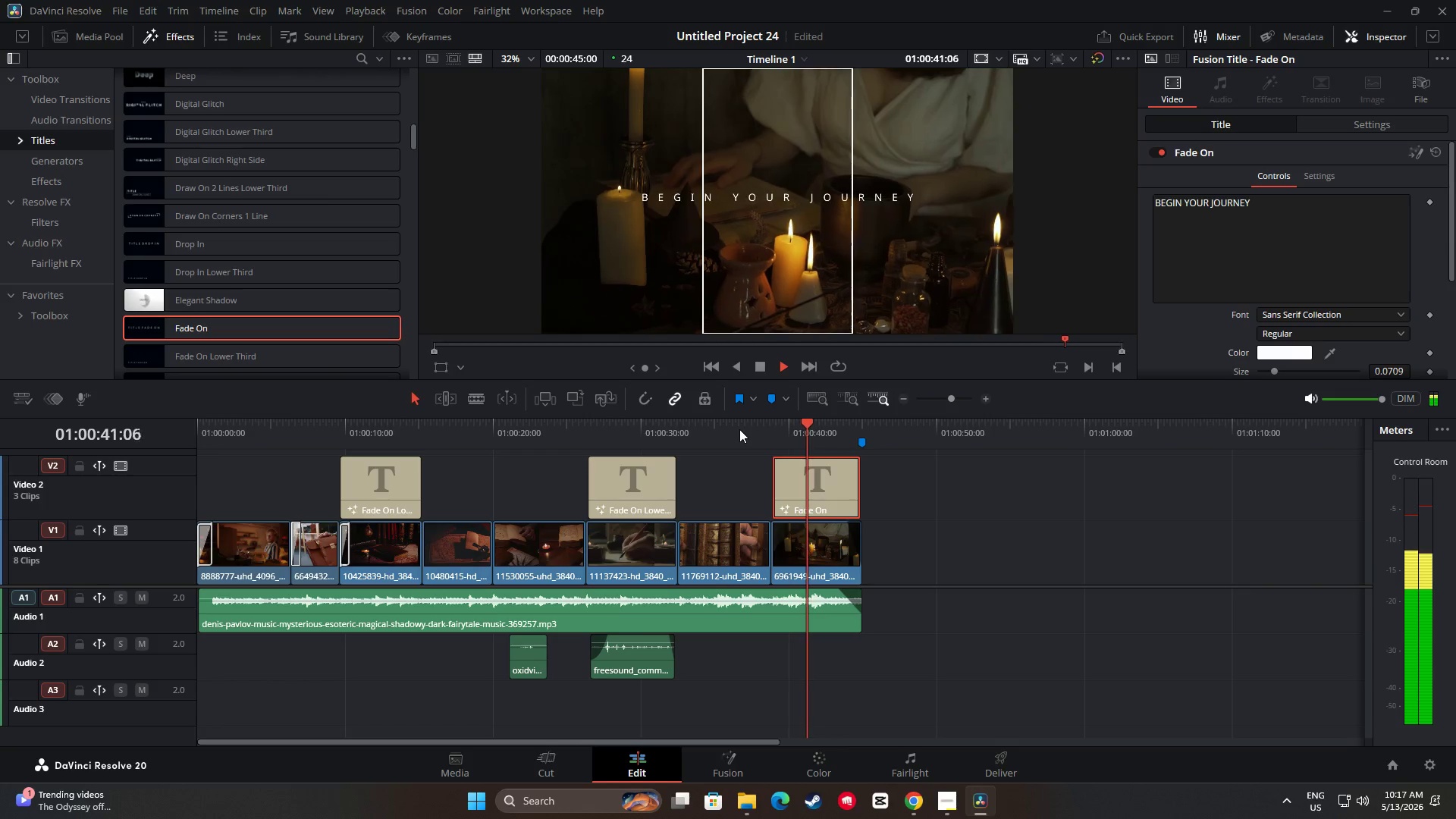 
left_click_drag(start_coordinate=[859, 425], to_coordinate=[143, 479])
 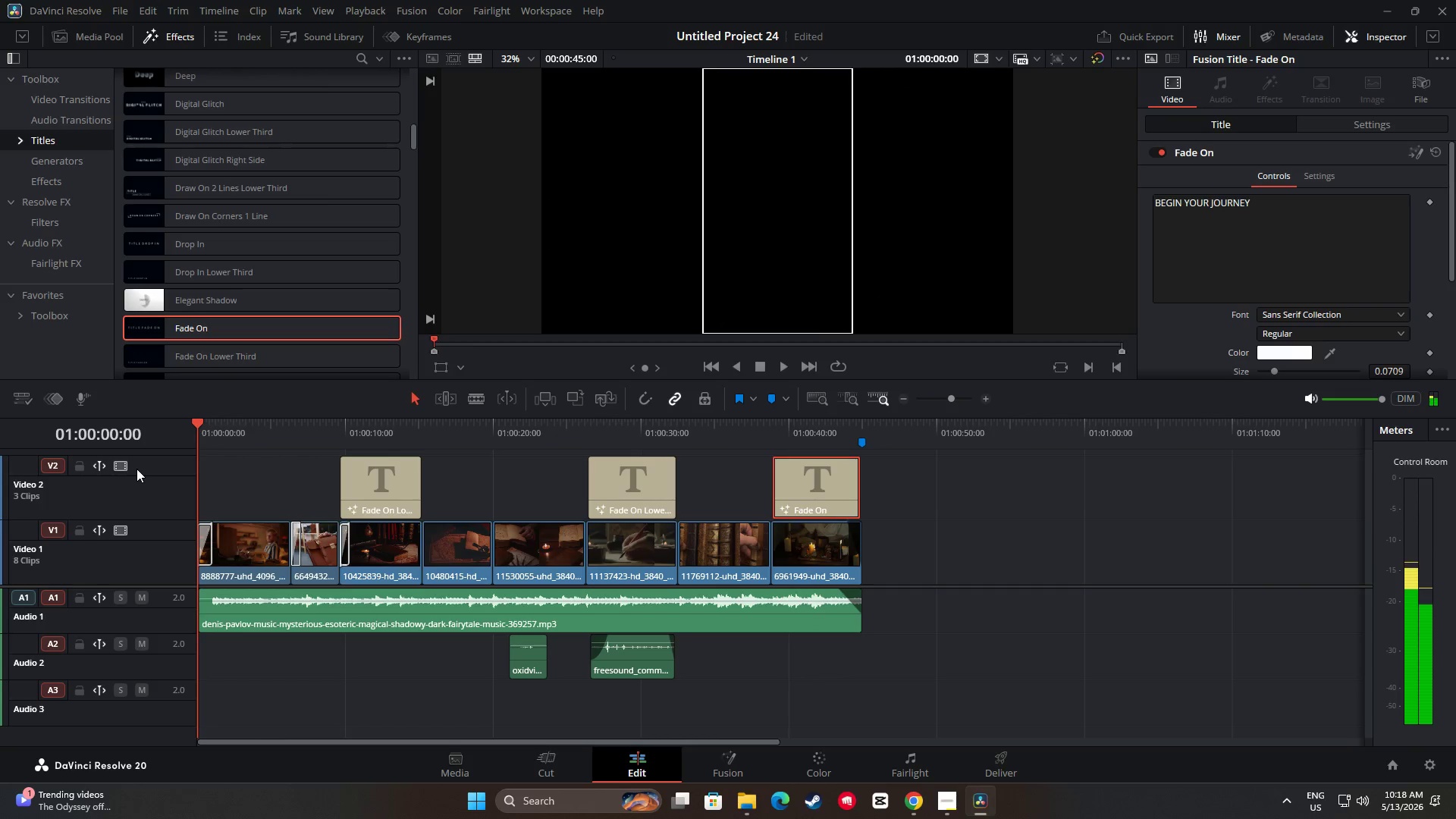 
key(Space)
 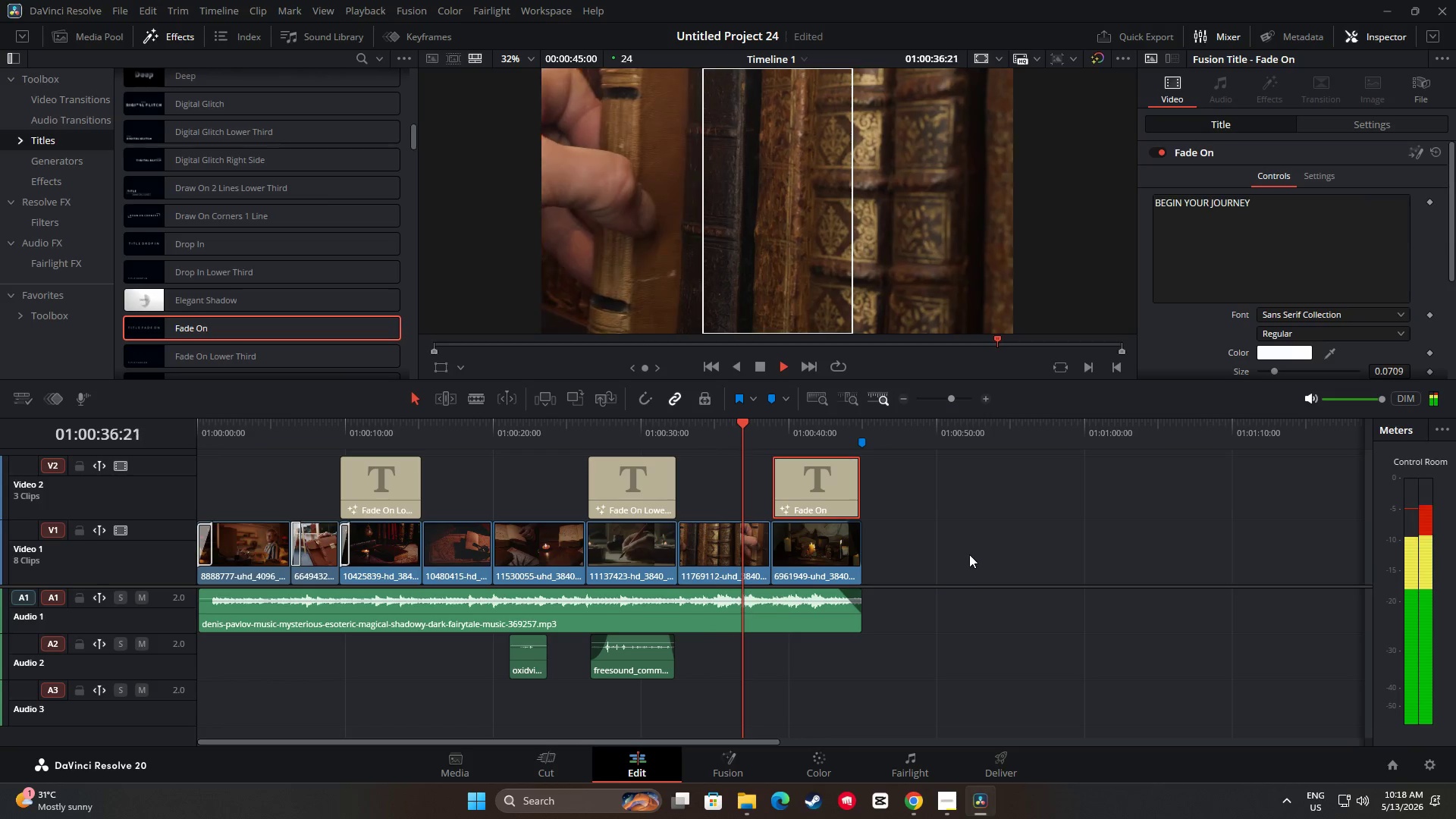 
wait(42.0)
 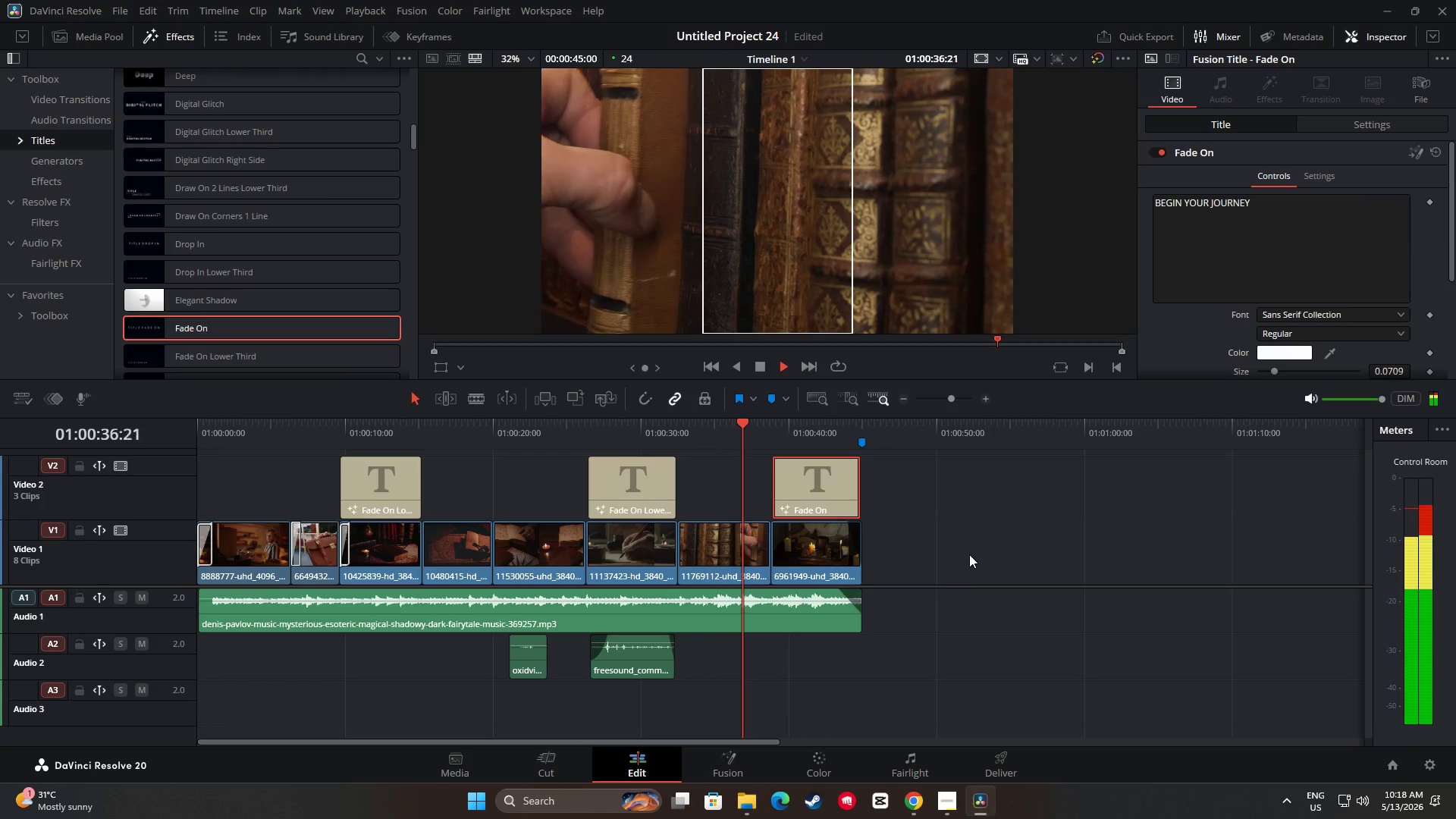 
key(Space)
 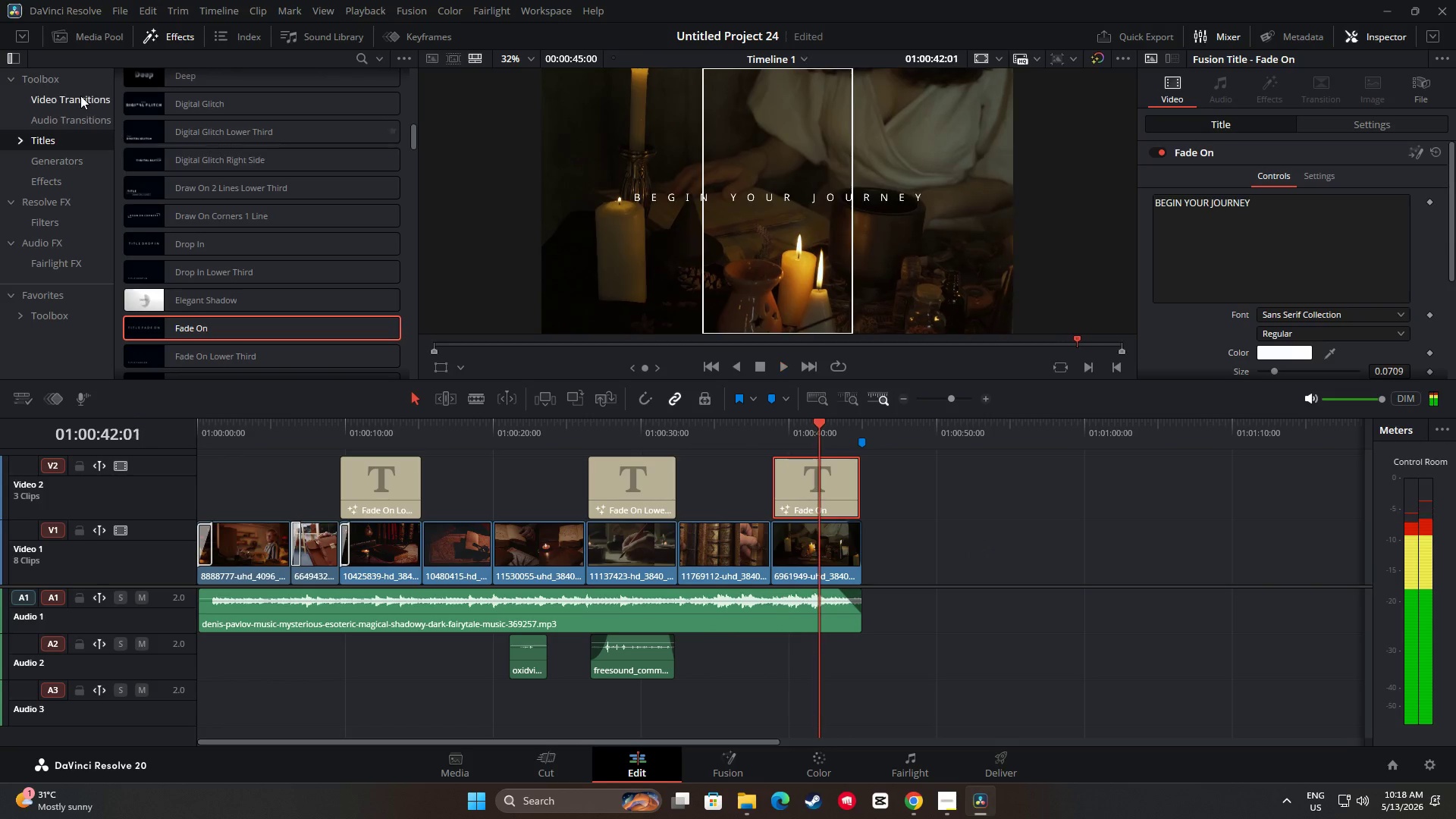 
left_click([80, 95])
 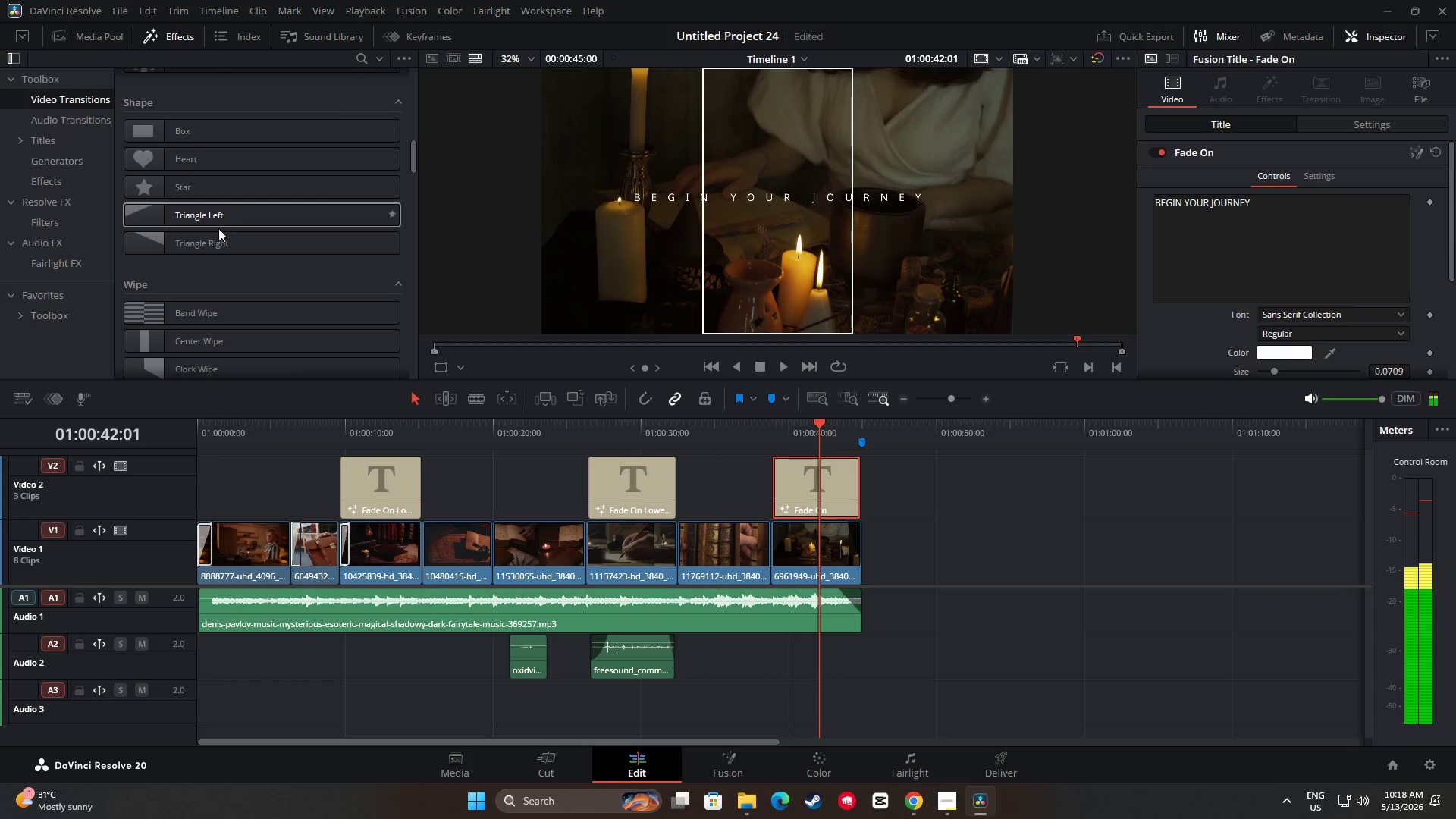 
scroll: coordinate [212, 194], scroll_direction: up, amount: 20.0
 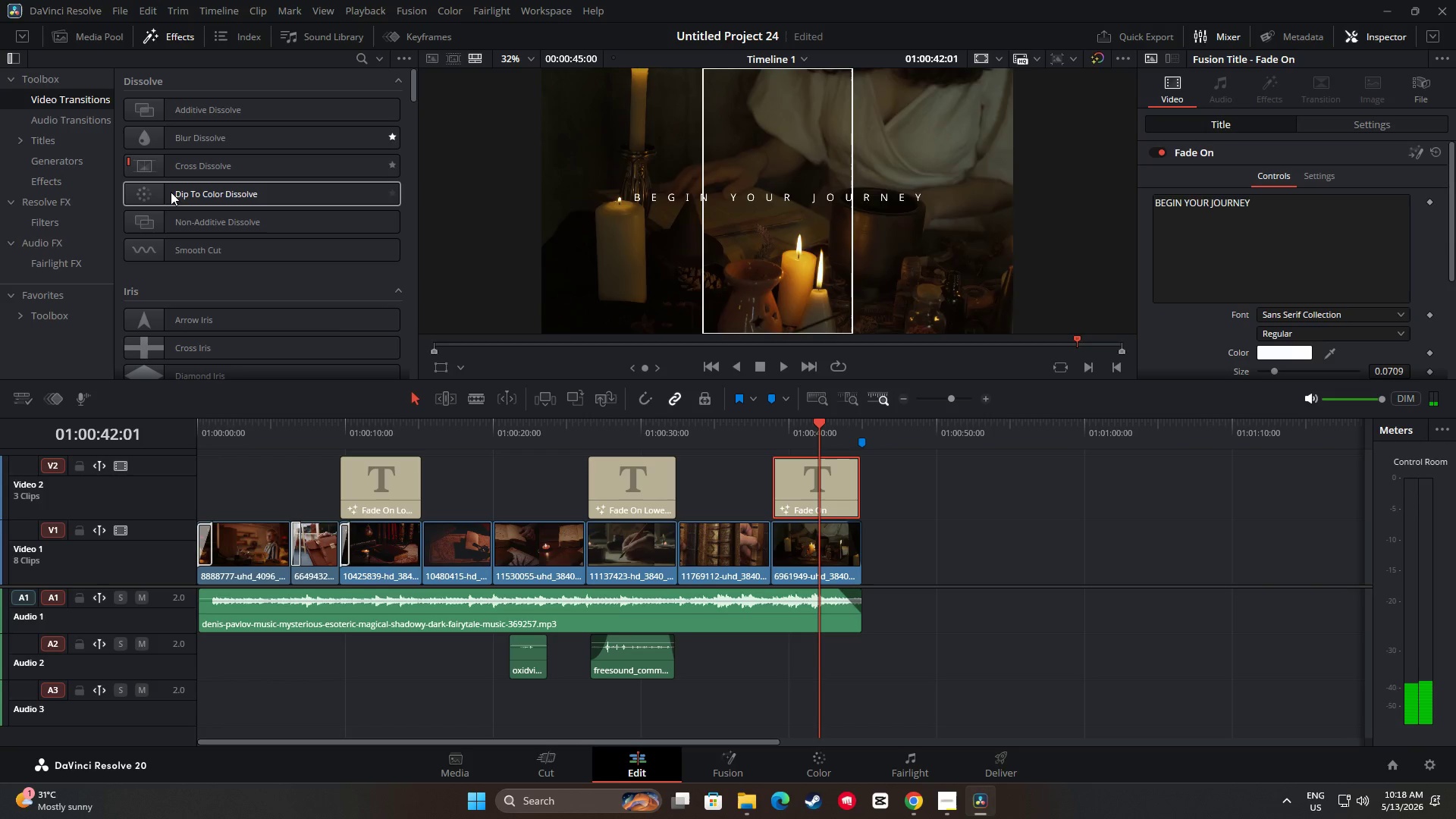 
left_click_drag(start_coordinate=[158, 190], to_coordinate=[774, 542])
 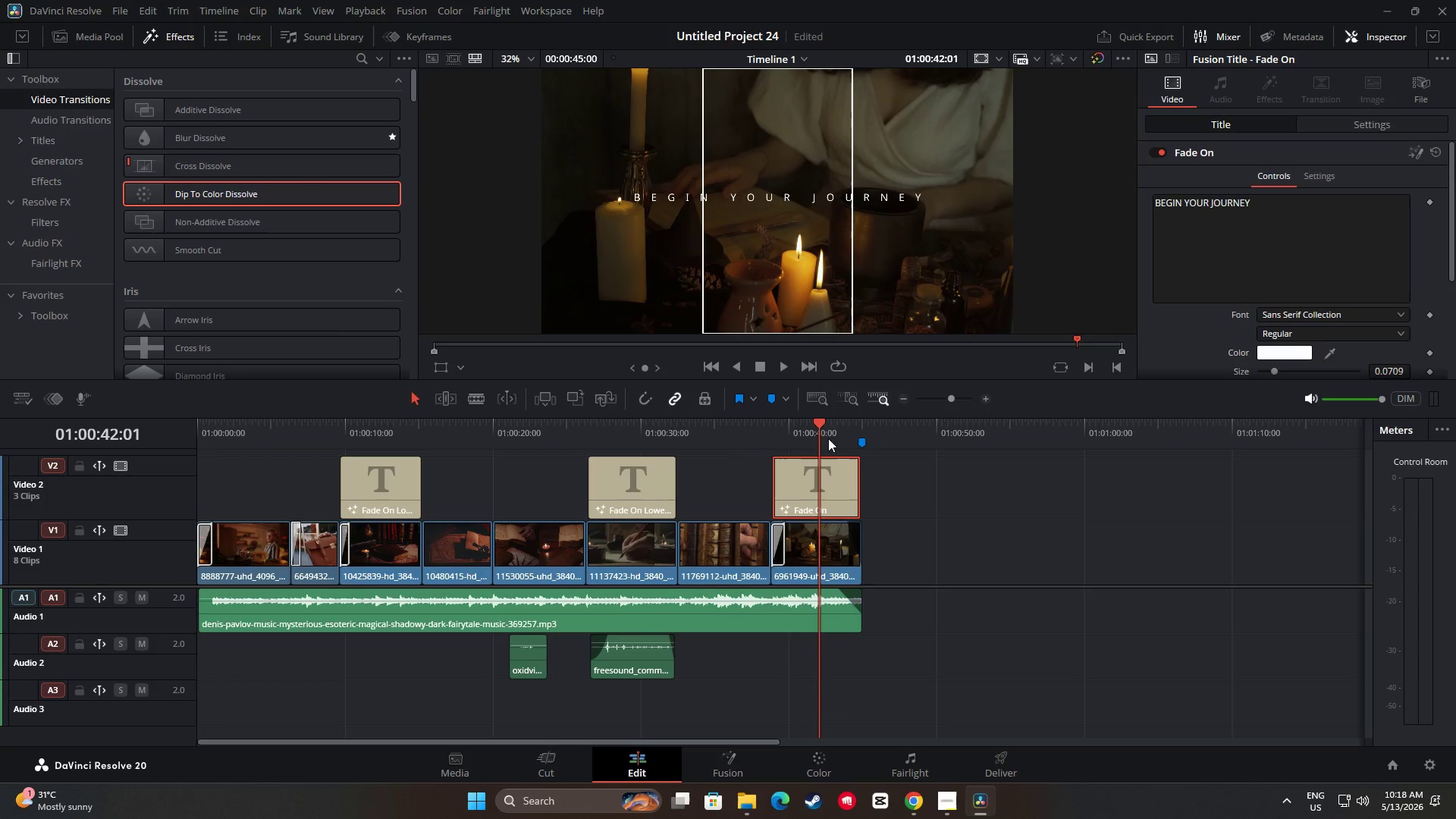 
left_click_drag(start_coordinate=[823, 424], to_coordinate=[755, 433])
 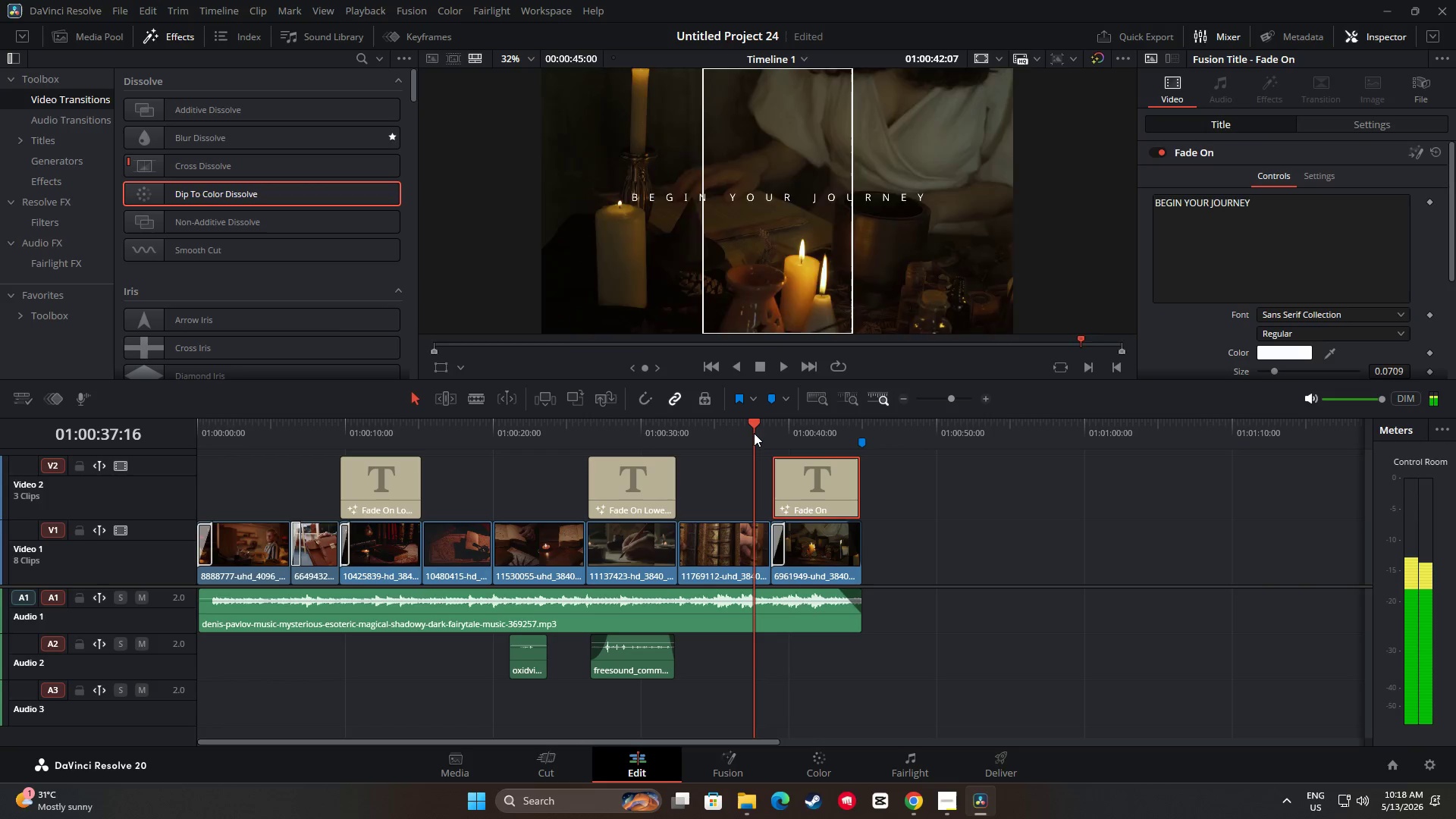 
key(Space)
 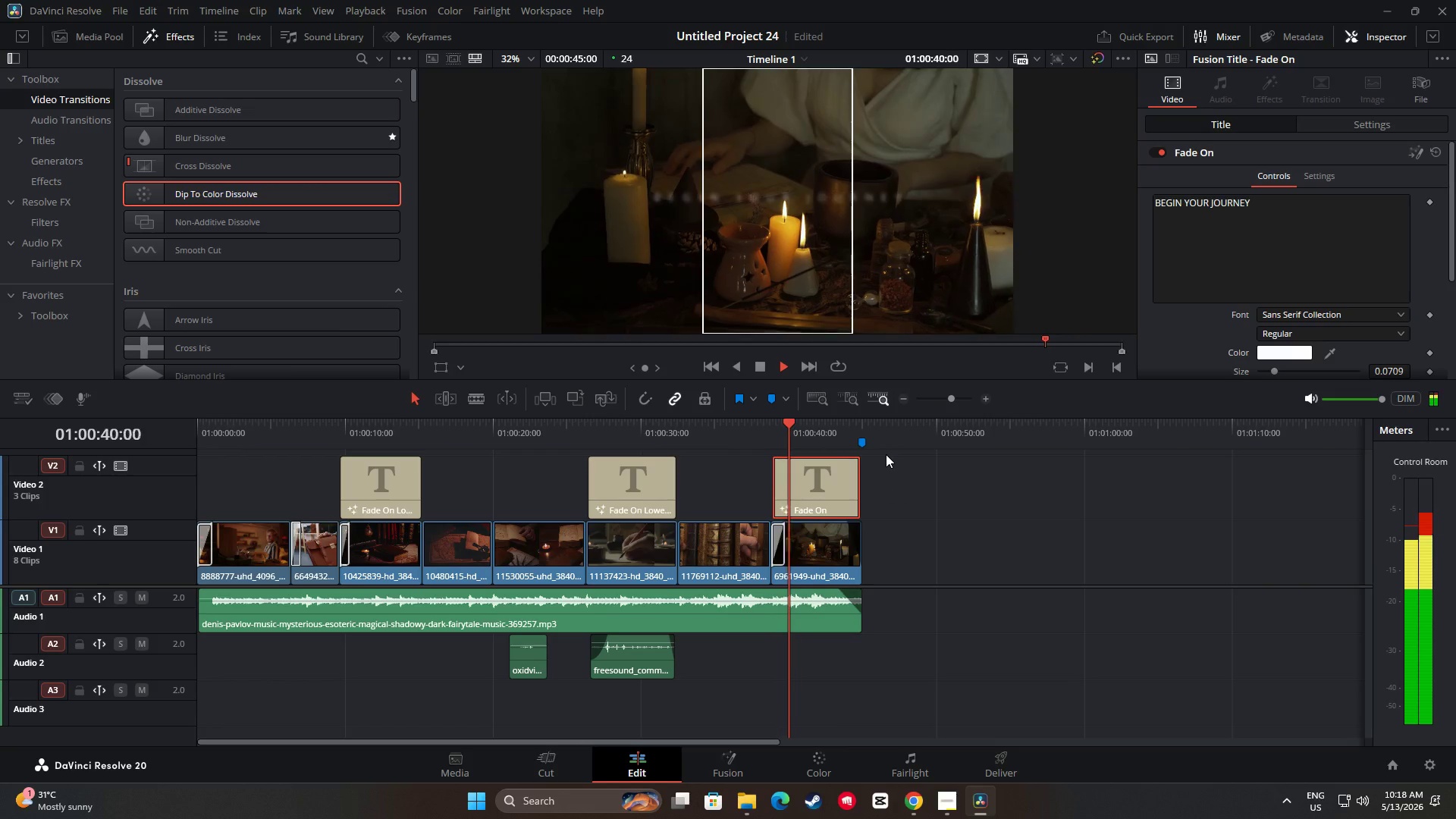 
key(Space)
 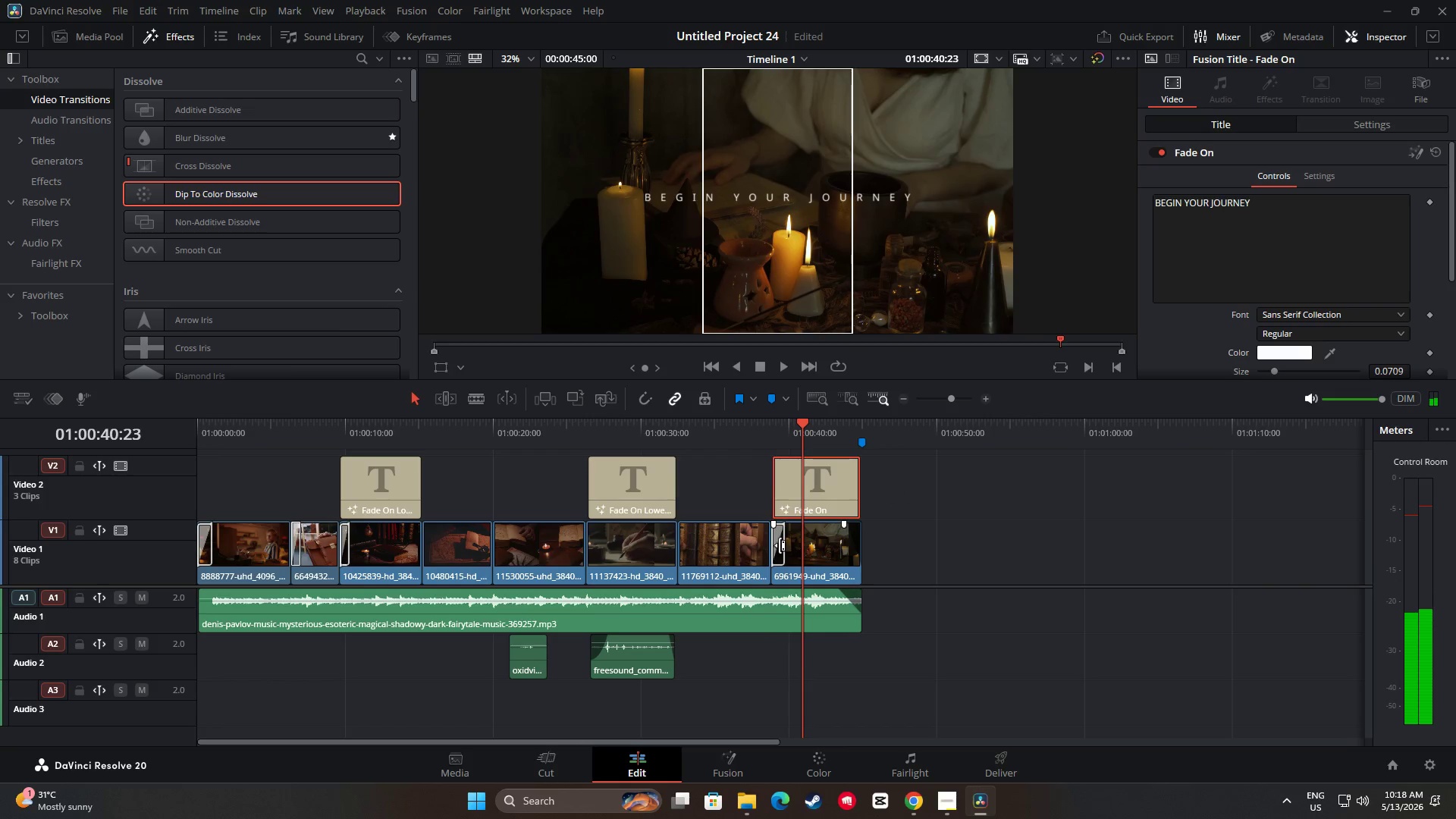 
left_click([779, 545])
 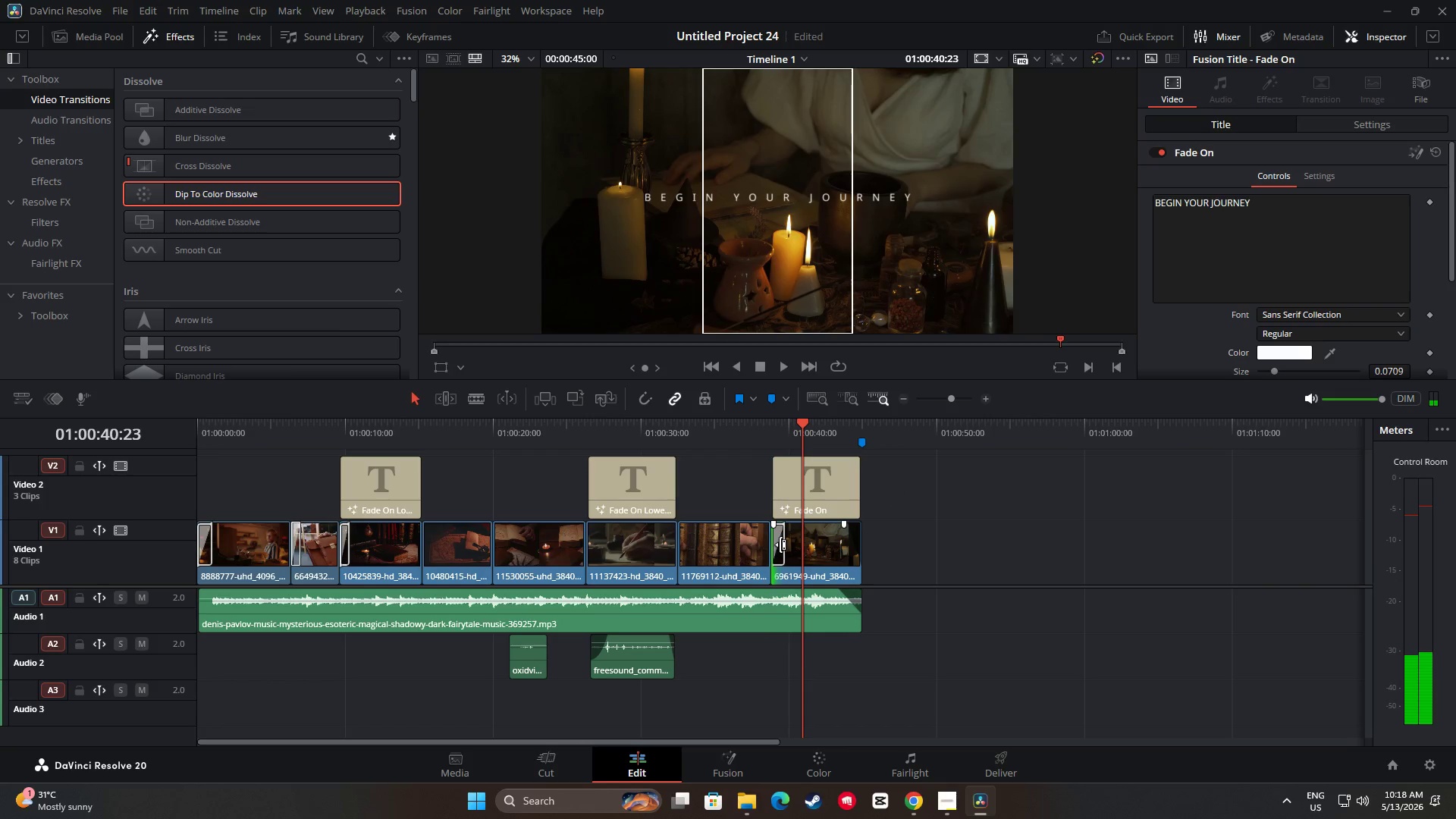 
left_click([783, 543])
 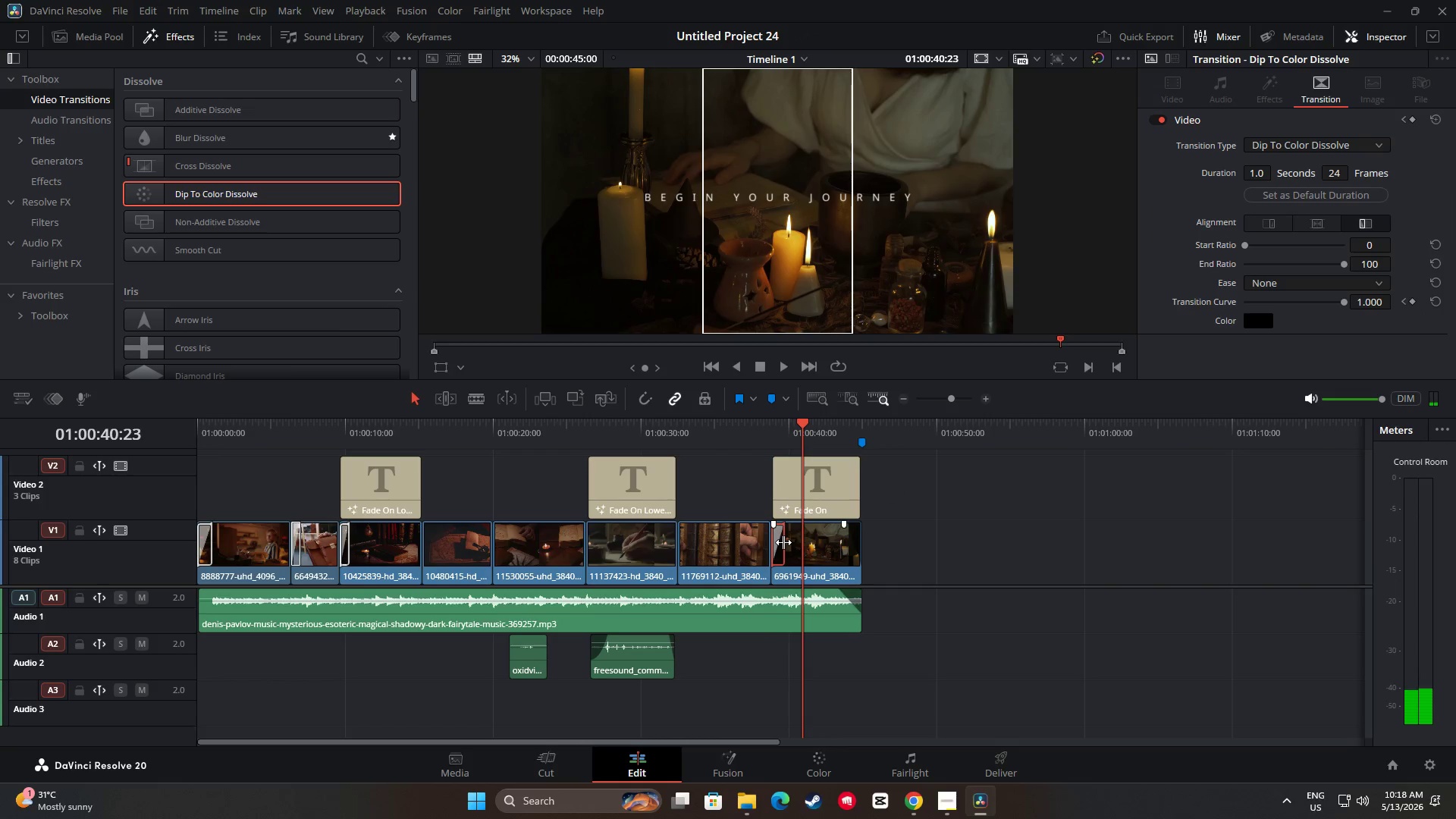 
key(Backspace)
 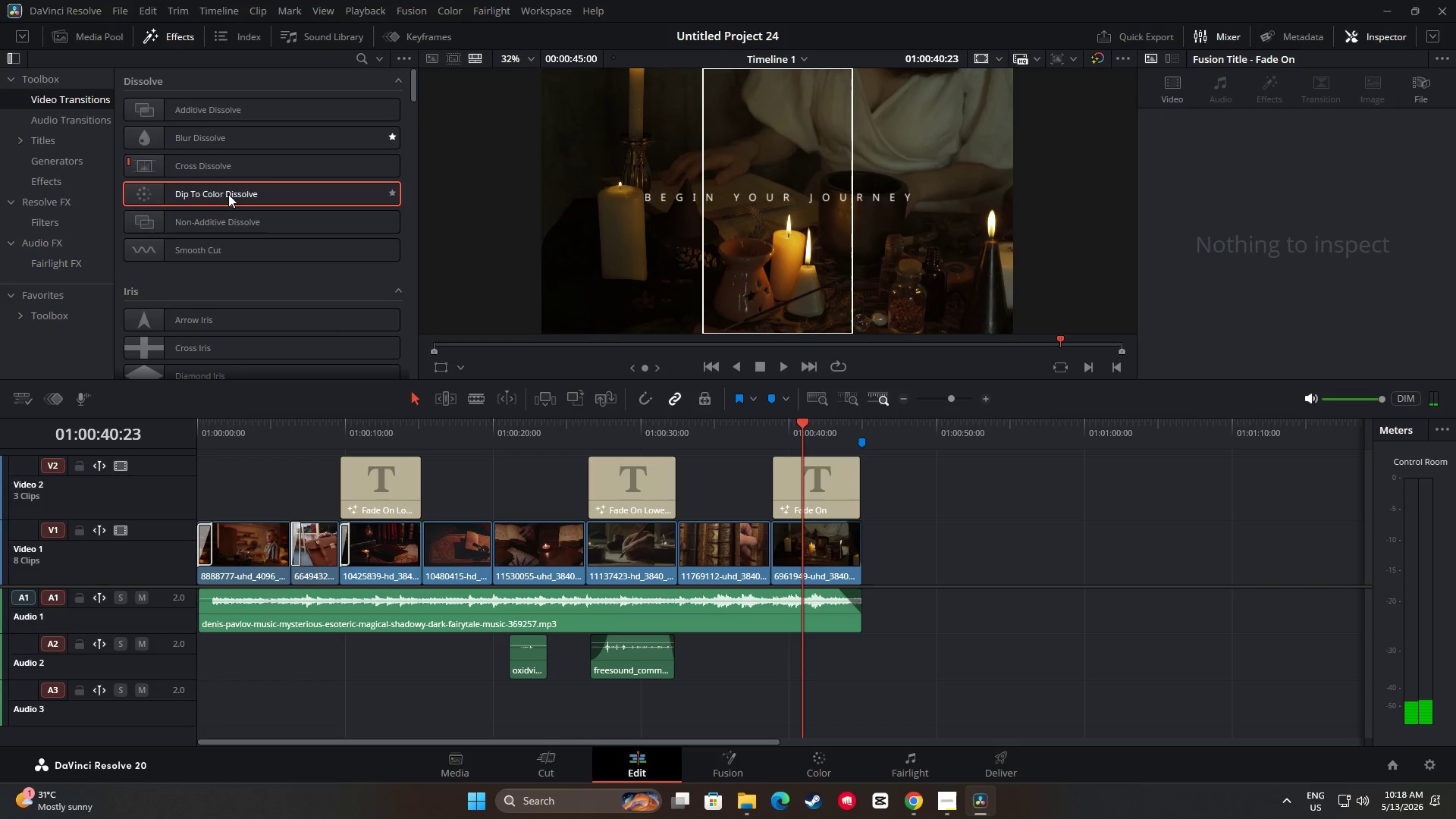 
left_click_drag(start_coordinate=[228, 194], to_coordinate=[934, 568])
 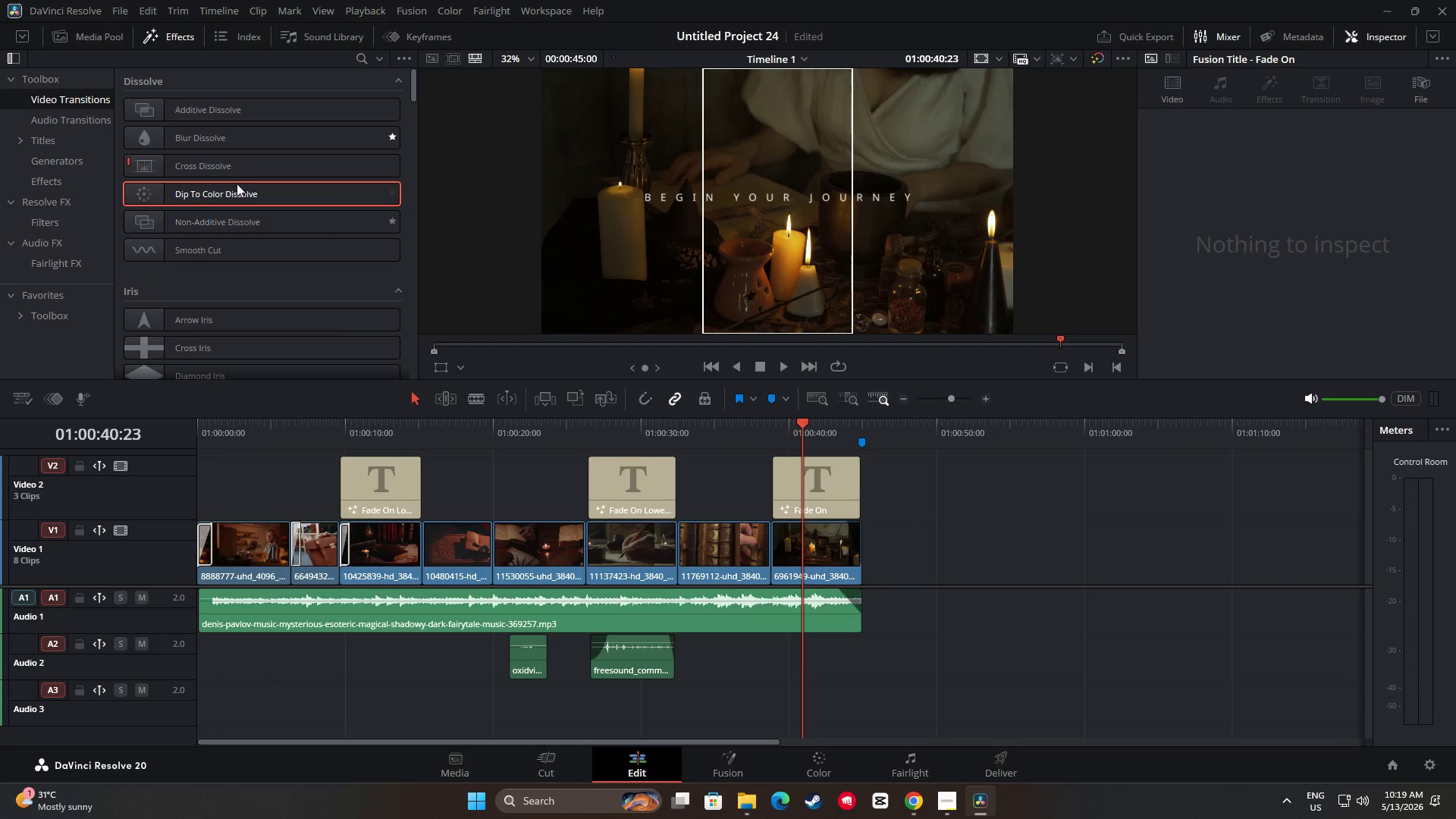 
left_click_drag(start_coordinate=[224, 166], to_coordinate=[950, 560])
 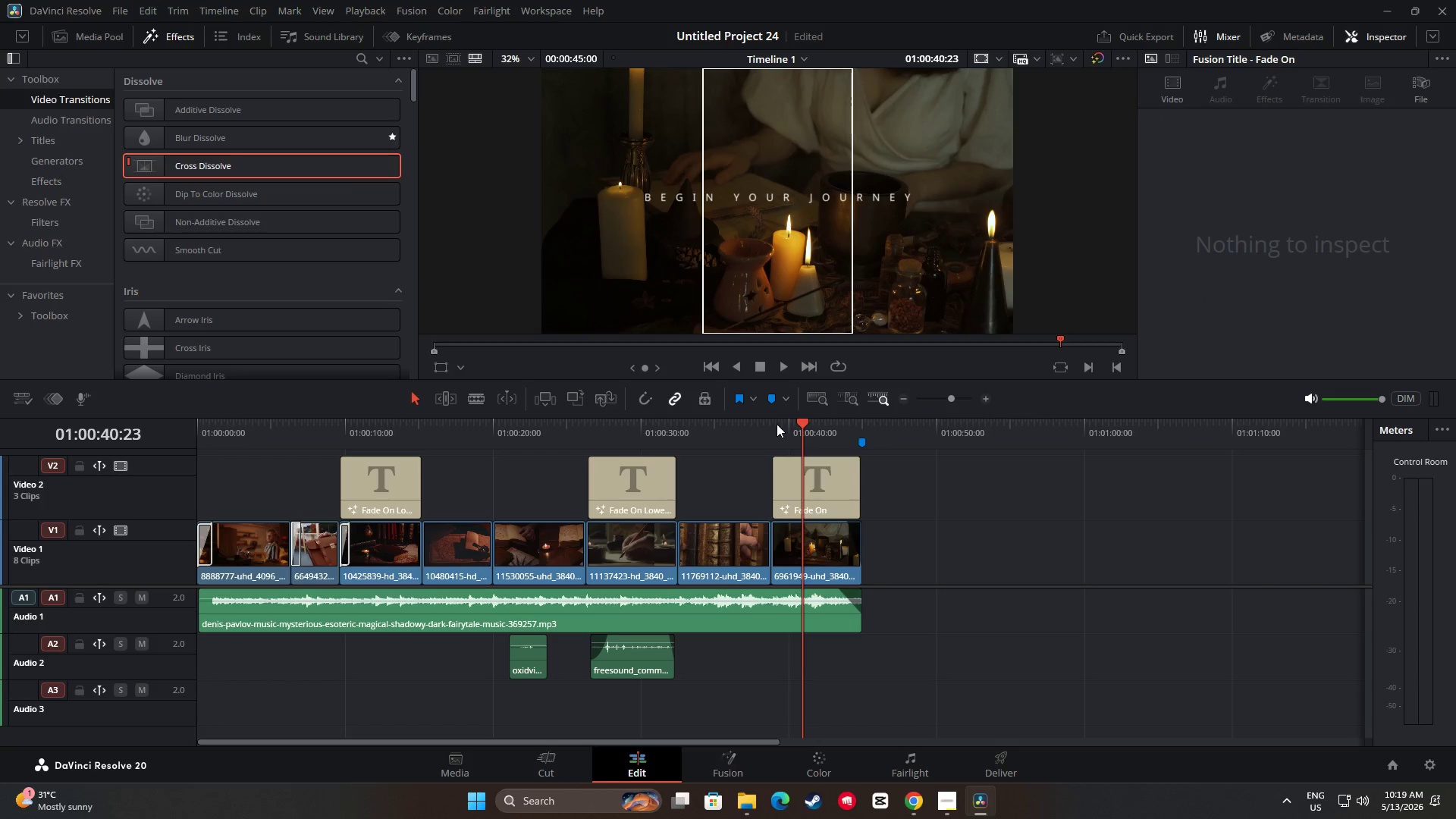 
left_click_drag(start_coordinate=[799, 420], to_coordinate=[759, 425])
 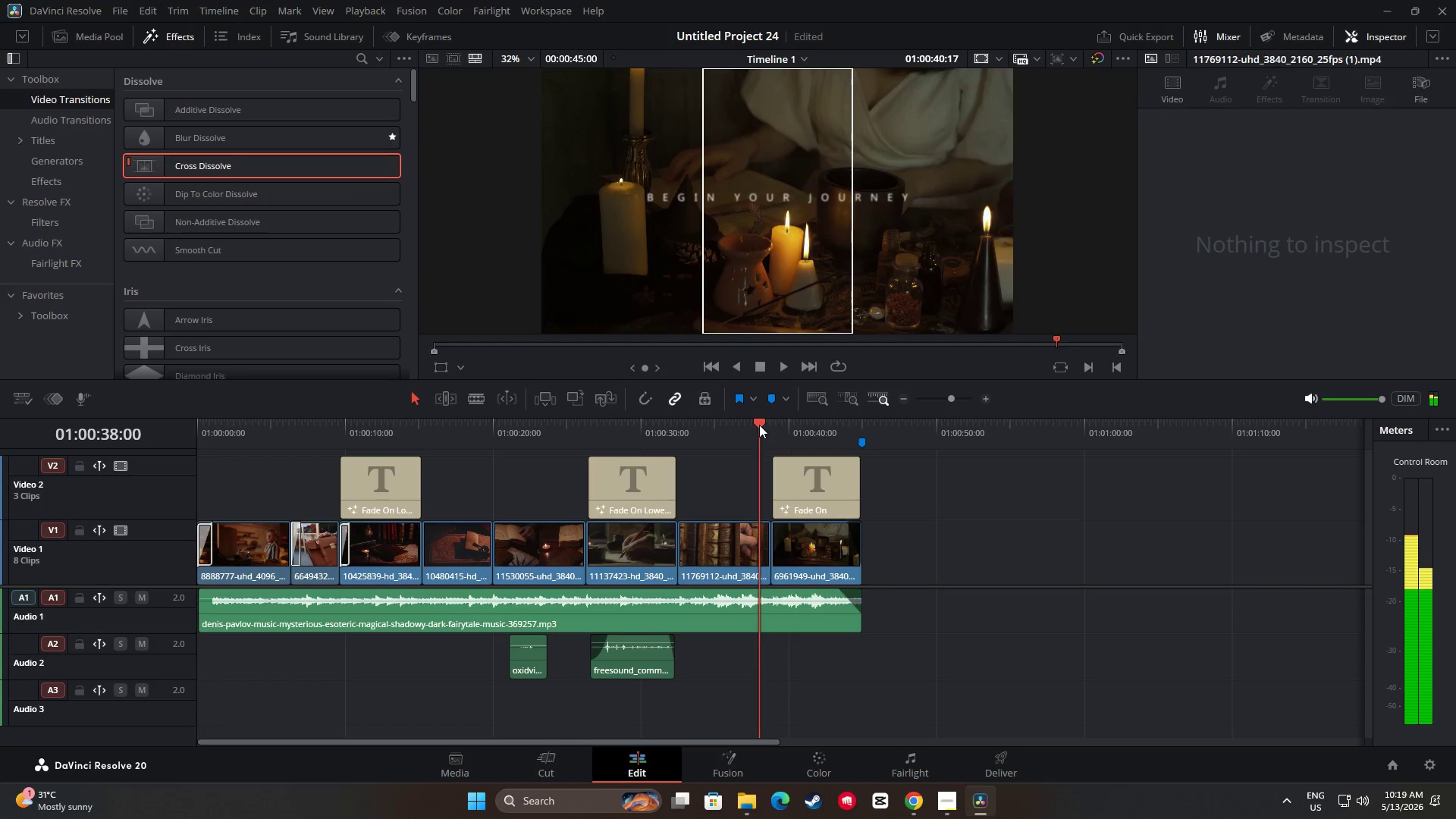 
key(Space)
 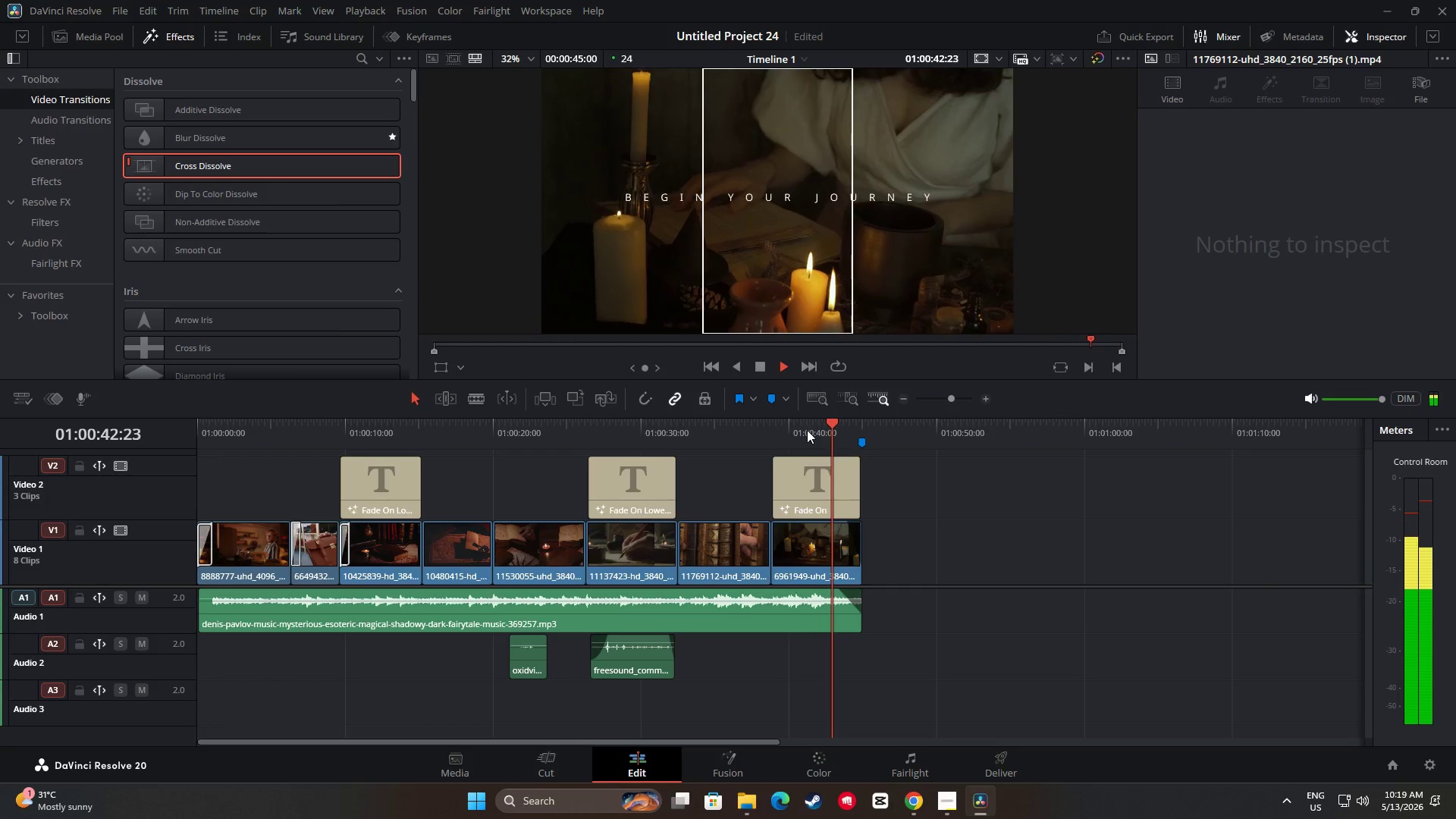 
wait(6.8)
 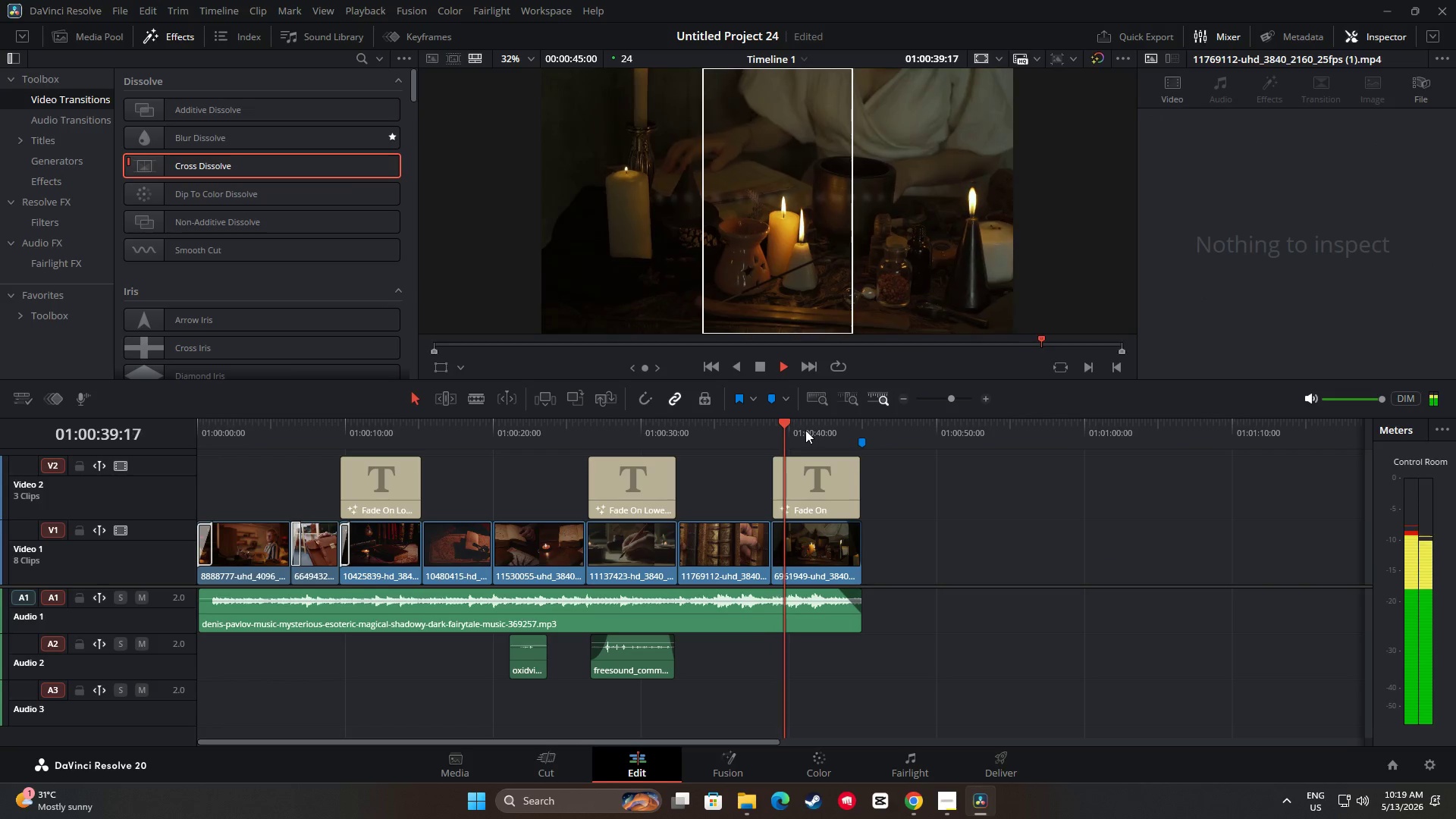 
left_click_drag(start_coordinate=[854, 424], to_coordinate=[720, 431])
 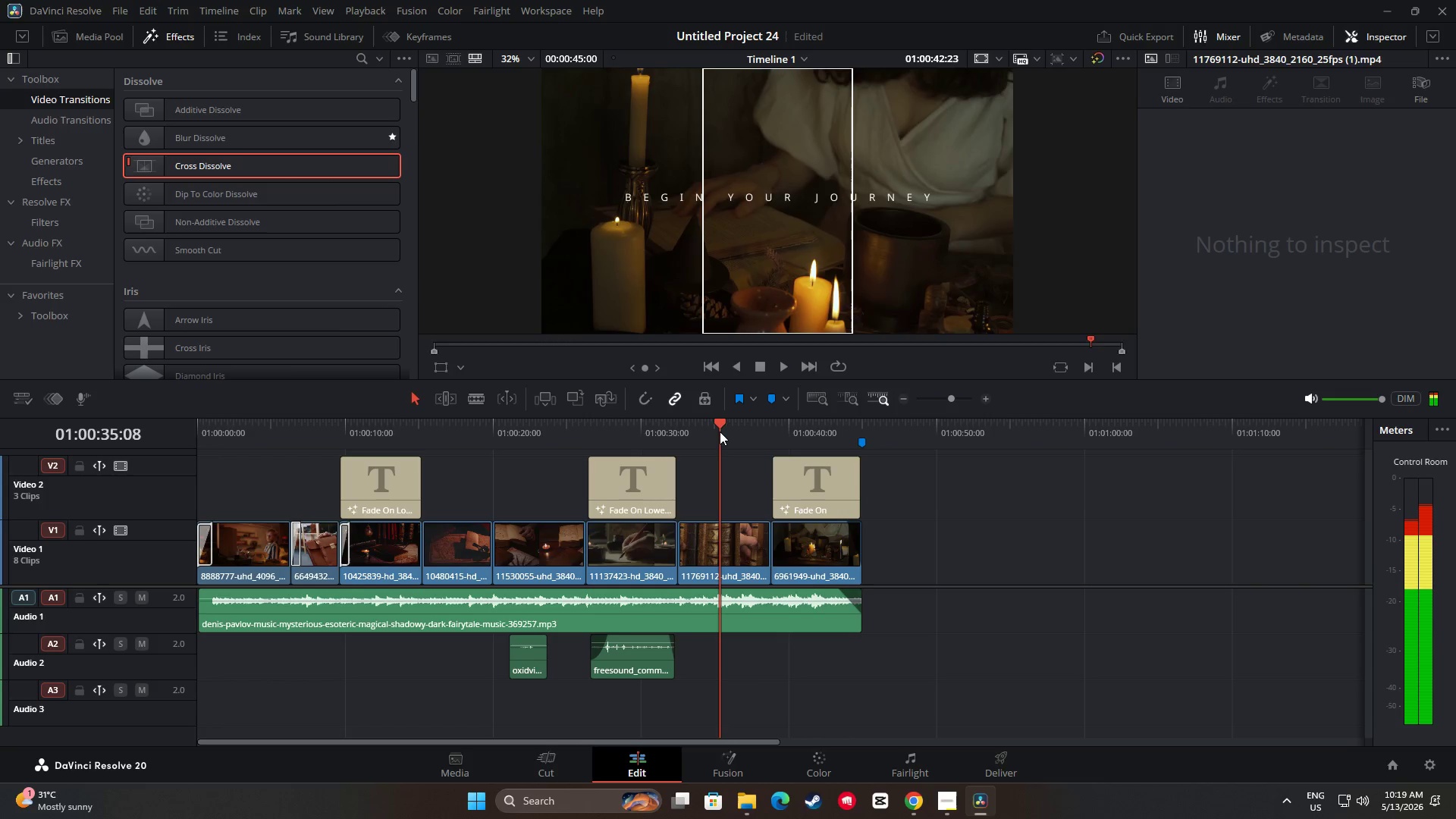 
key(Space)
 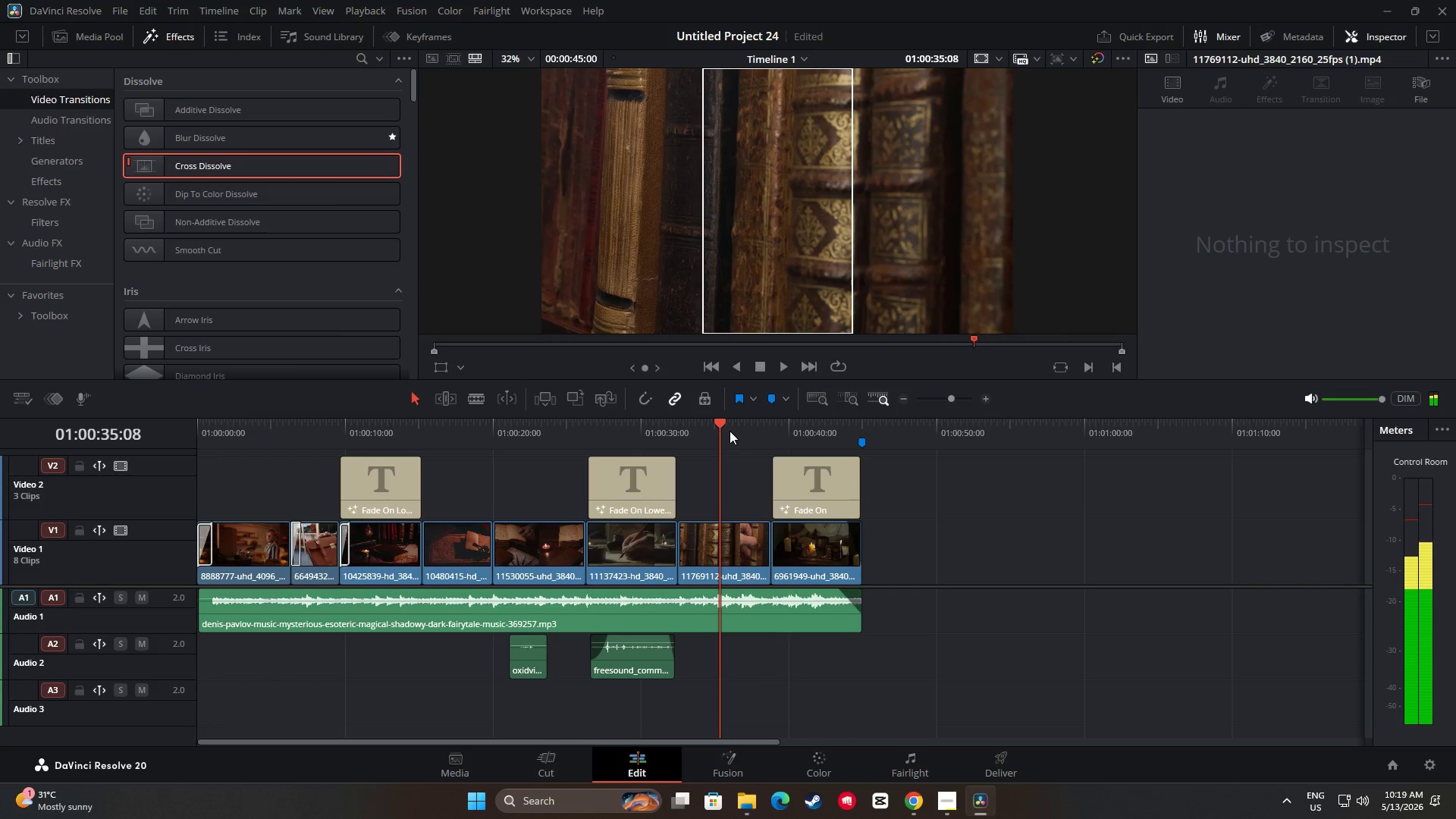 
key(Space)
 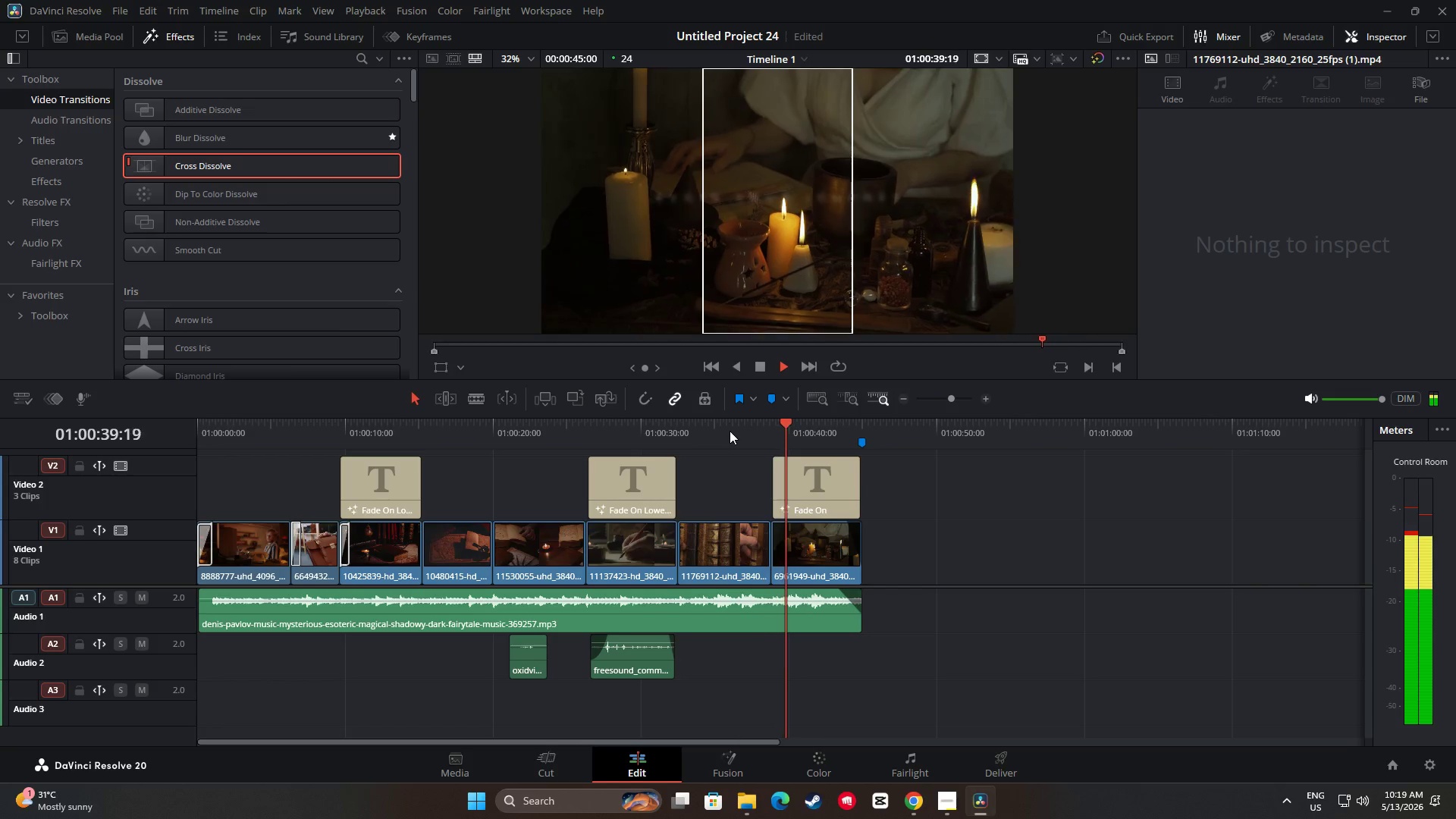 
wait(6.11)
 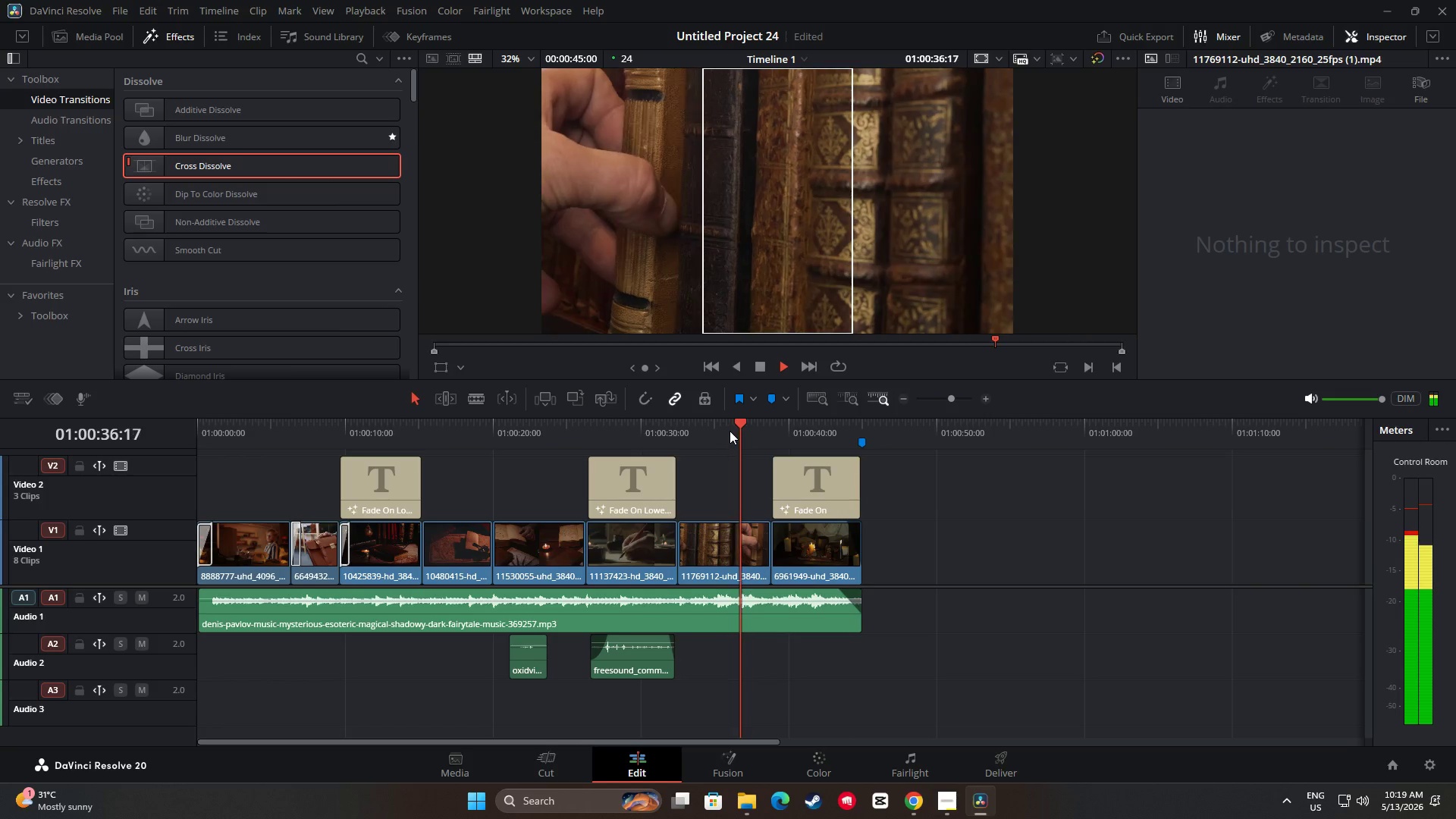 
left_click_drag(start_coordinate=[811, 424], to_coordinate=[119, 468])
 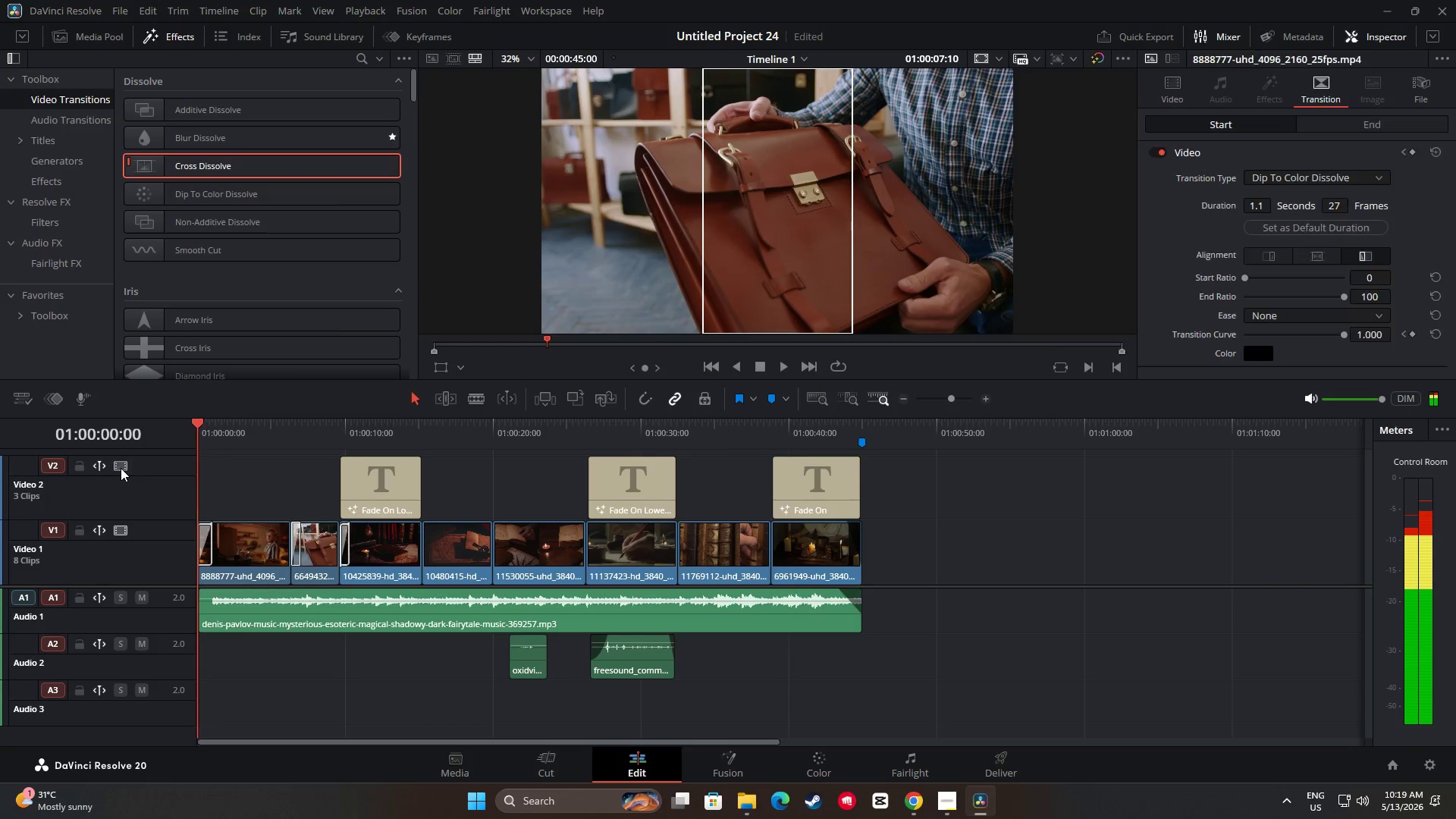 
key(Space)
 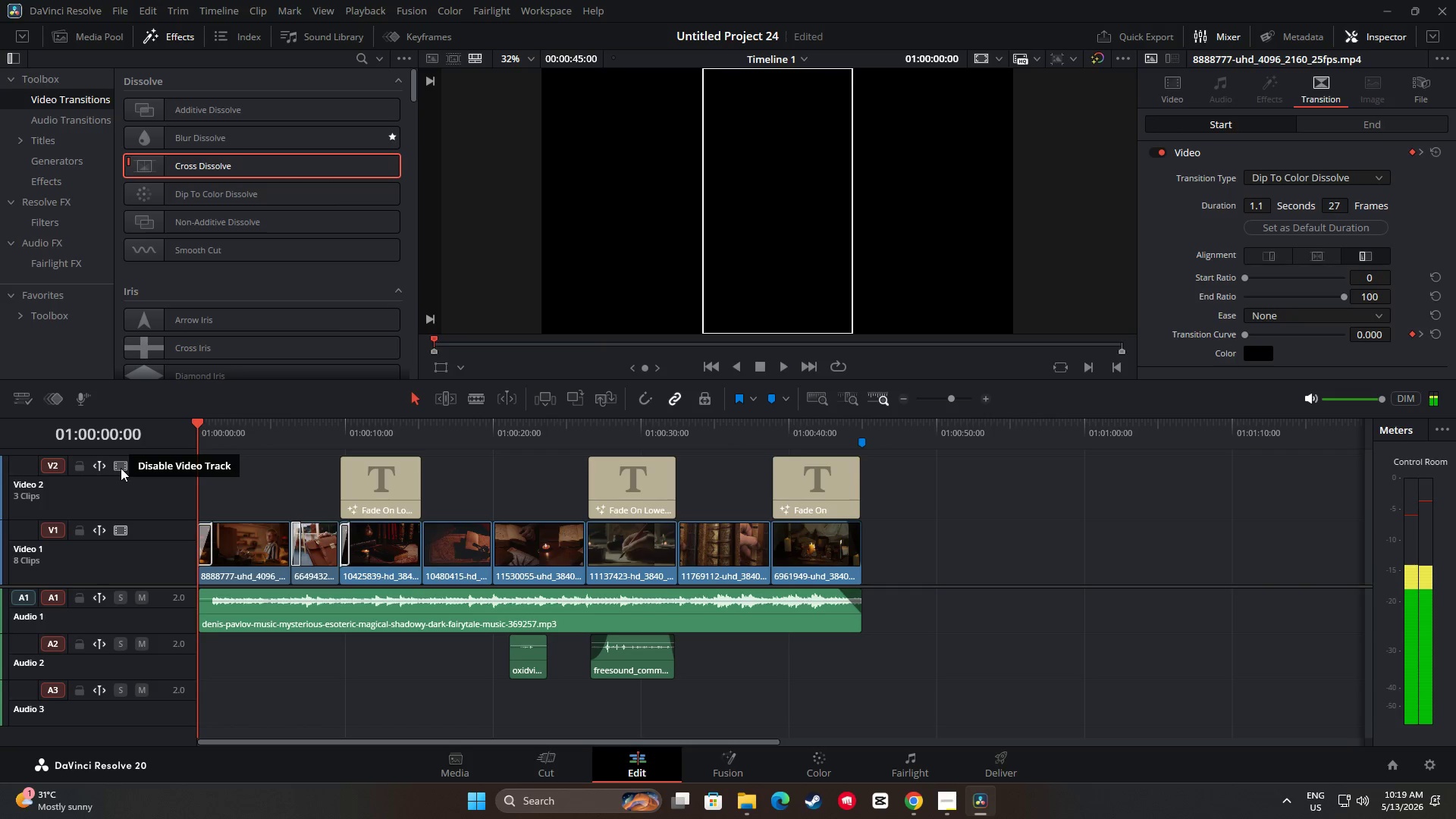 
key(Space)
 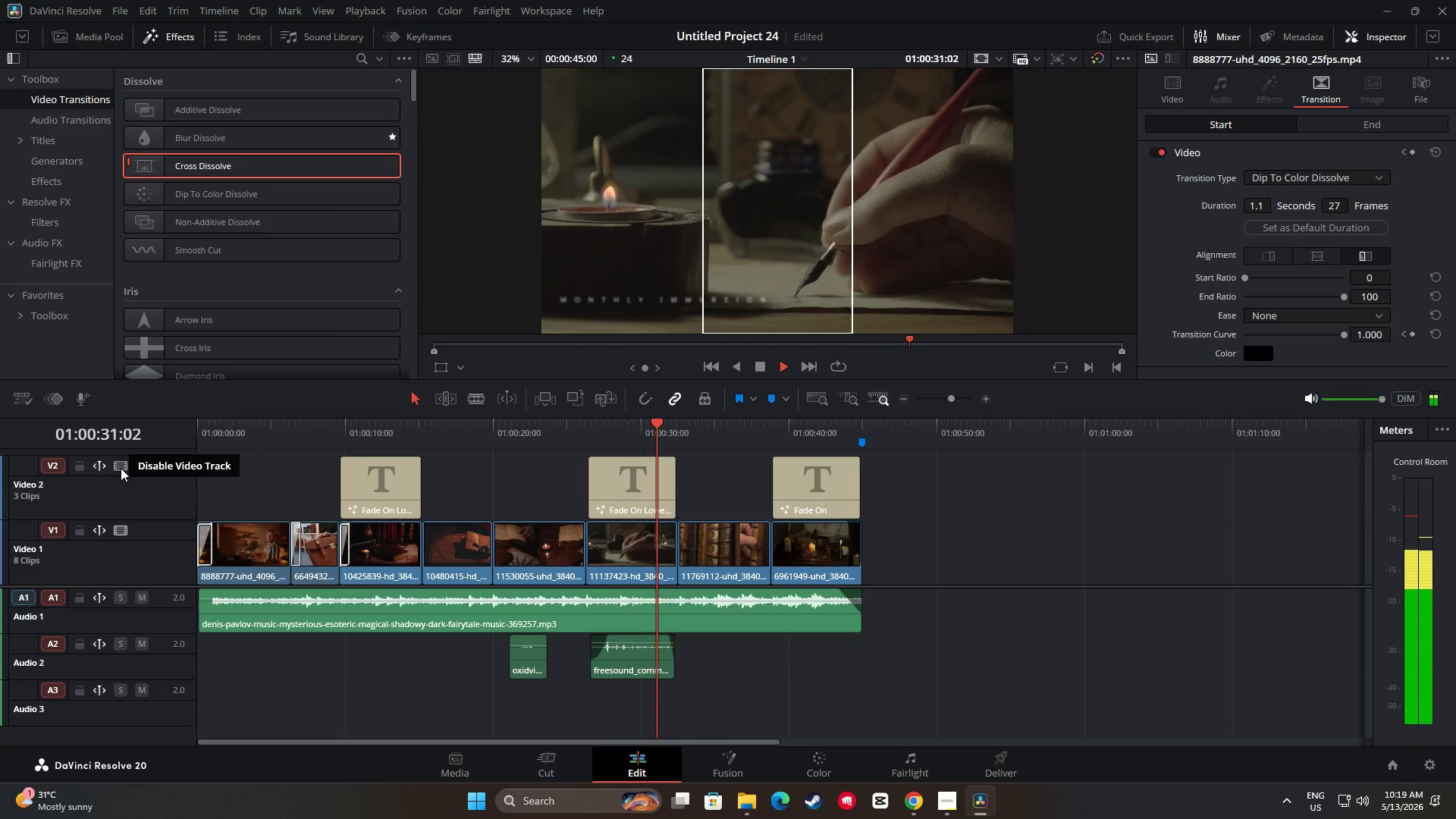 
wait(36.17)
 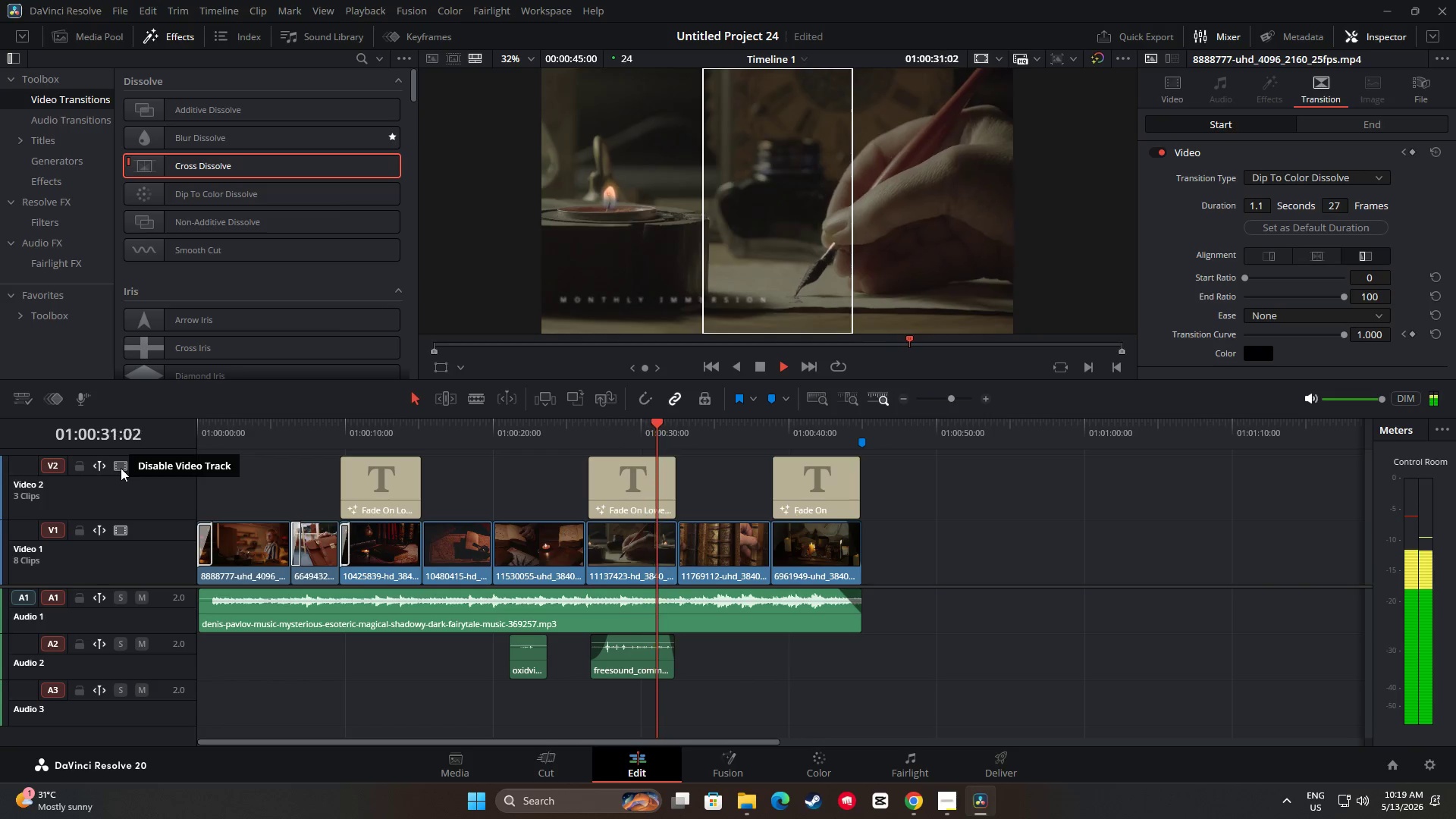 
key(Space)
 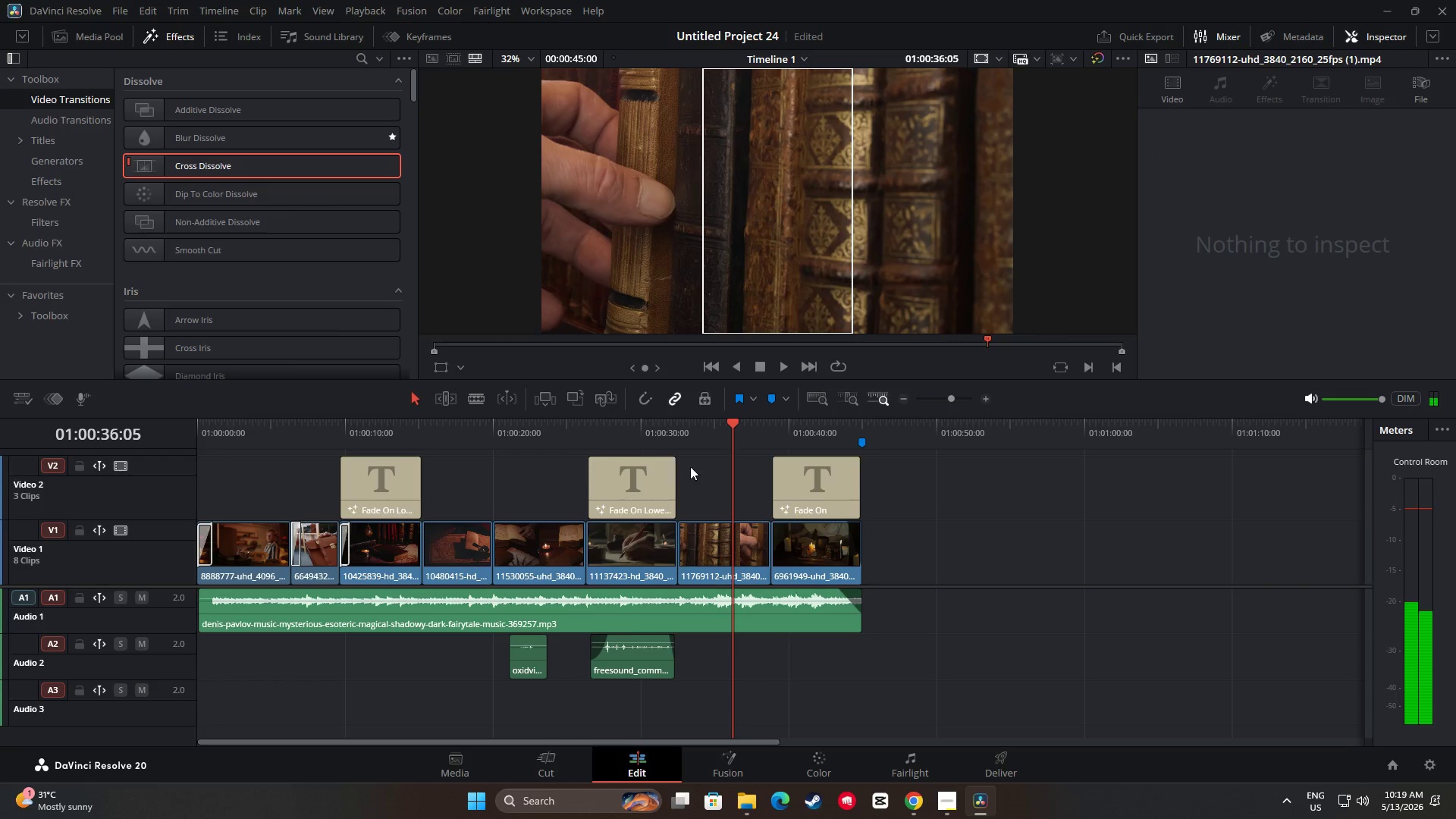 
left_click_drag(start_coordinate=[733, 426], to_coordinate=[481, 466])
 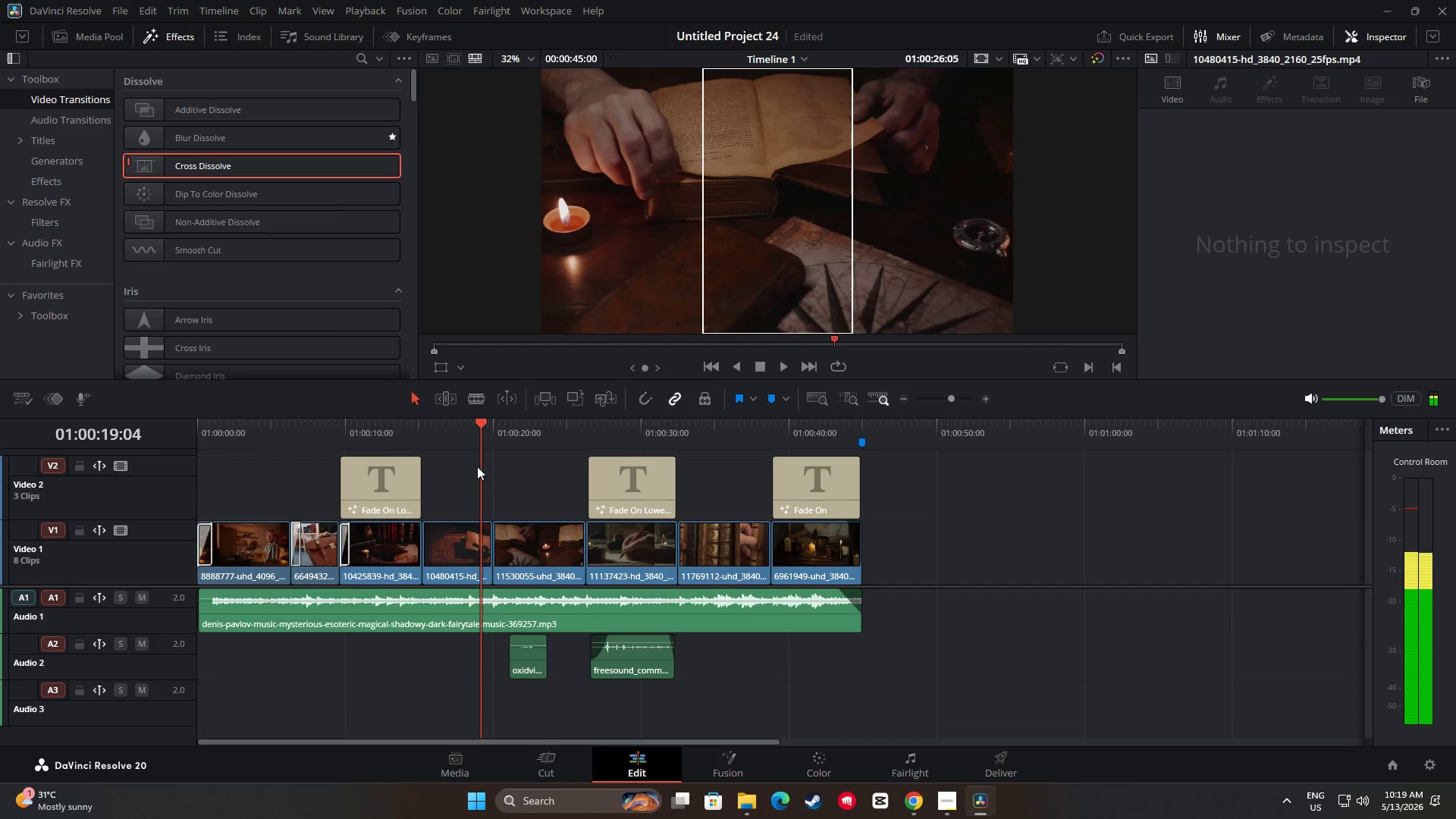 
key(Space)
 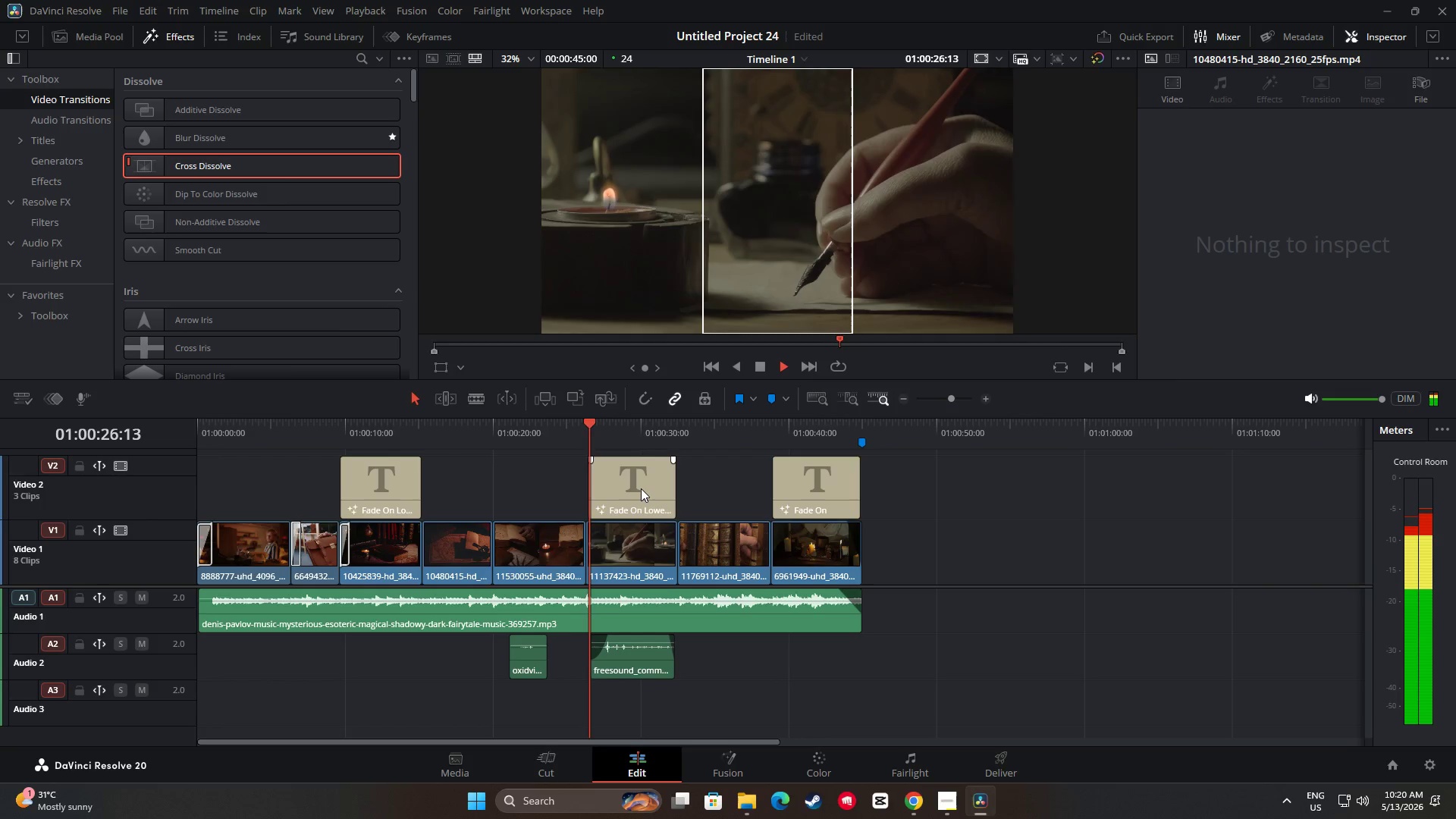 
wait(12.73)
 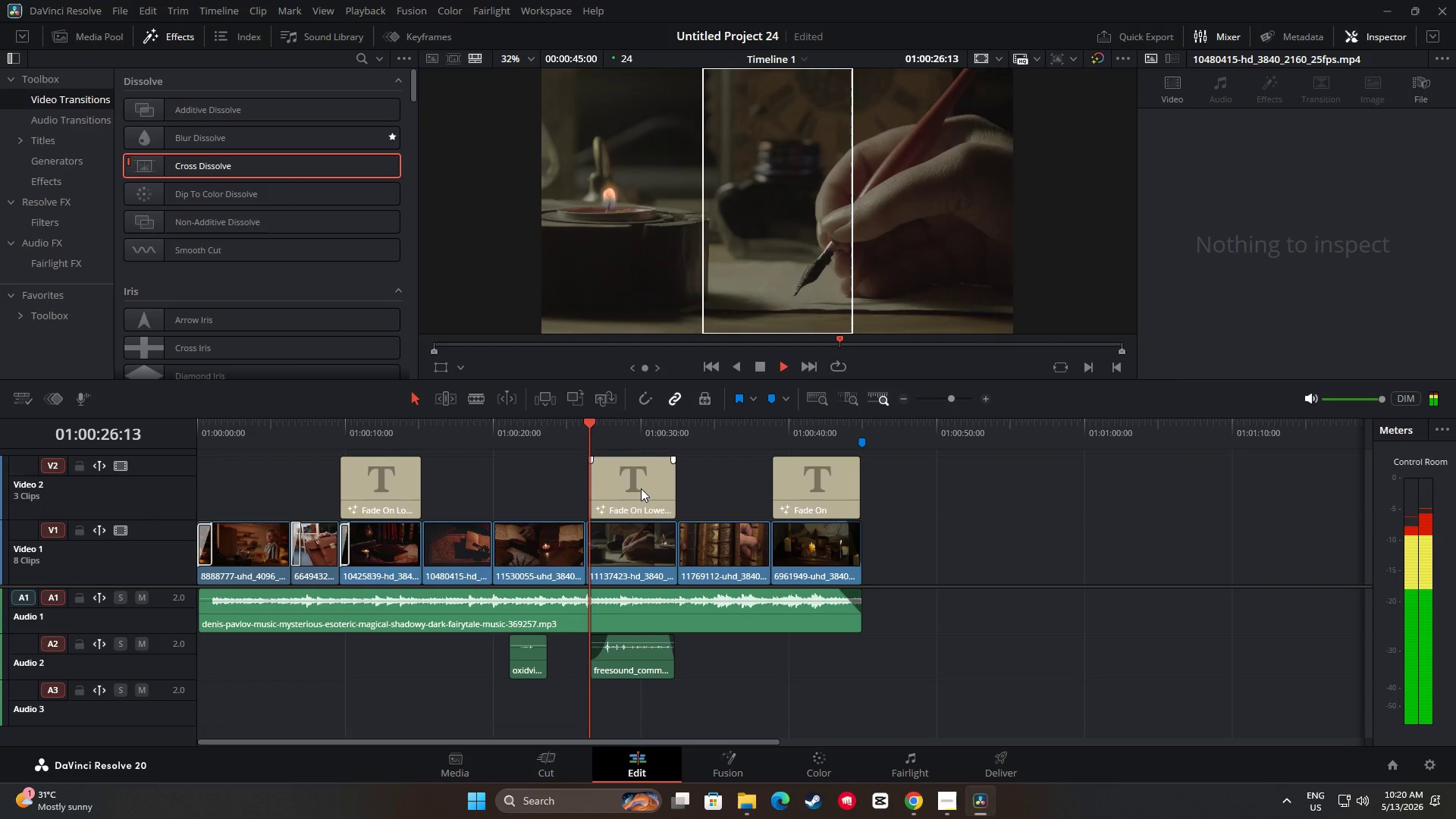 
key(Space)
 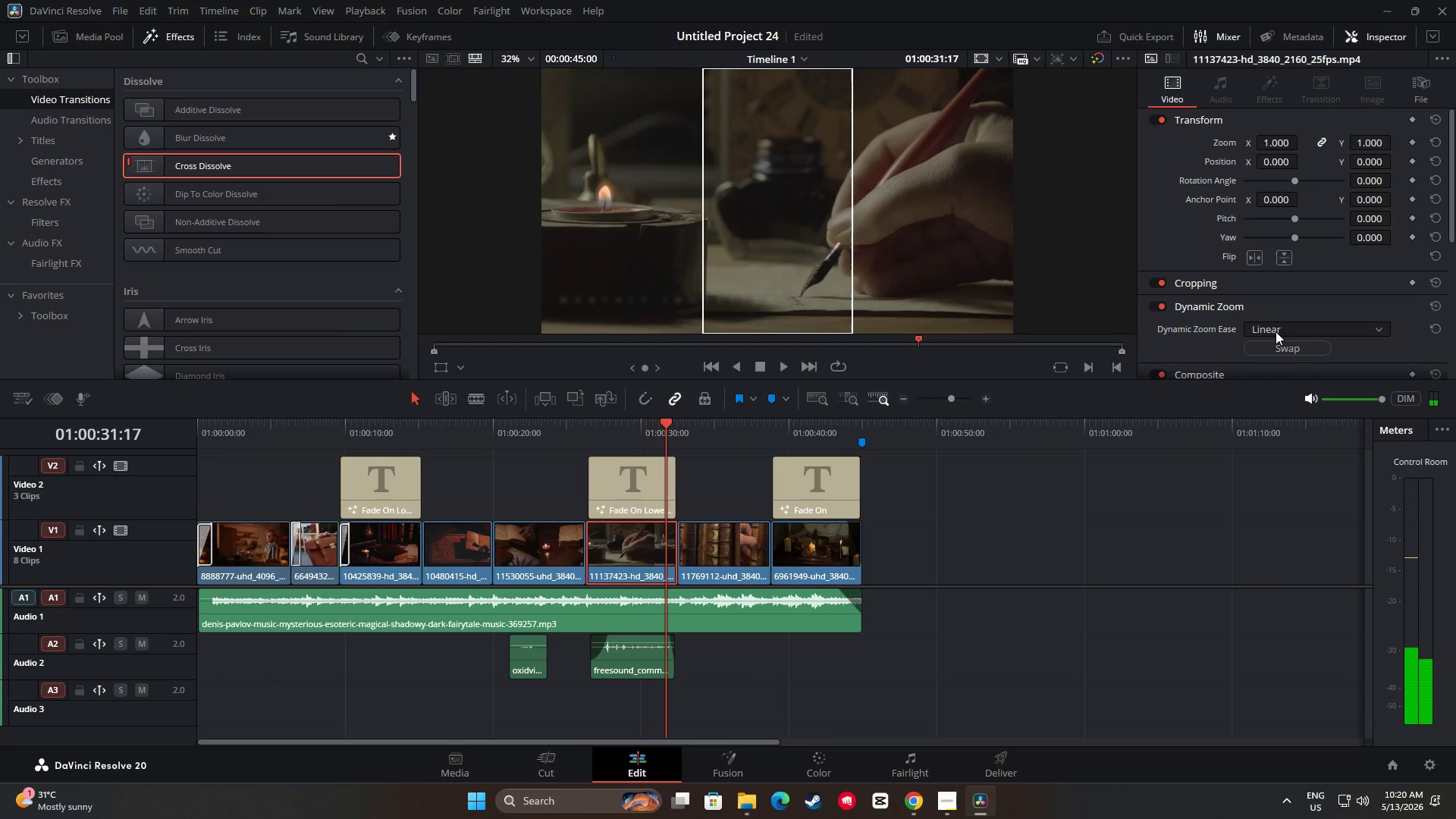 
left_click_drag(start_coordinate=[670, 432], to_coordinate=[581, 440])
 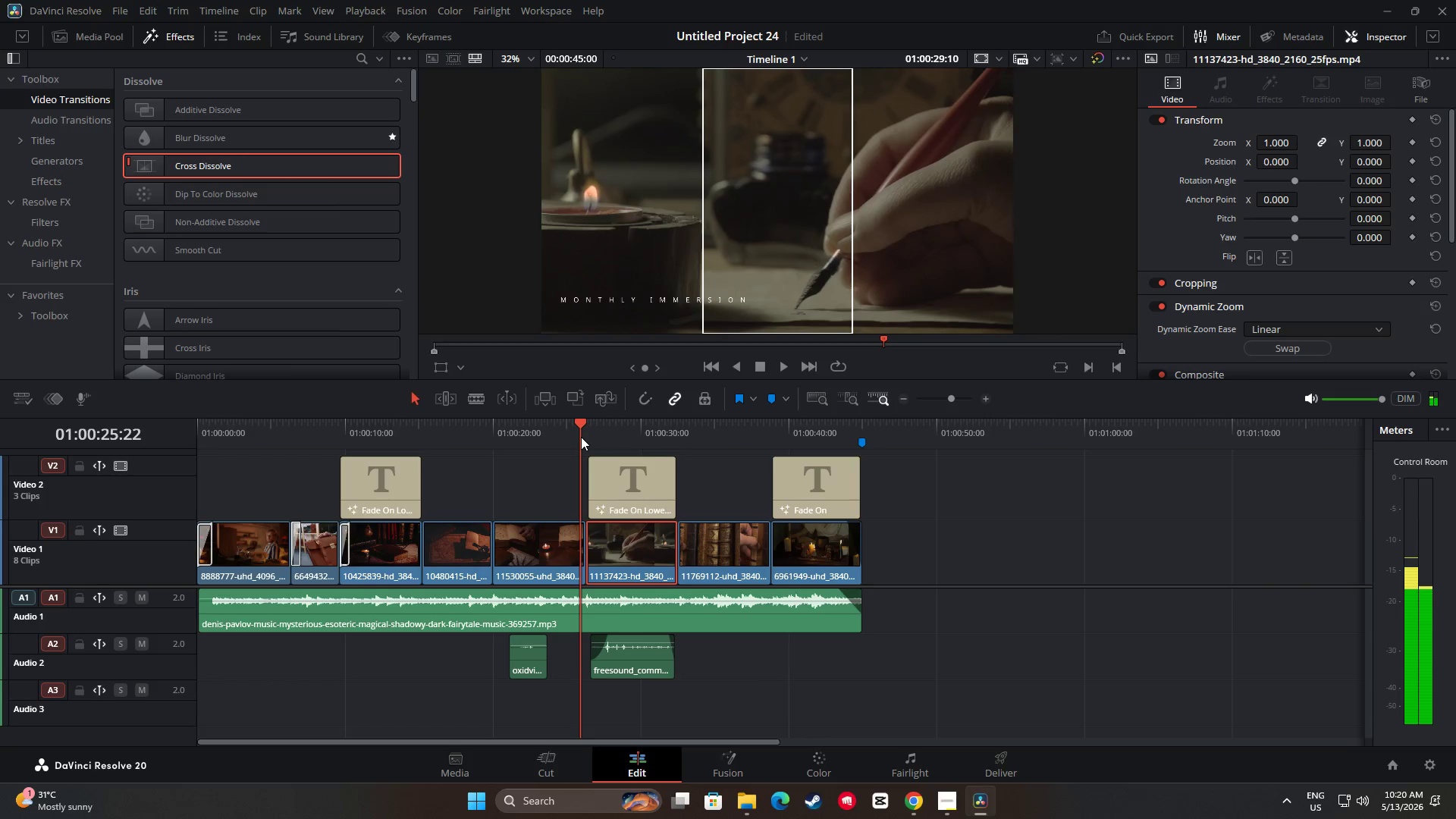 
key(Space)
 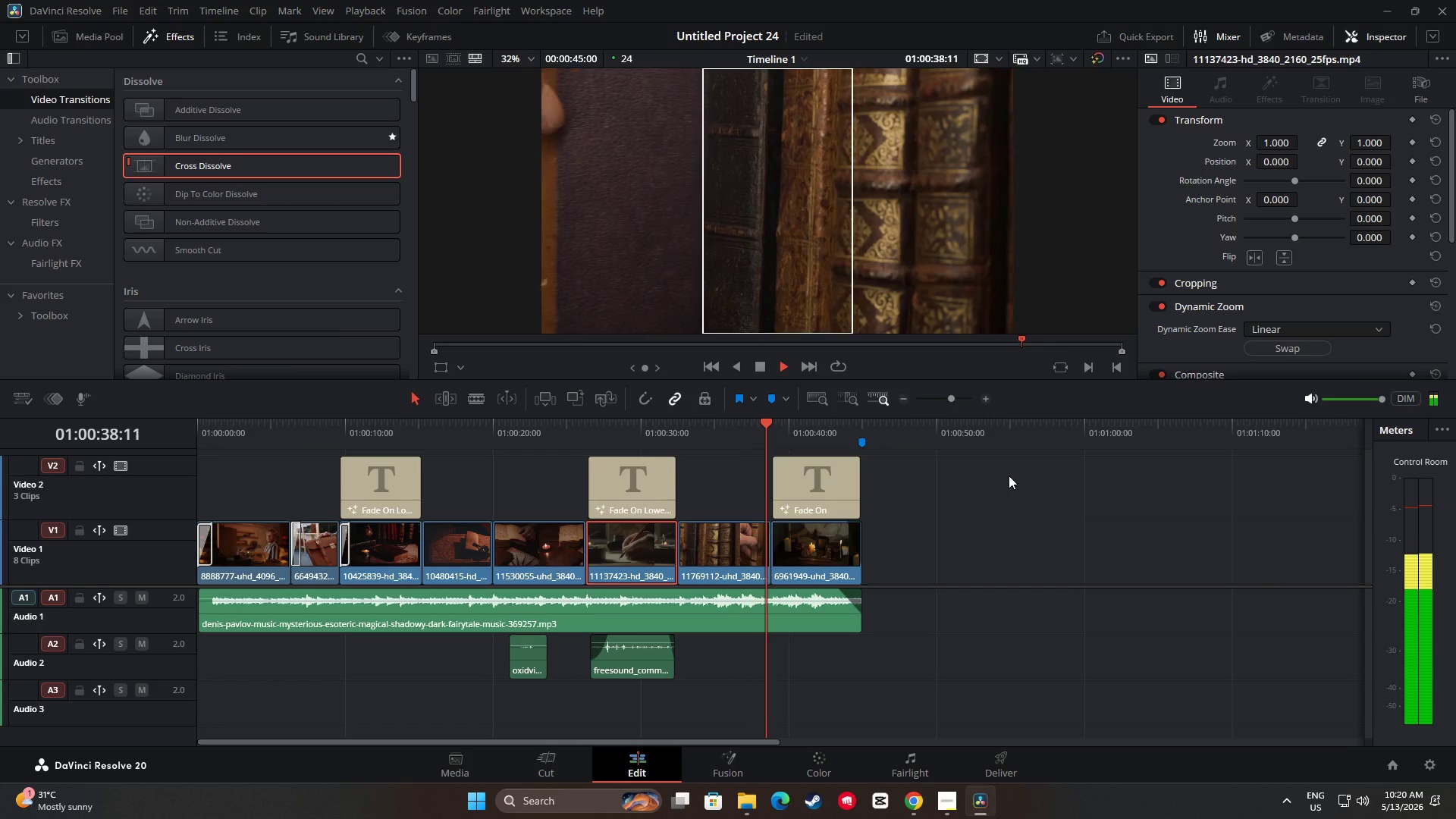 
wait(17.98)
 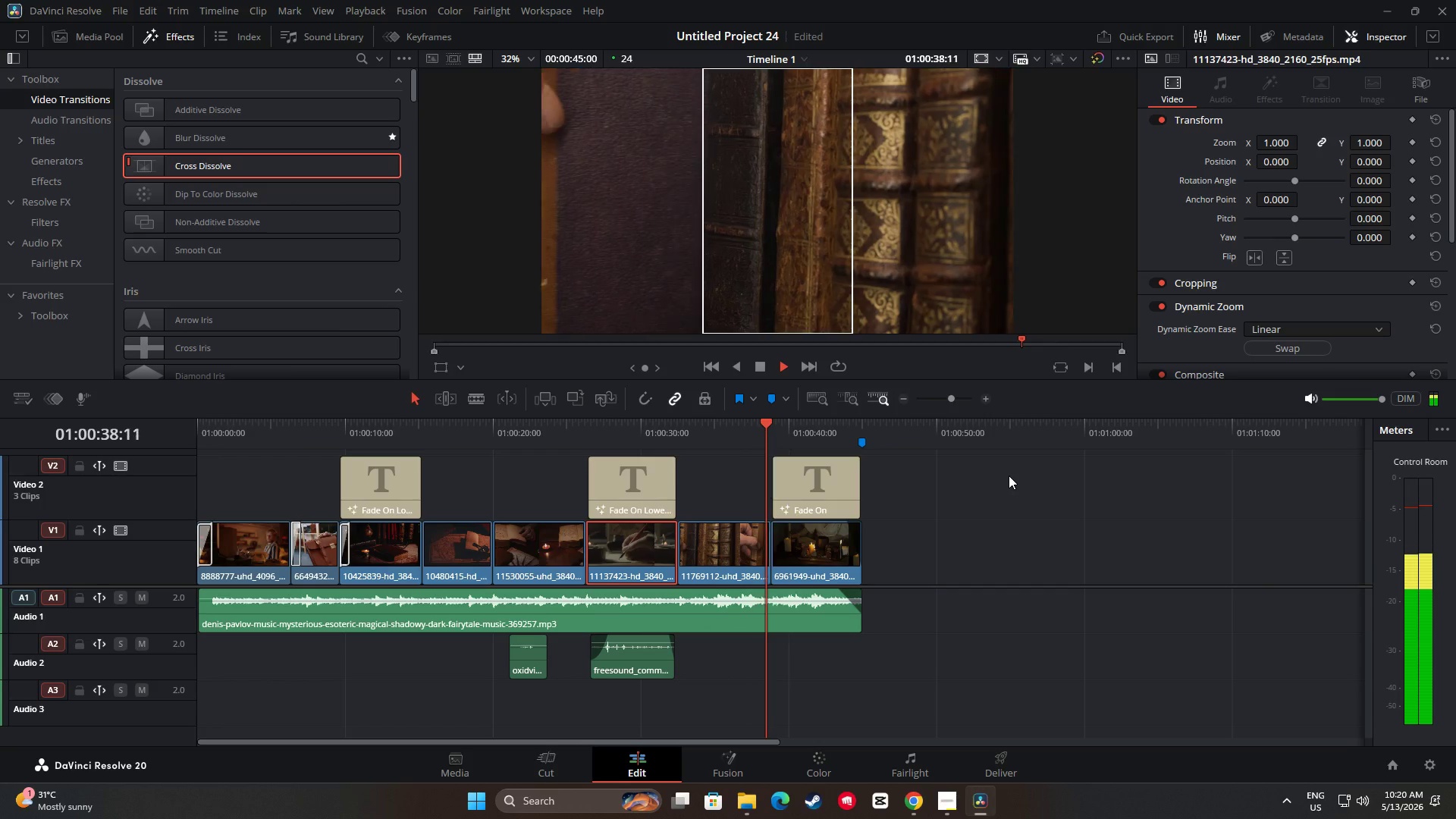 
key(Space)
 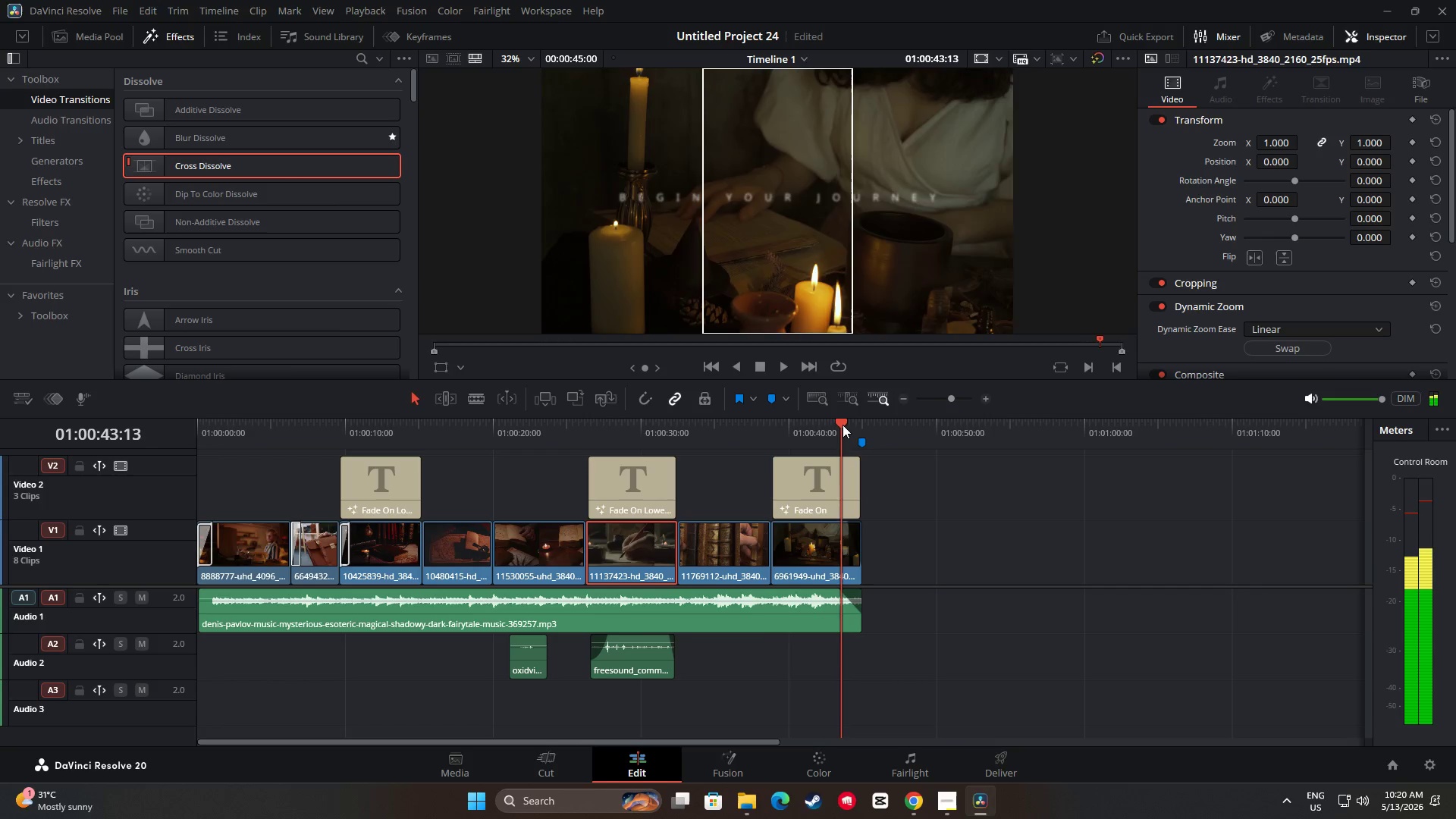 
left_click_drag(start_coordinate=[840, 425], to_coordinate=[169, 442])
 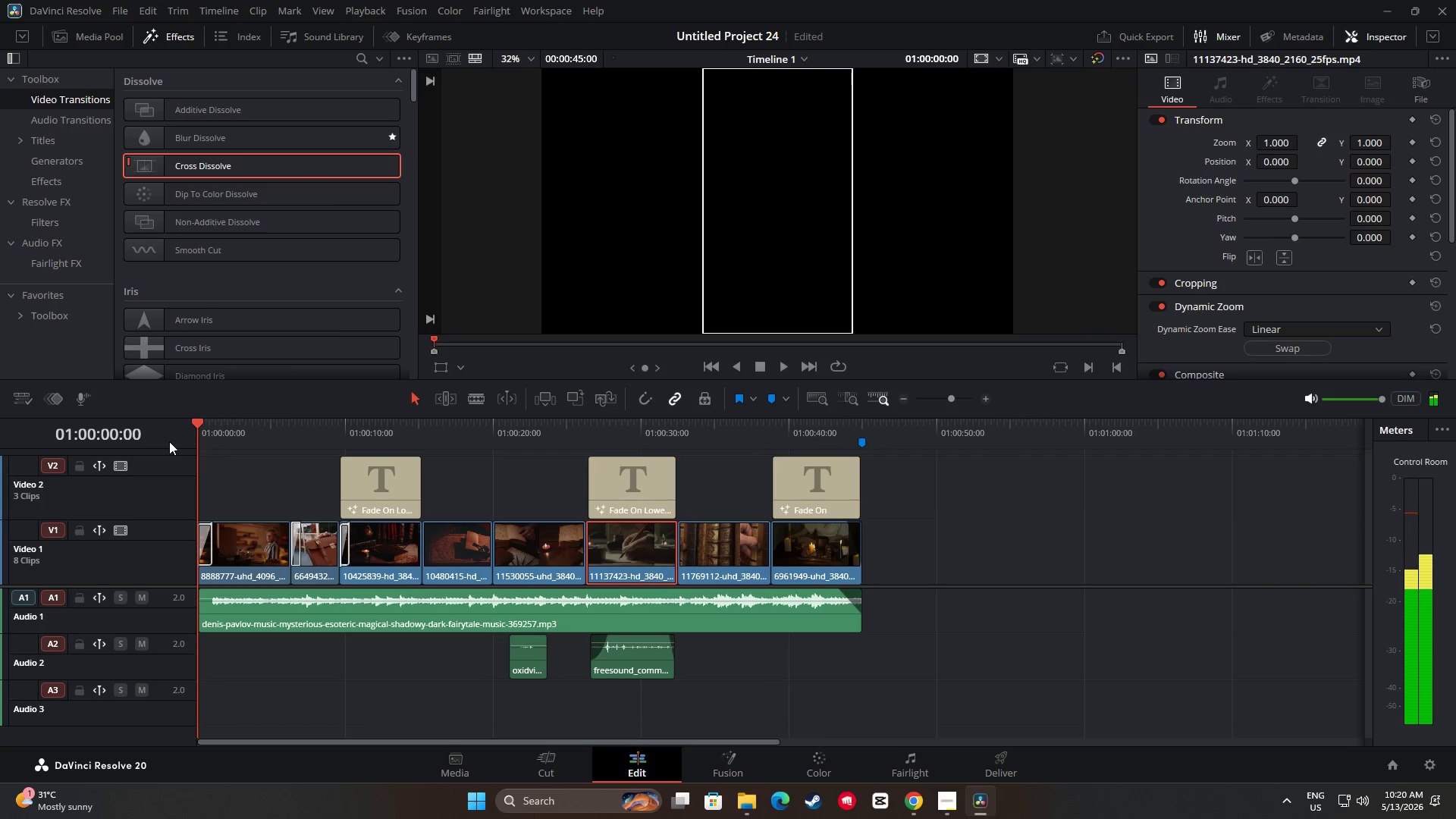 
key(Space)
 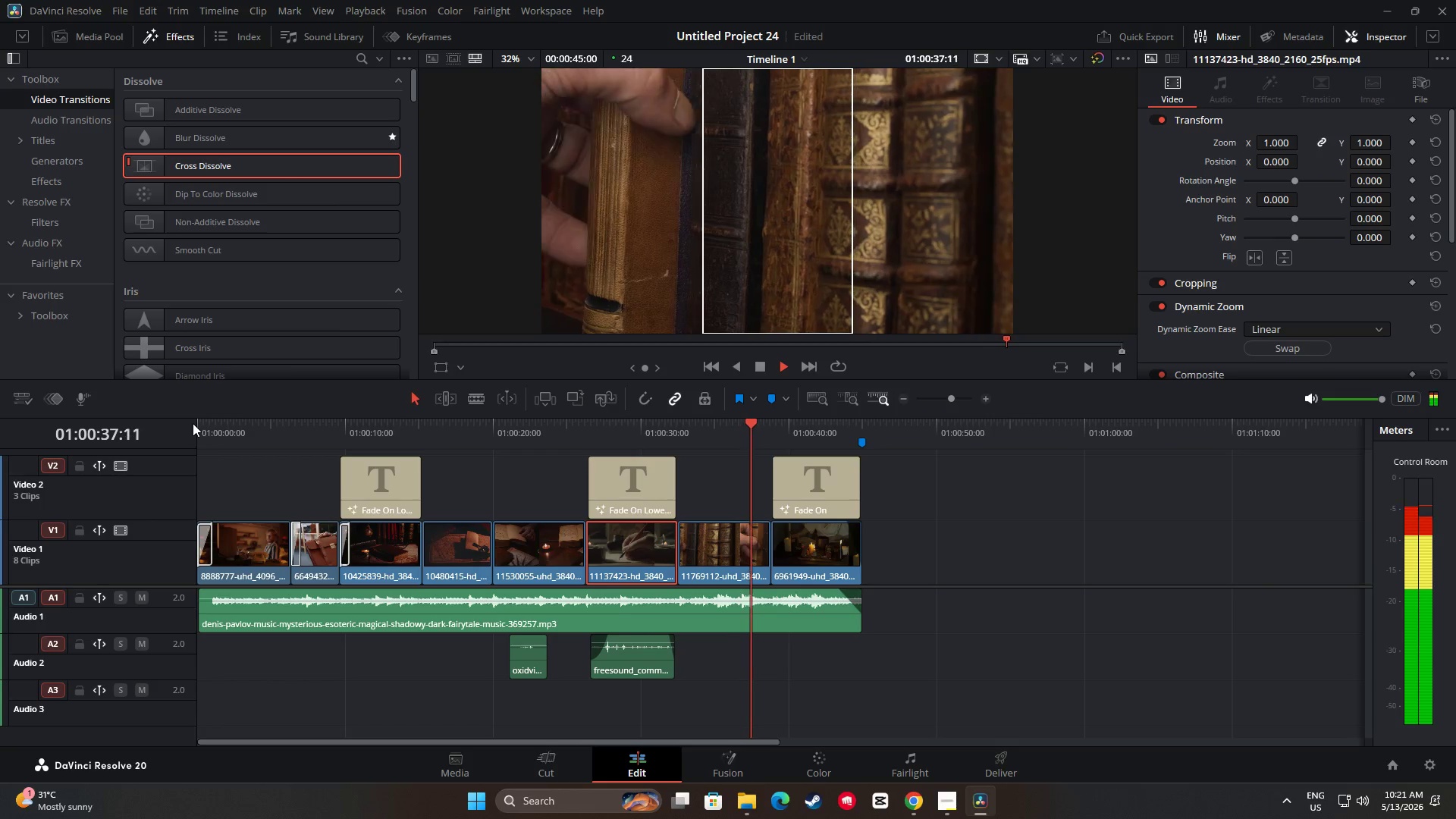 
wait(42.56)
 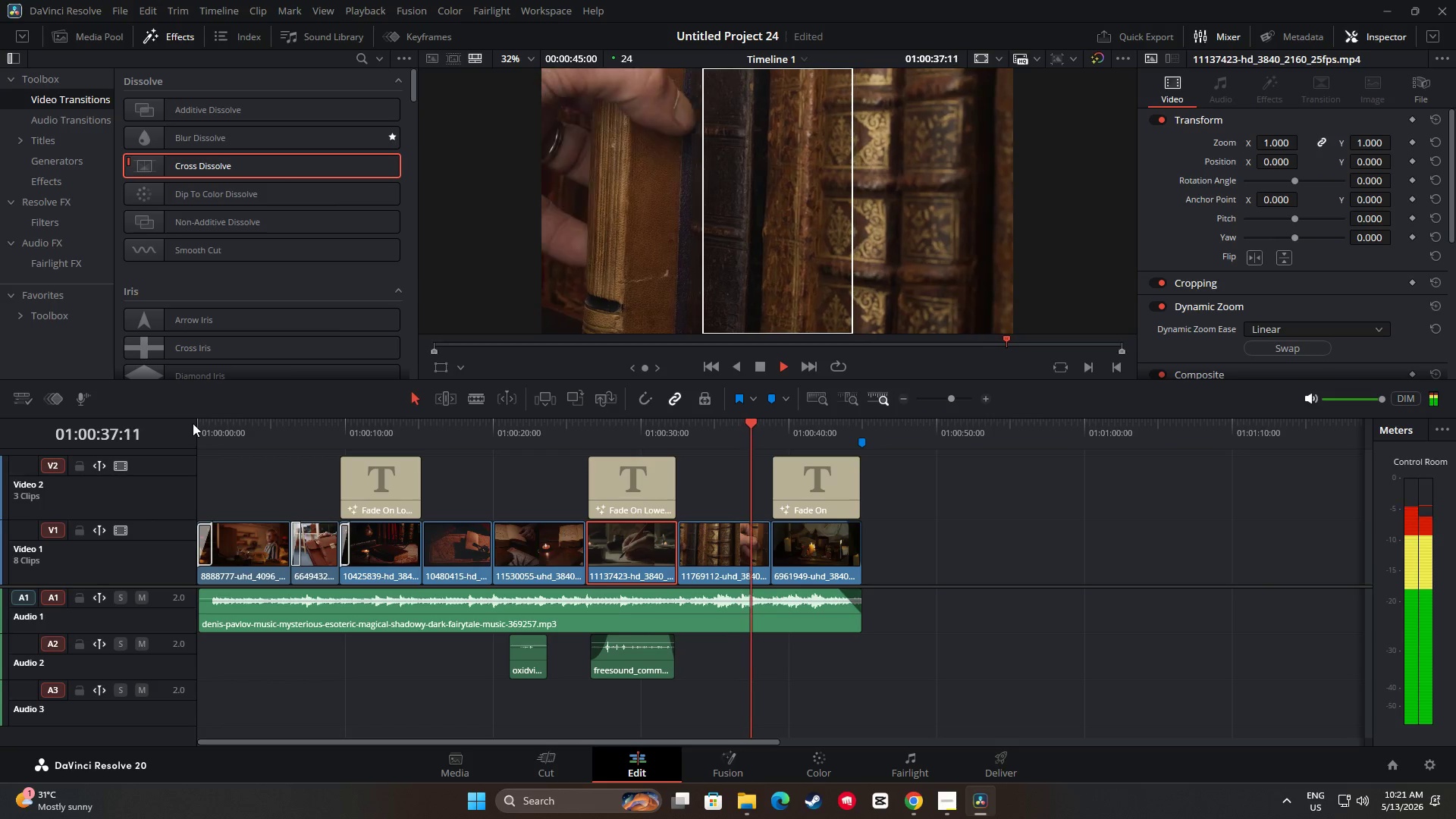 
key(Space)
 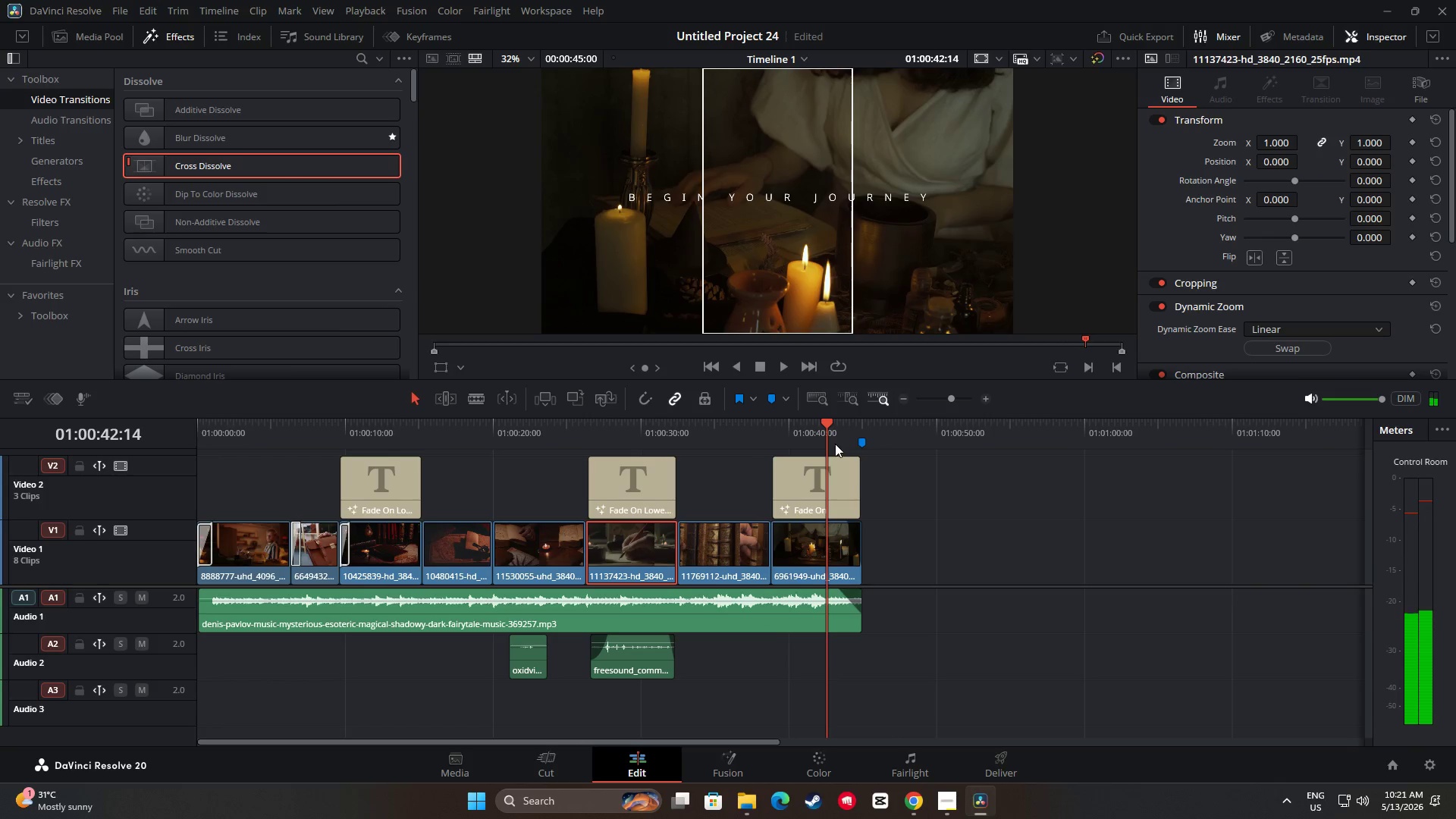 
left_click_drag(start_coordinate=[827, 428], to_coordinate=[168, 467])
 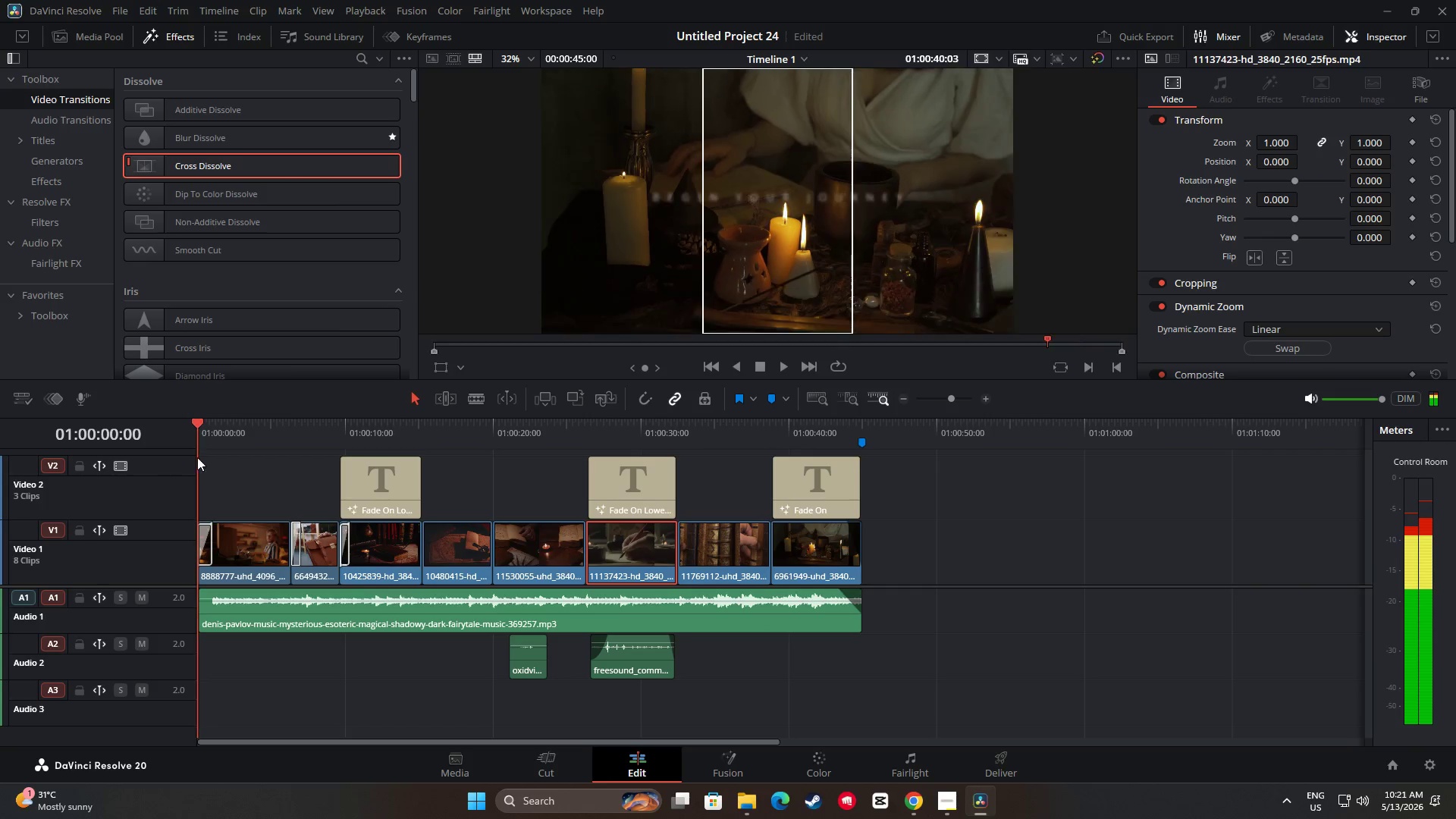 
key(Space)
 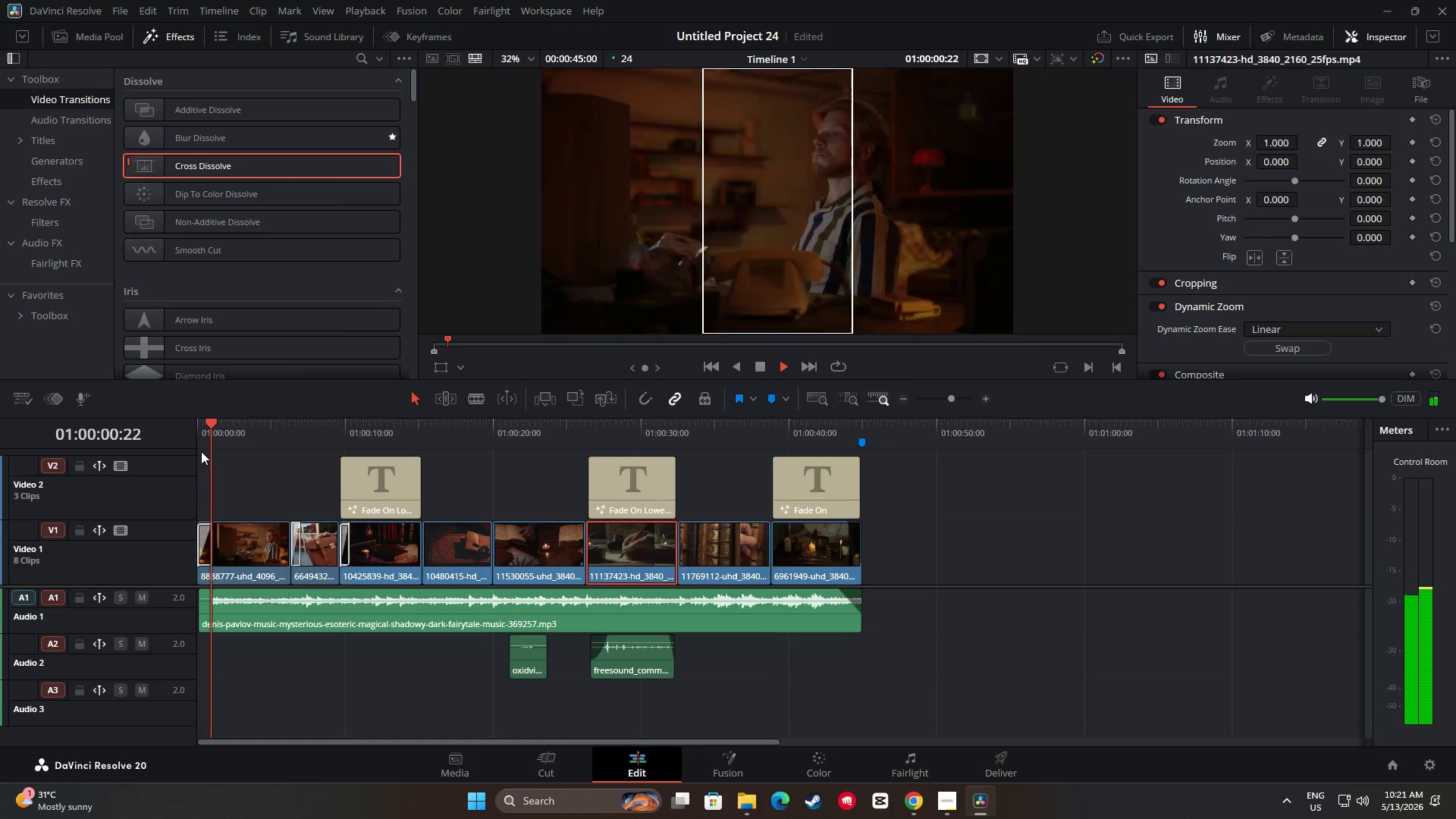 
key(Space)
 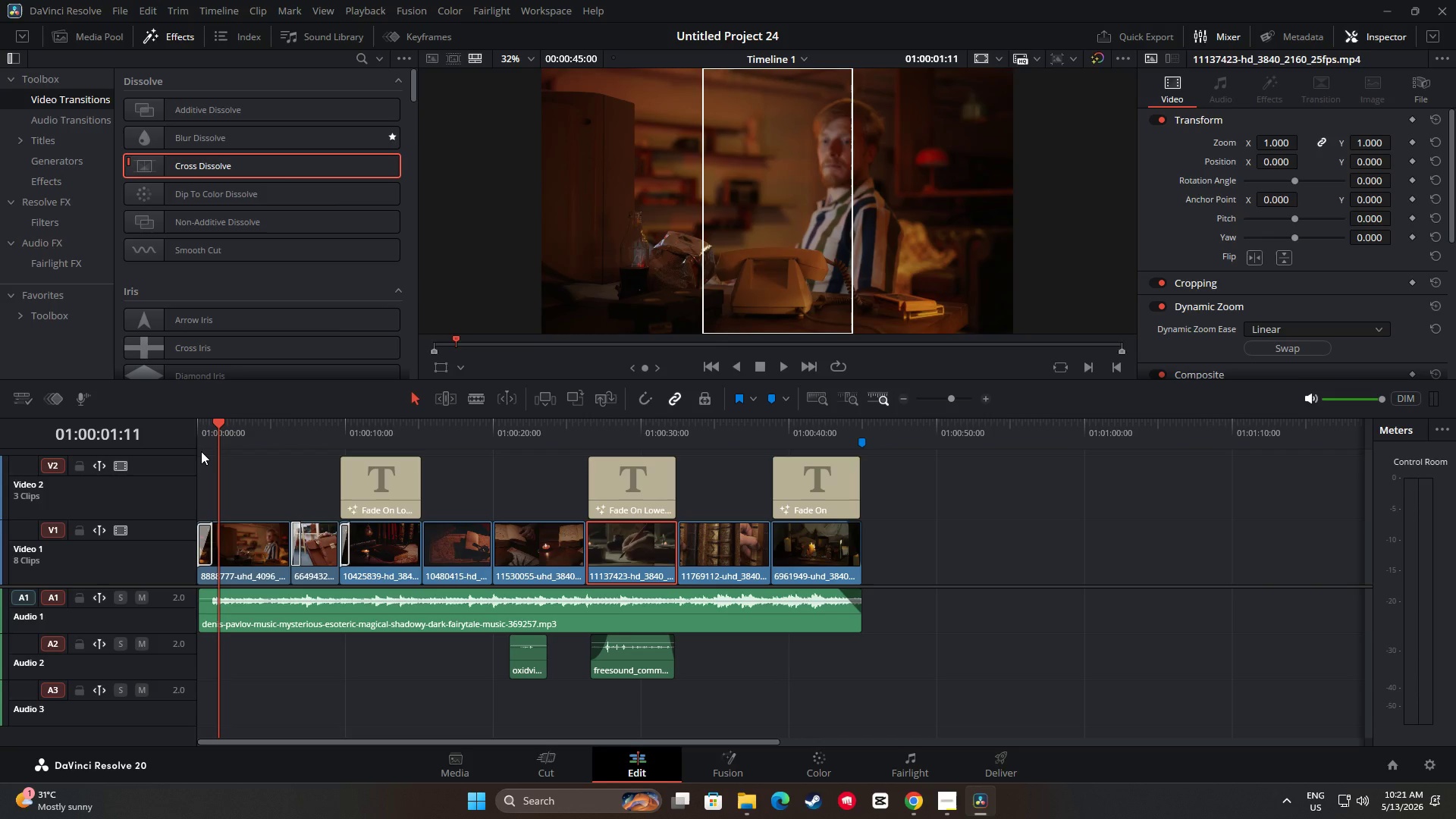 
wait(36.34)
 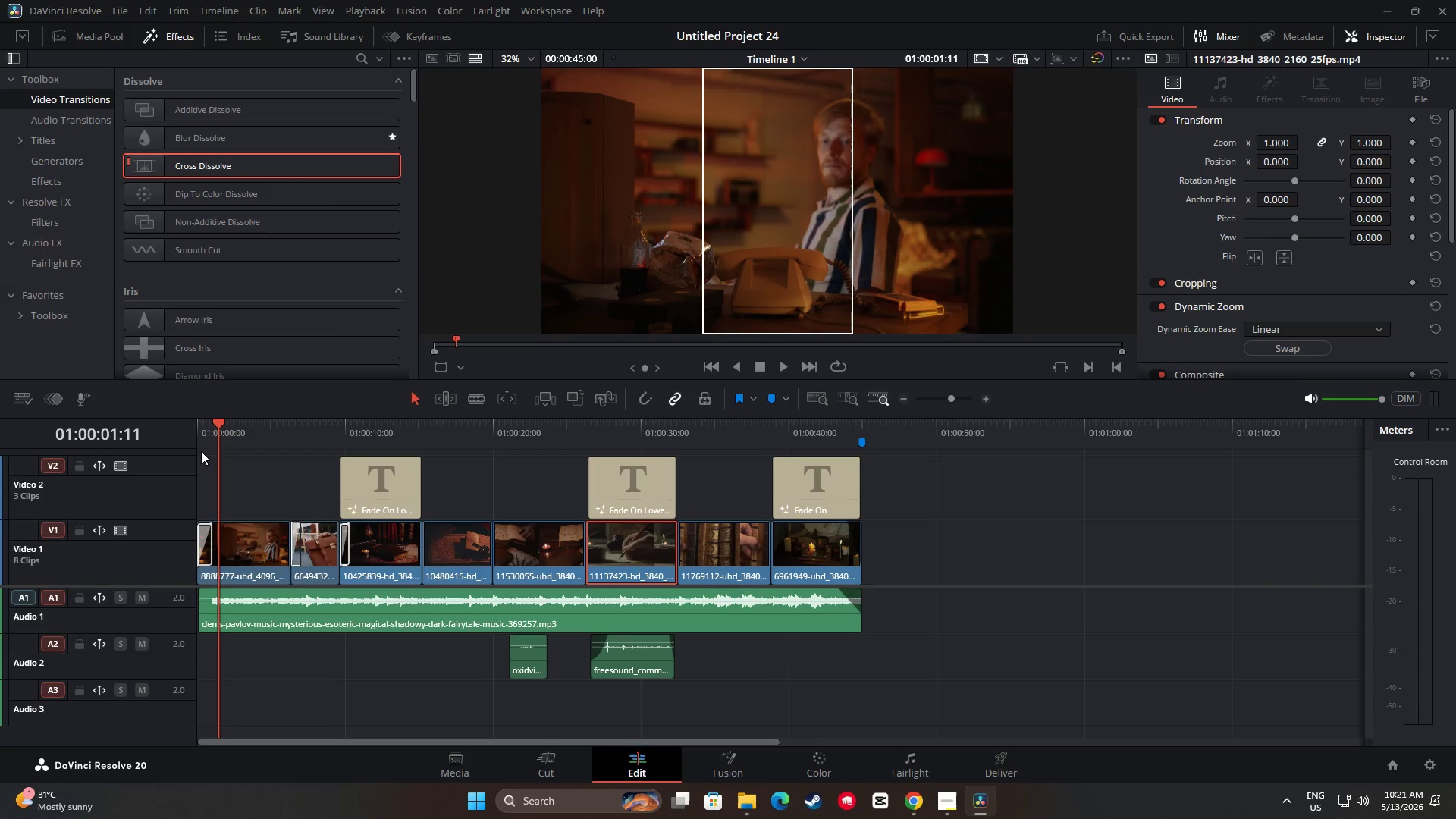 
left_click_drag(start_coordinate=[210, 425], to_coordinate=[181, 423])
 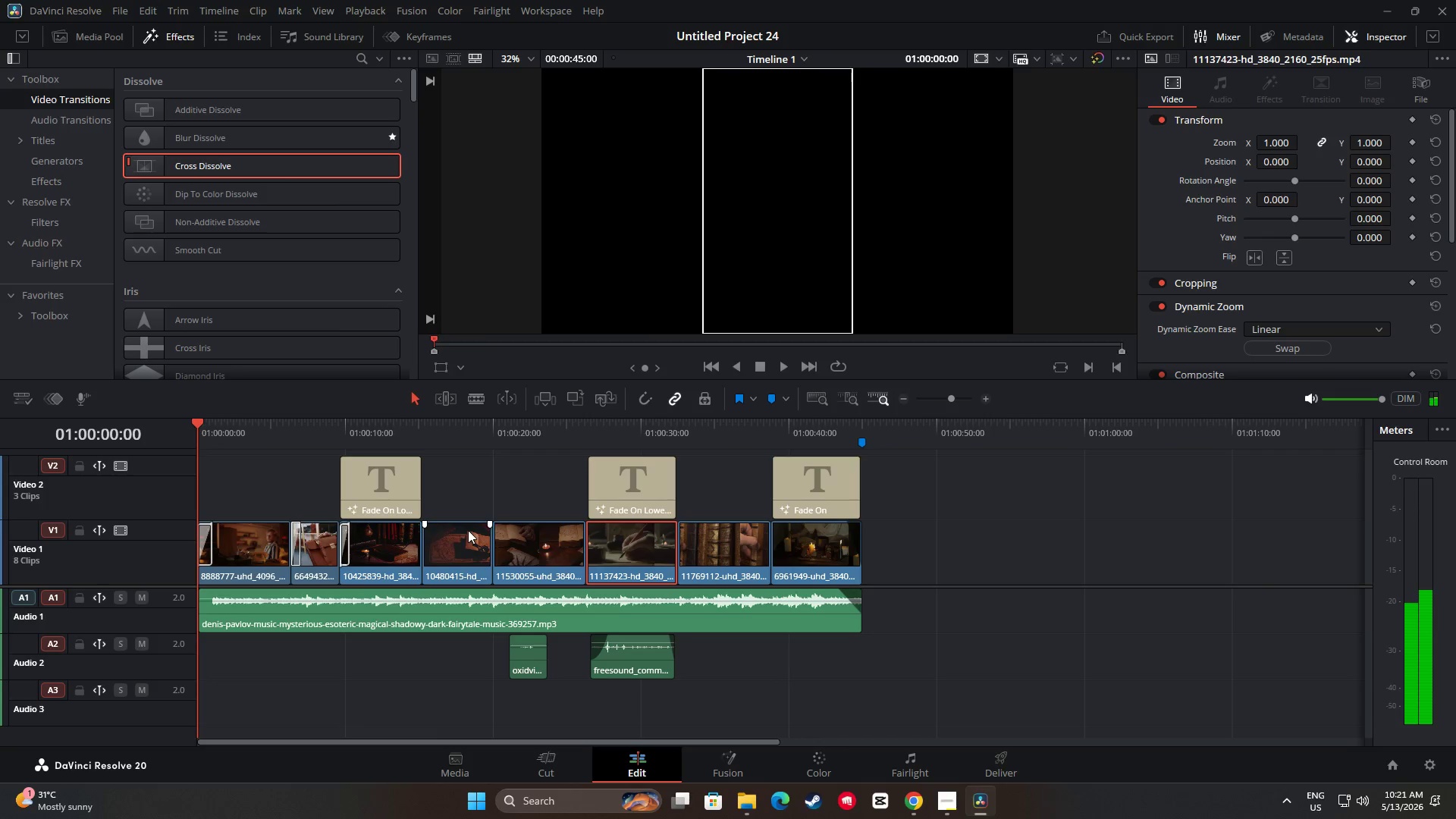 
key(Space)
 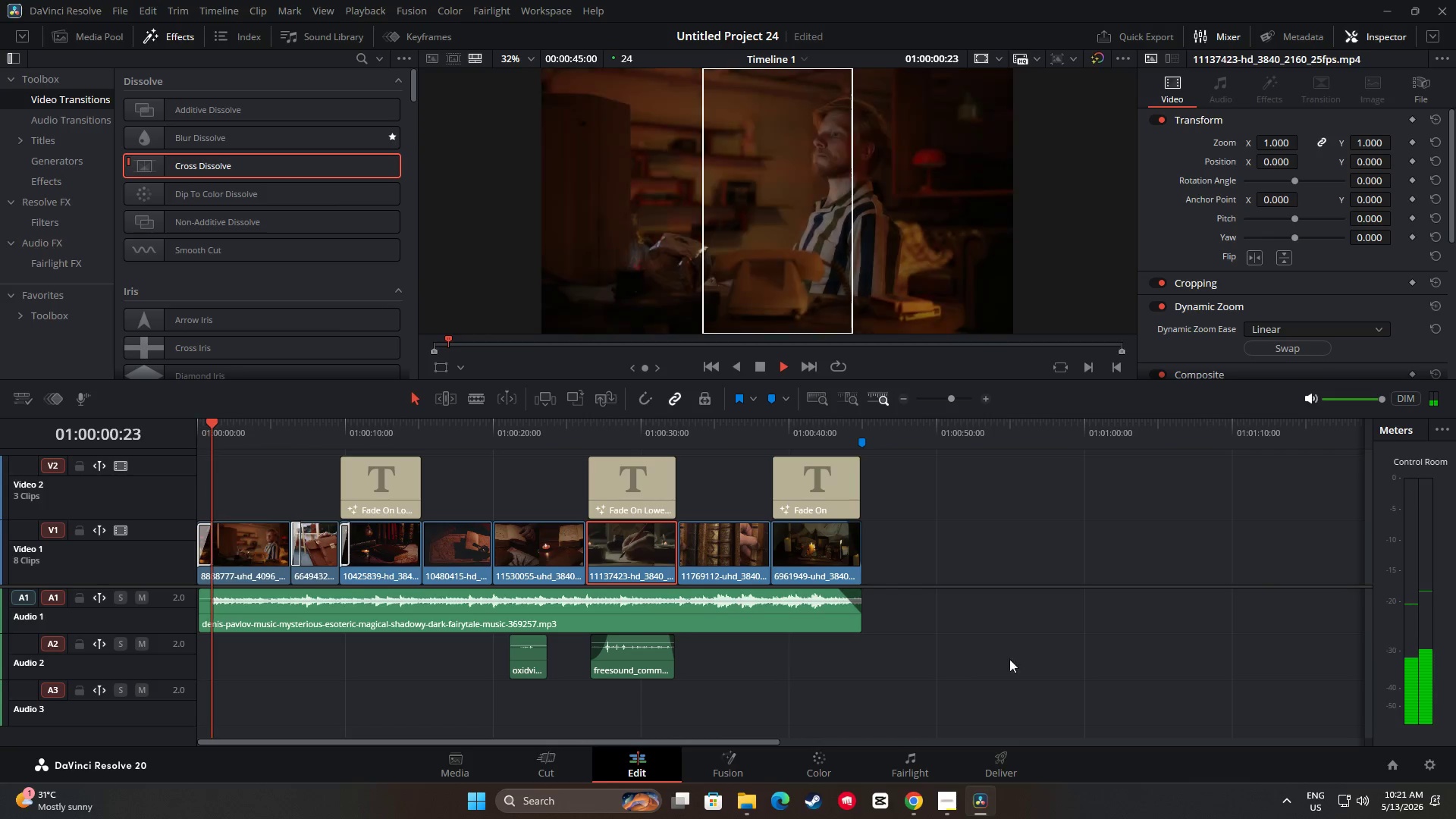 
key(Space)
 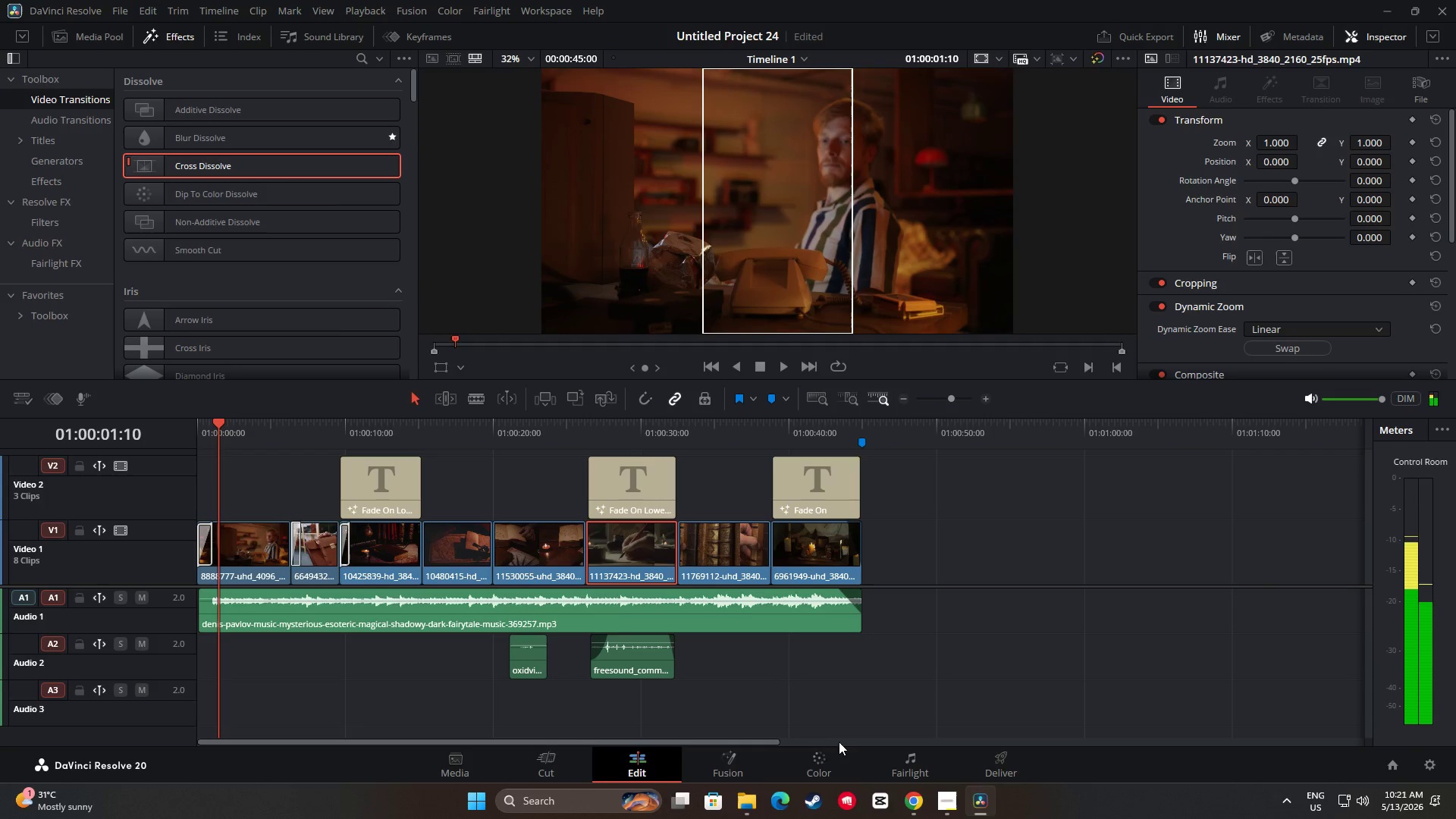 
left_click([822, 760])
 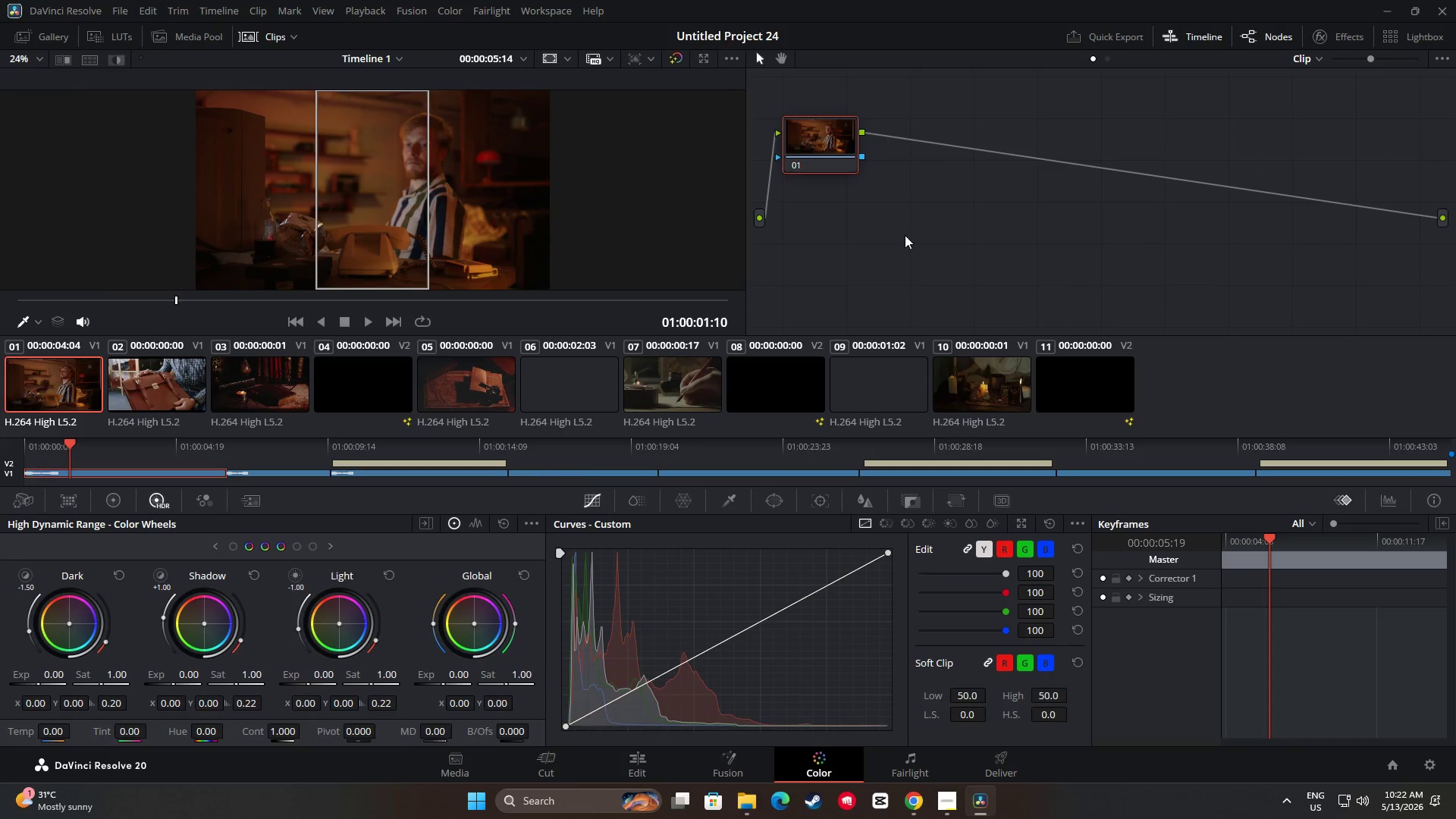 
left_click([919, 234])
 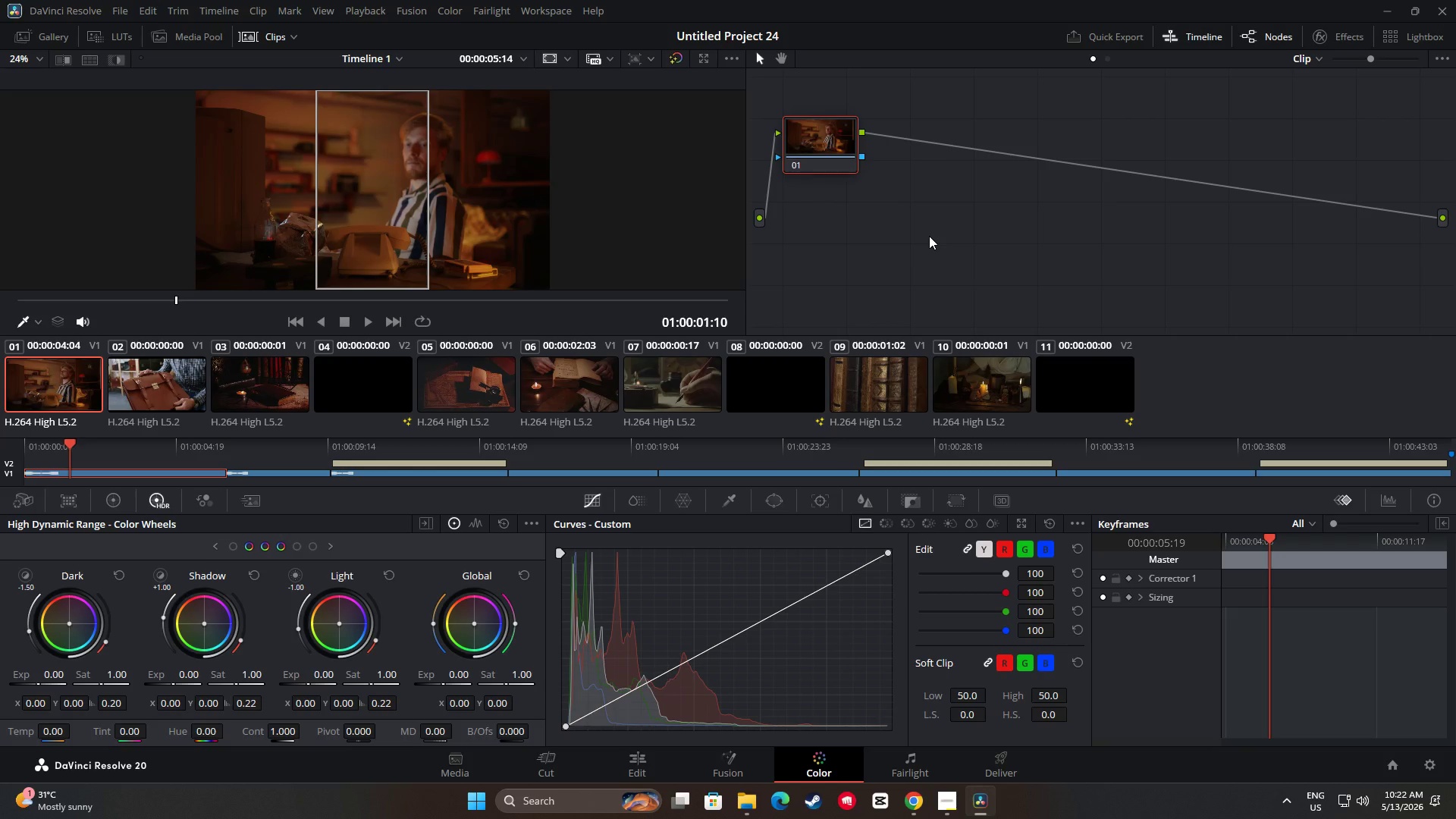 
wait(16.42)
 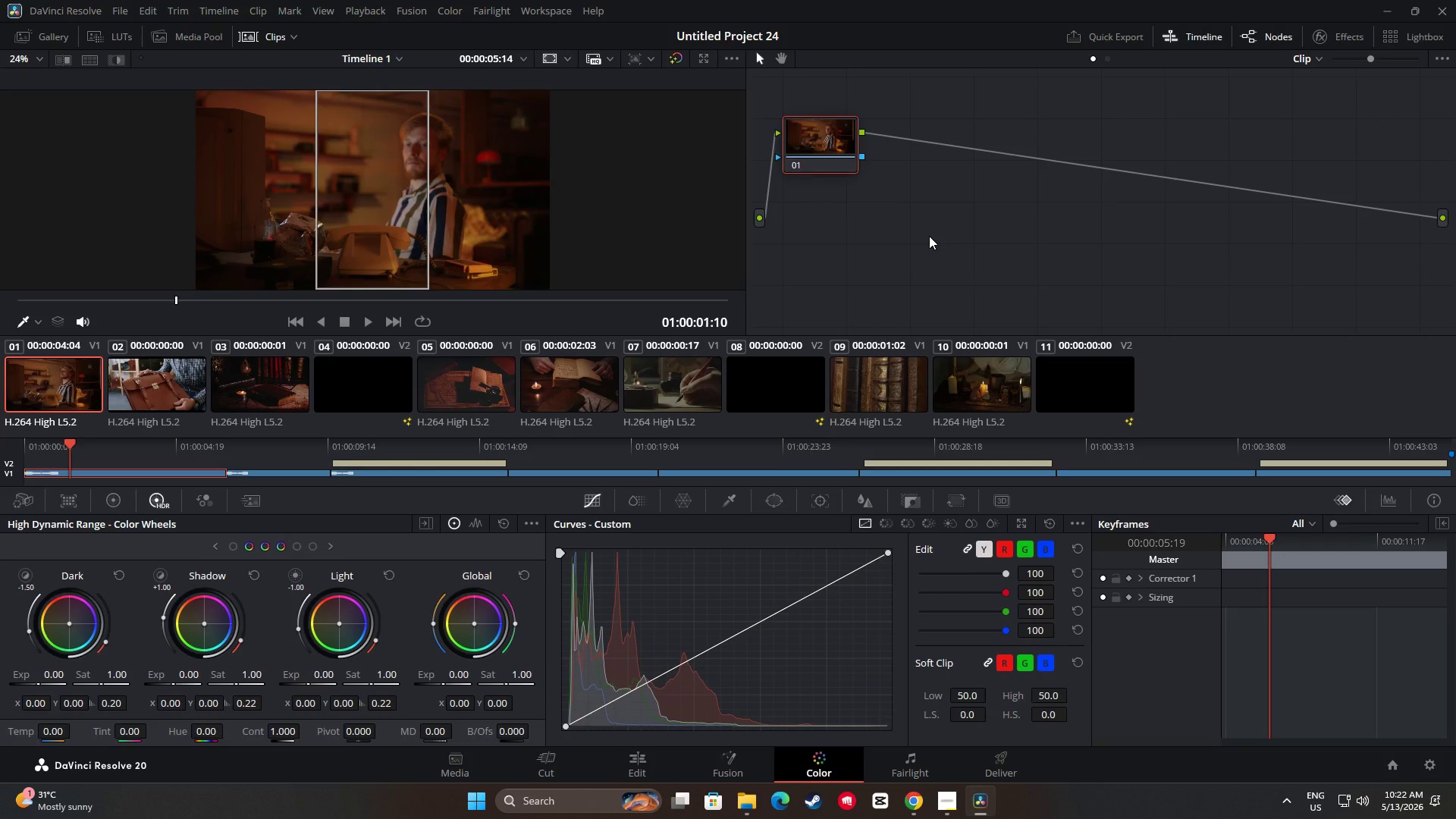 
left_click([457, 524])
 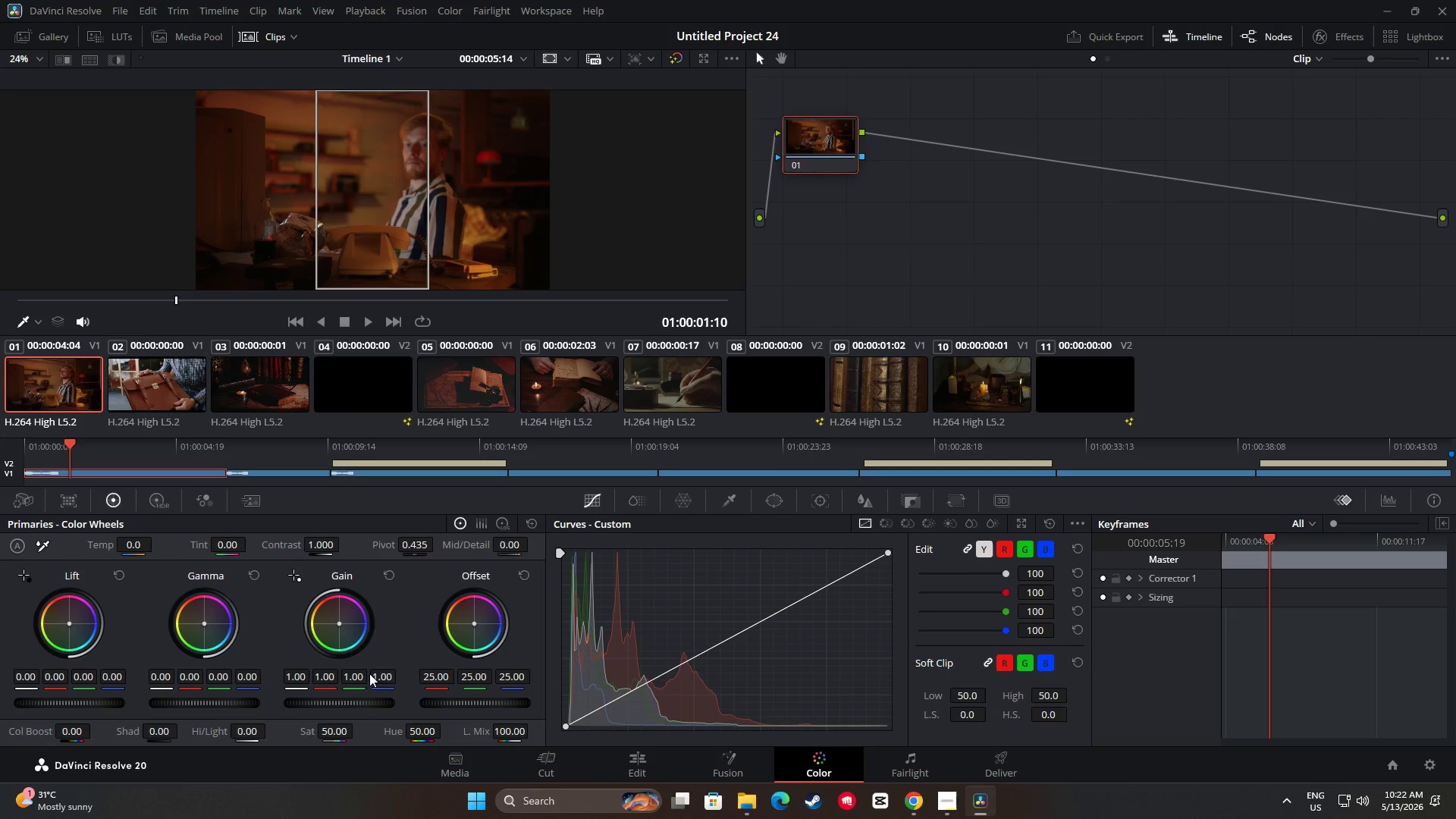 
wait(29.53)
 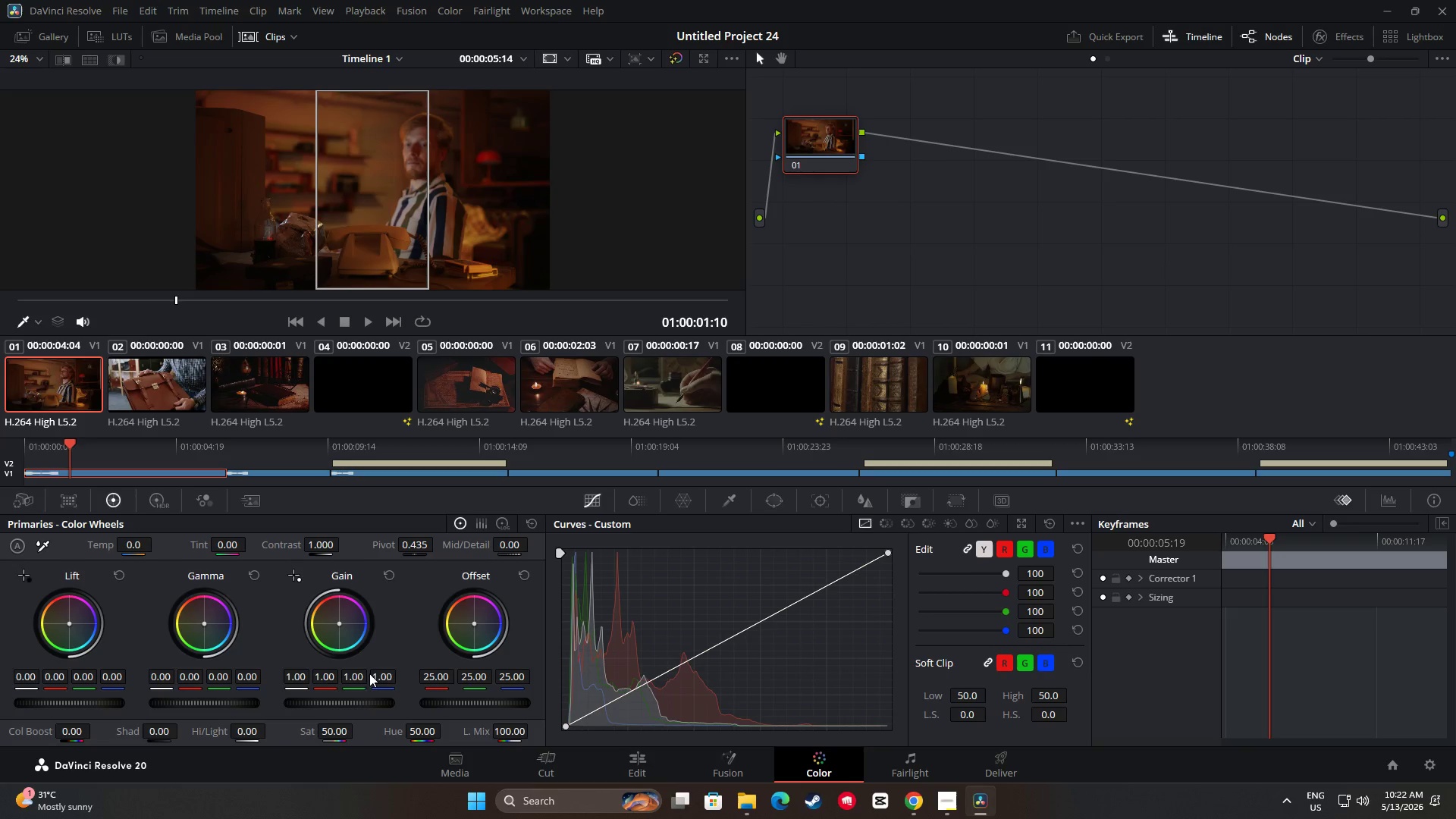 
left_click_drag(start_coordinate=[84, 702], to_coordinate=[758, 410])
 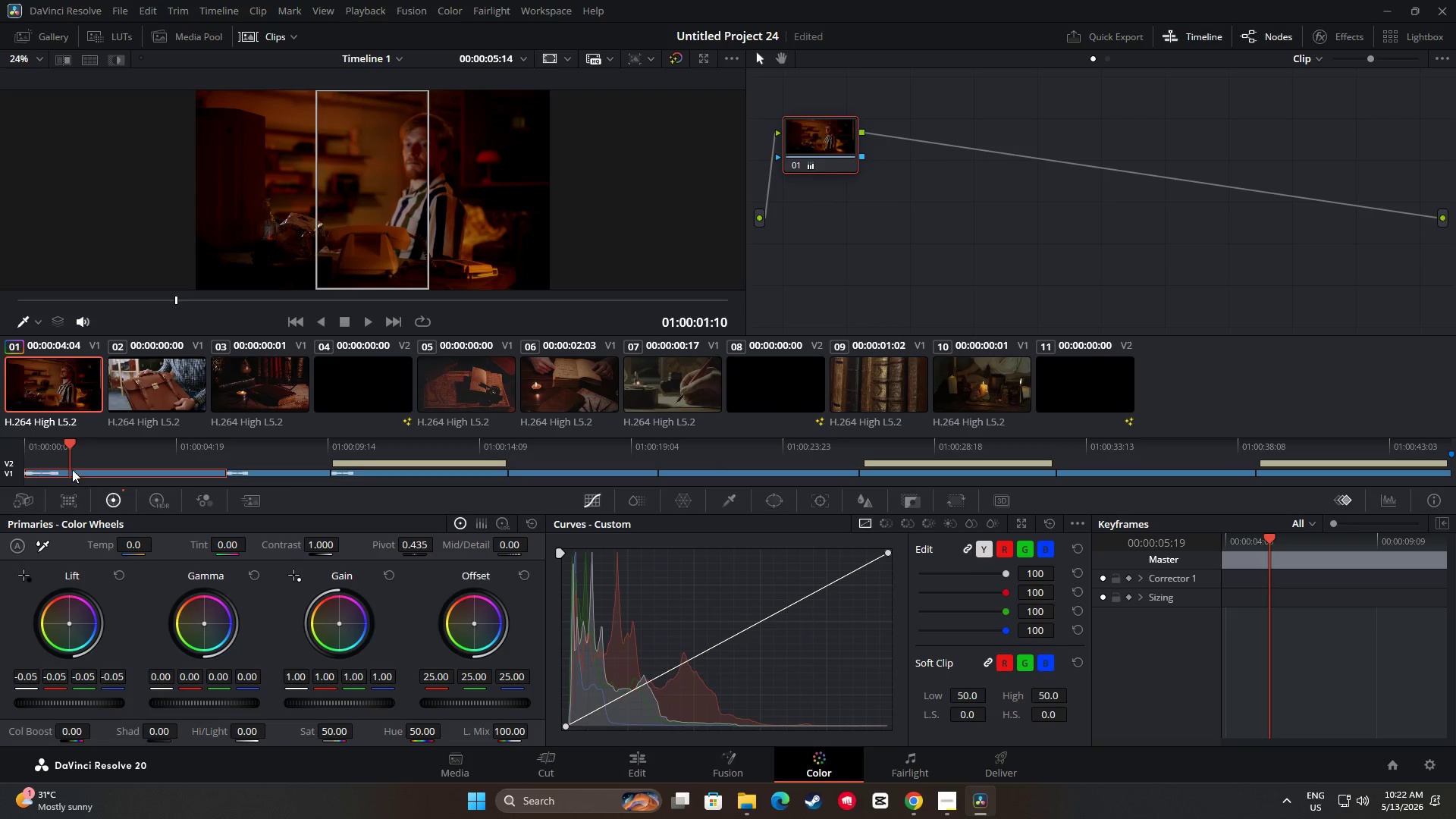 
left_click_drag(start_coordinate=[66, 447], to_coordinate=[13, 447])
 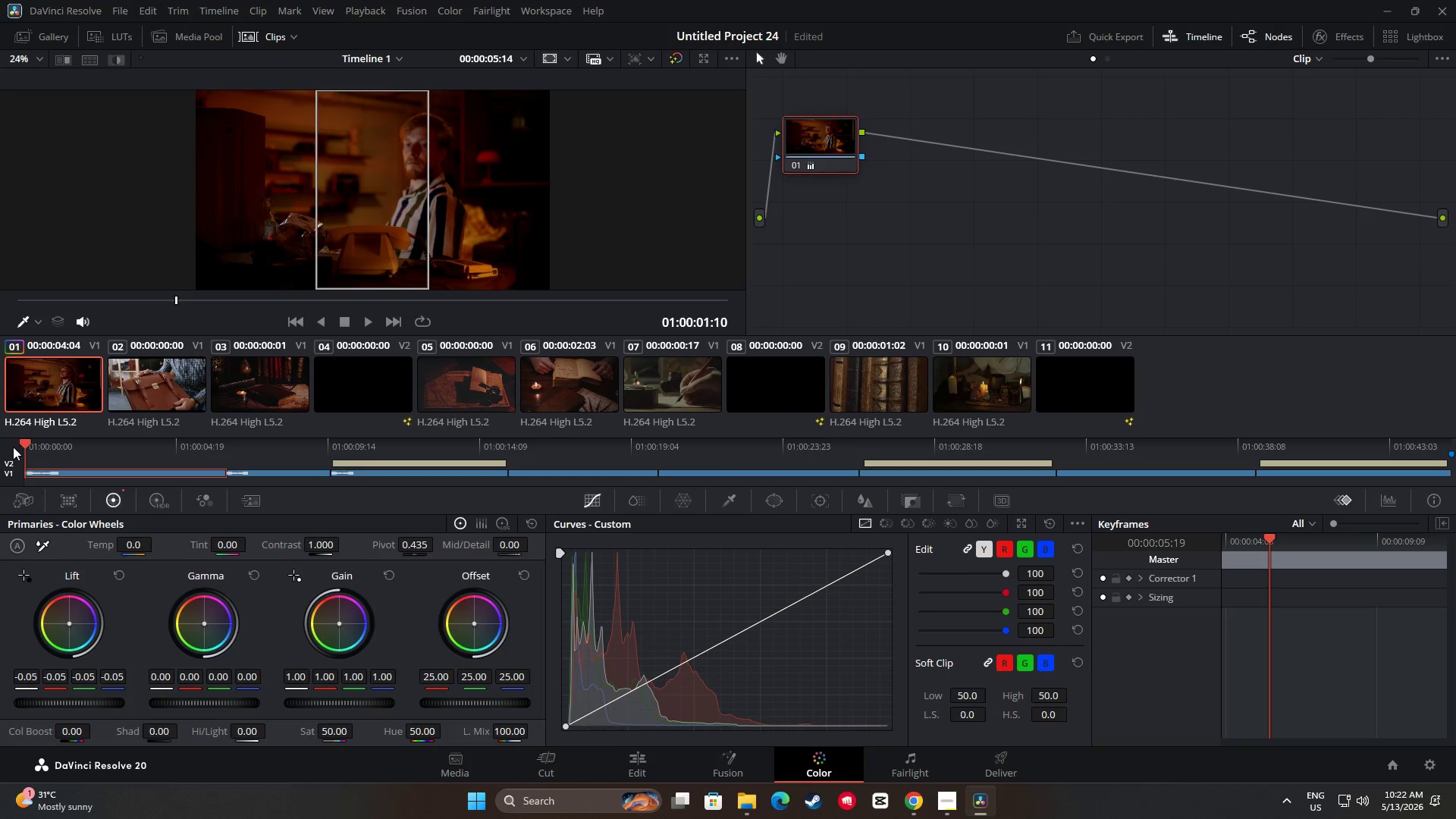 
key(Space)
 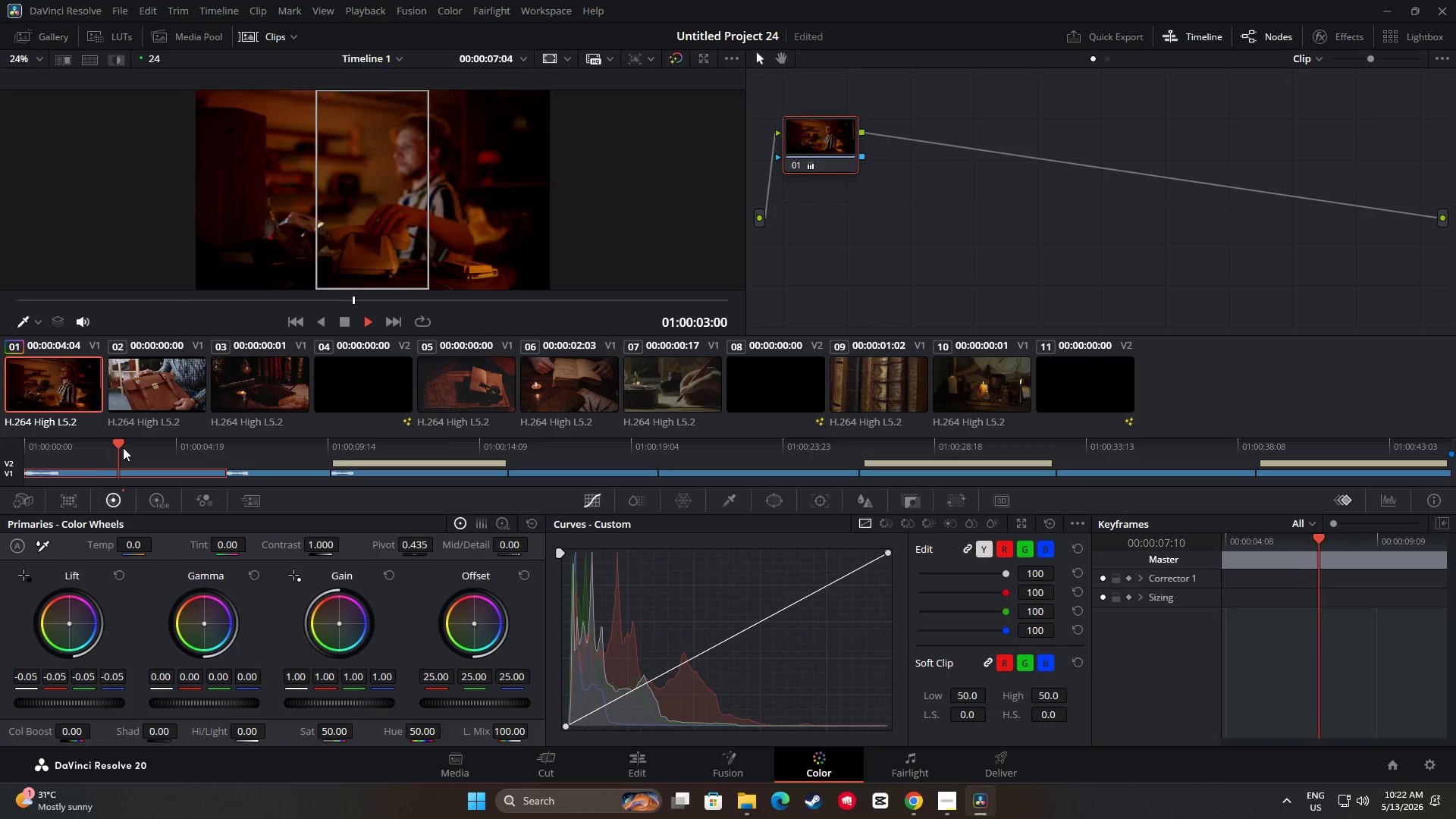 
key(Space)
 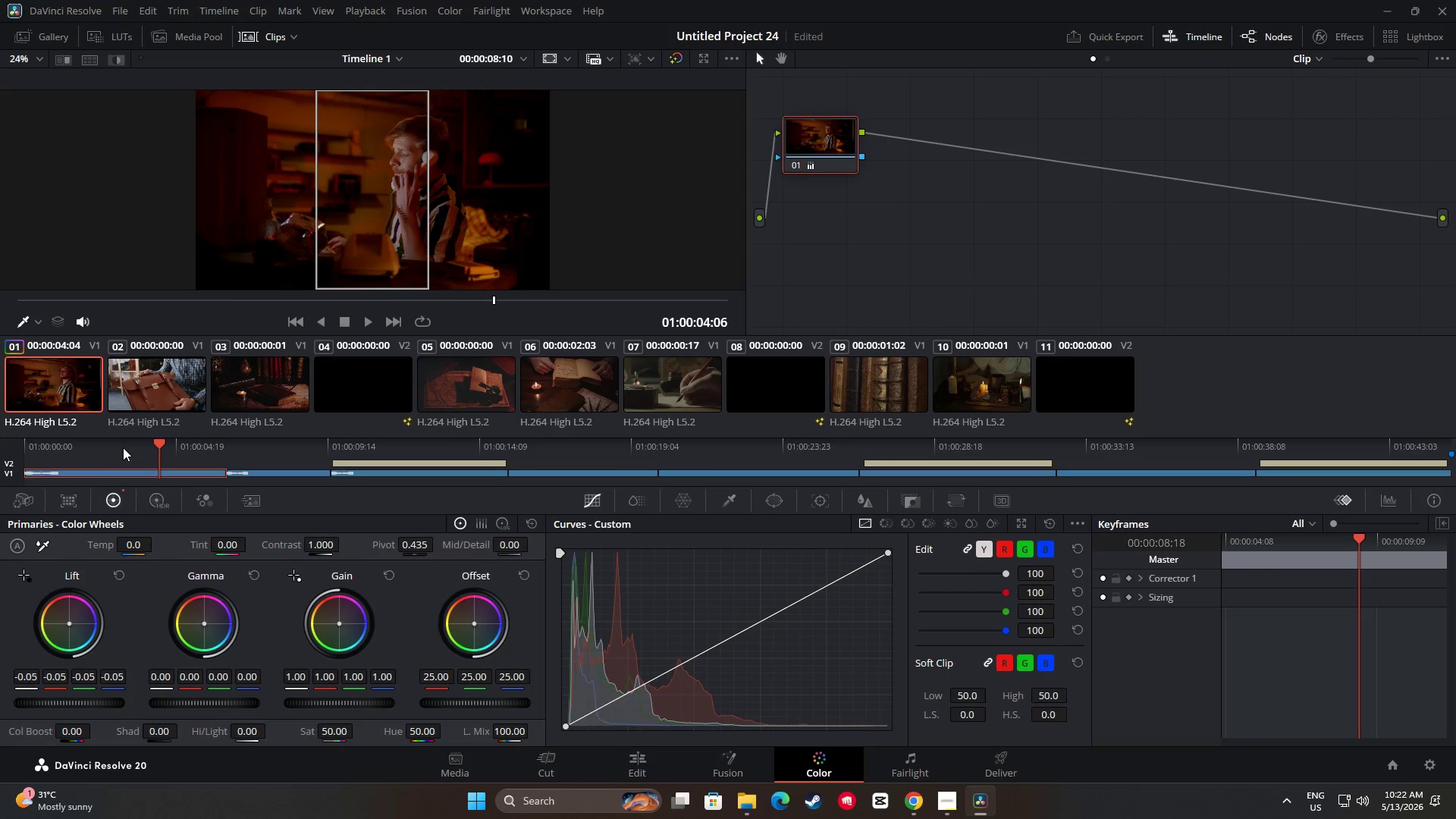 
key(Space)
 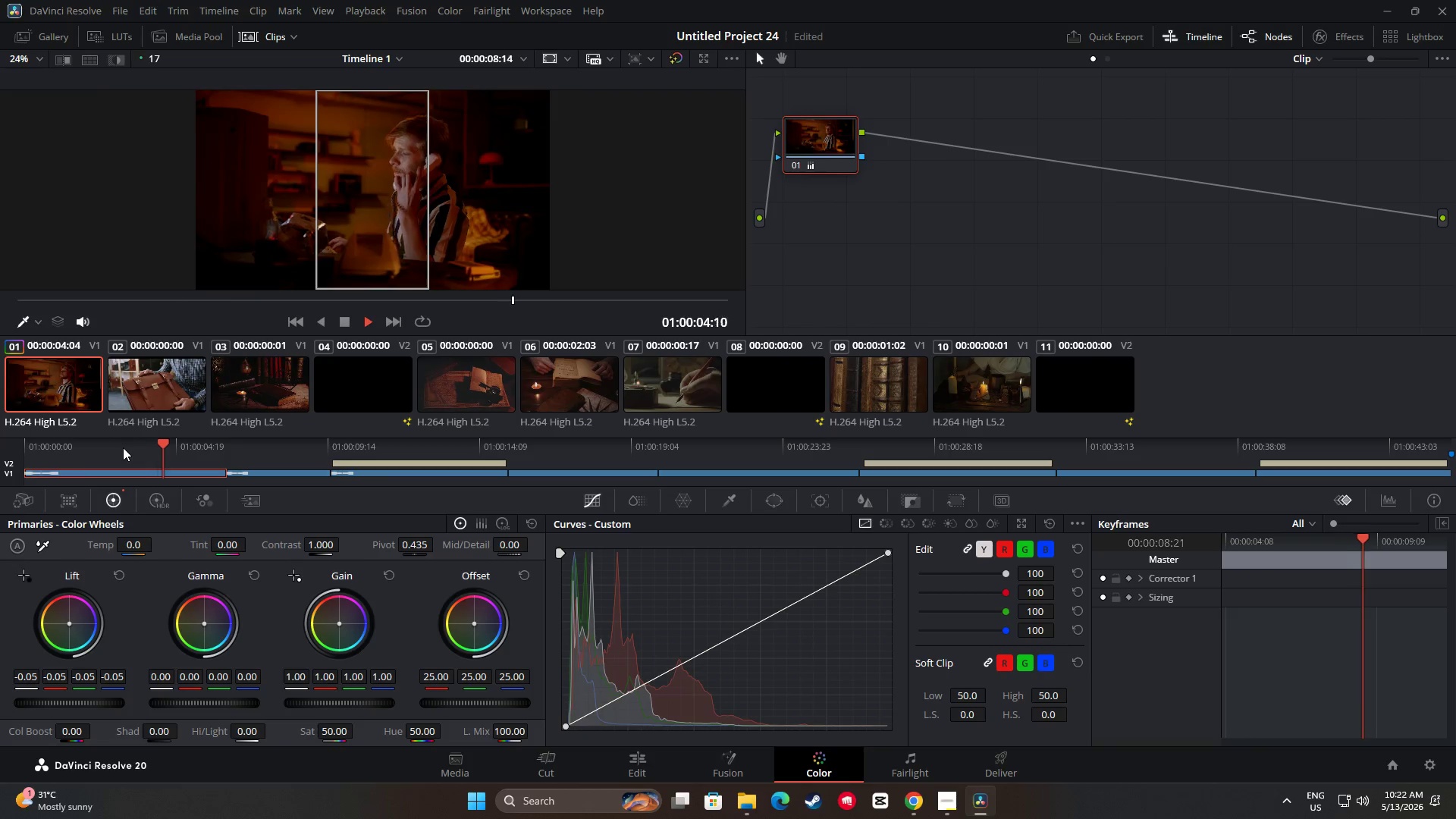 
key(Space)
 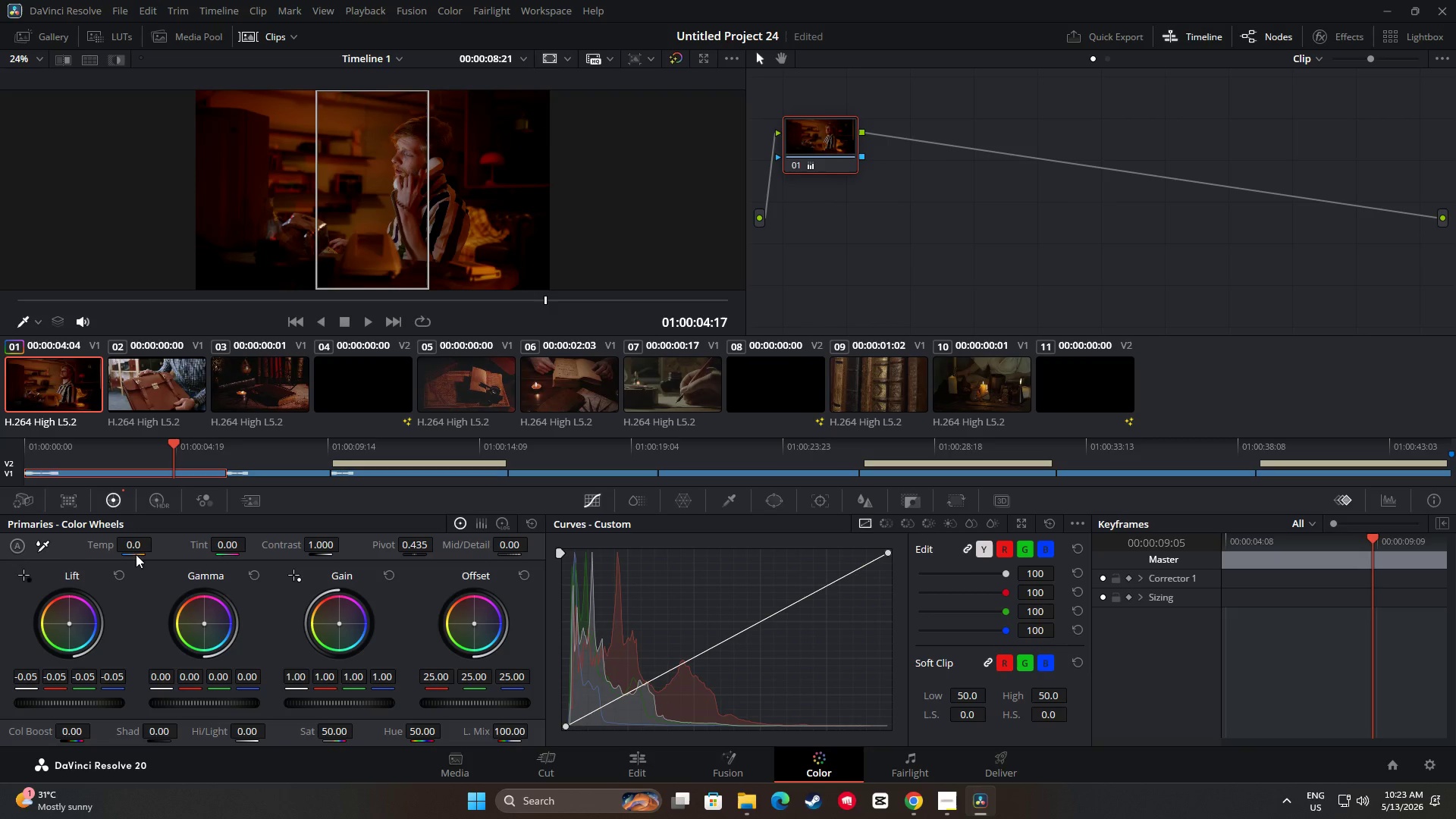 
left_click_drag(start_coordinate=[81, 706], to_coordinate=[240, 703])
 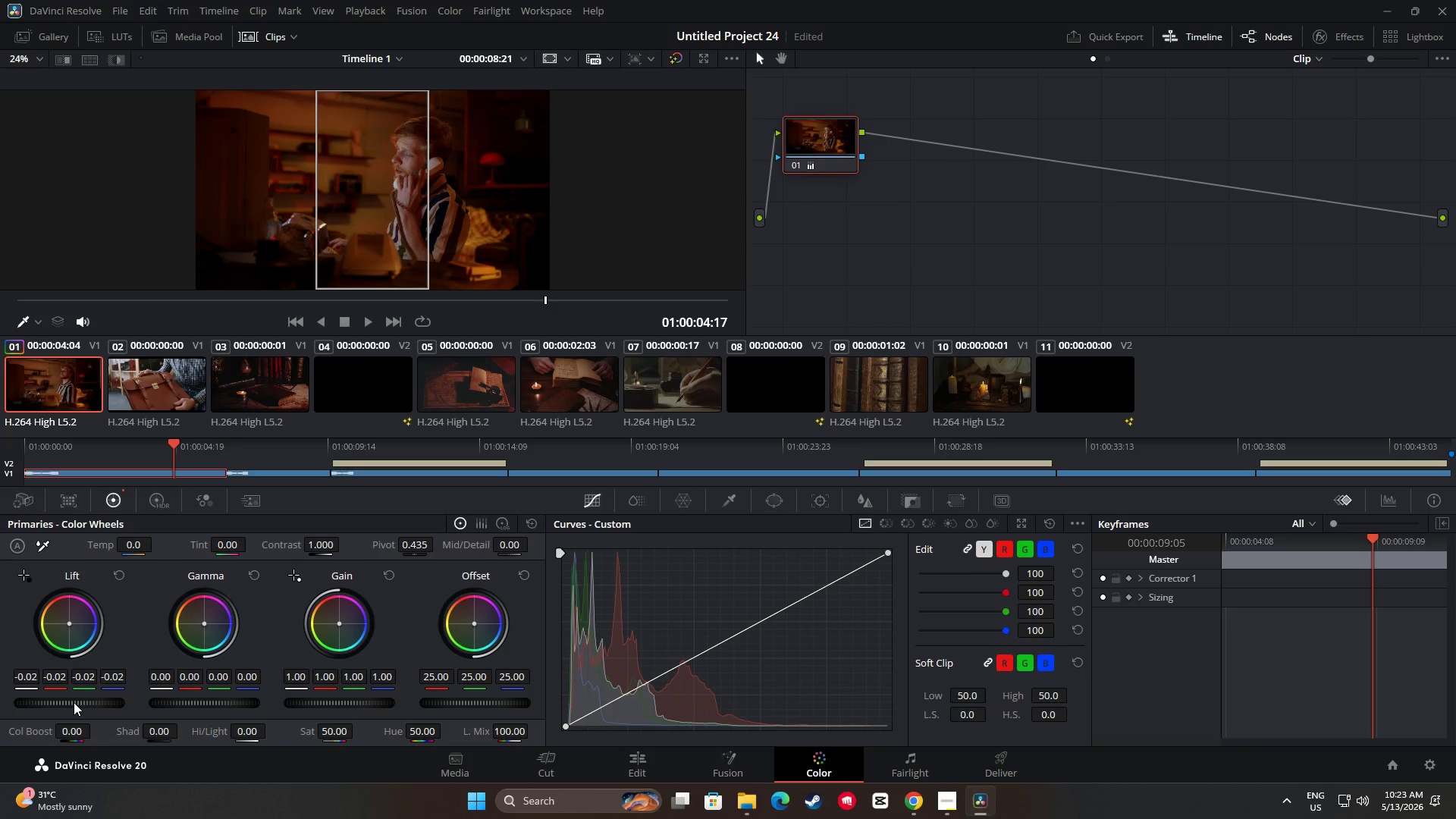 
left_click_drag(start_coordinate=[74, 702], to_coordinate=[725, 410])
 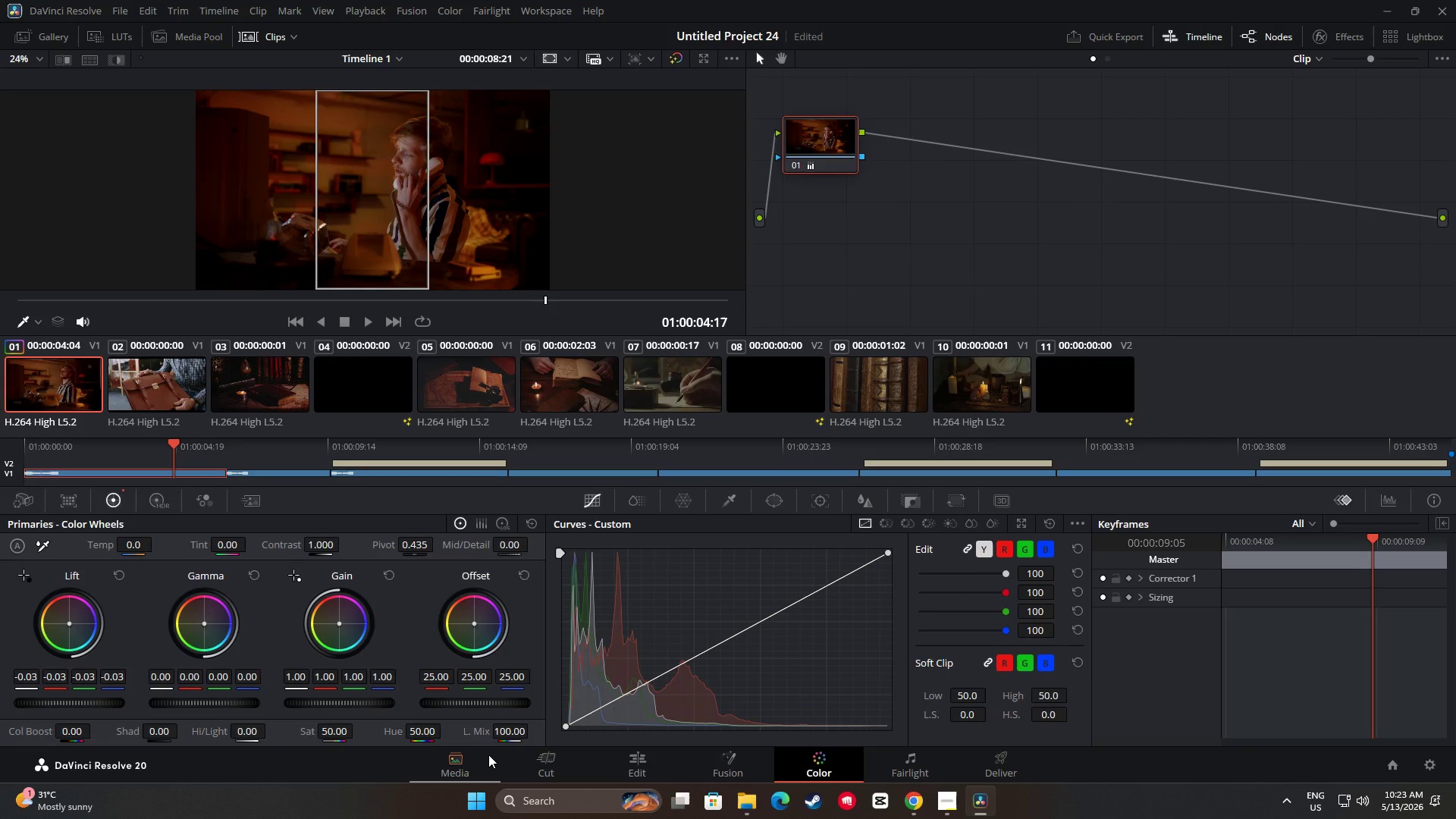 
wait(10.98)
 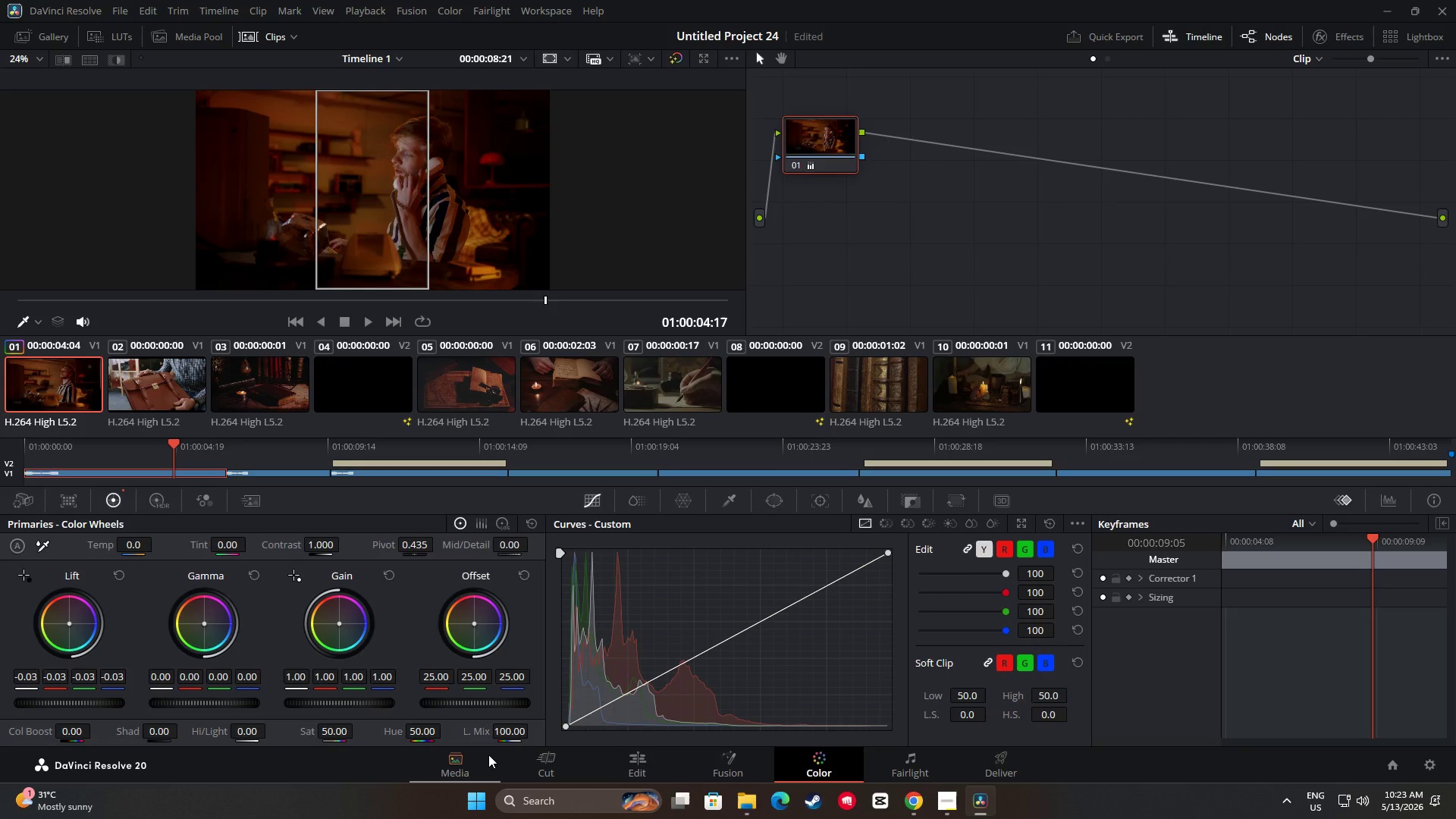 
left_click_drag(start_coordinate=[199, 703], to_coordinate=[422, 710])
 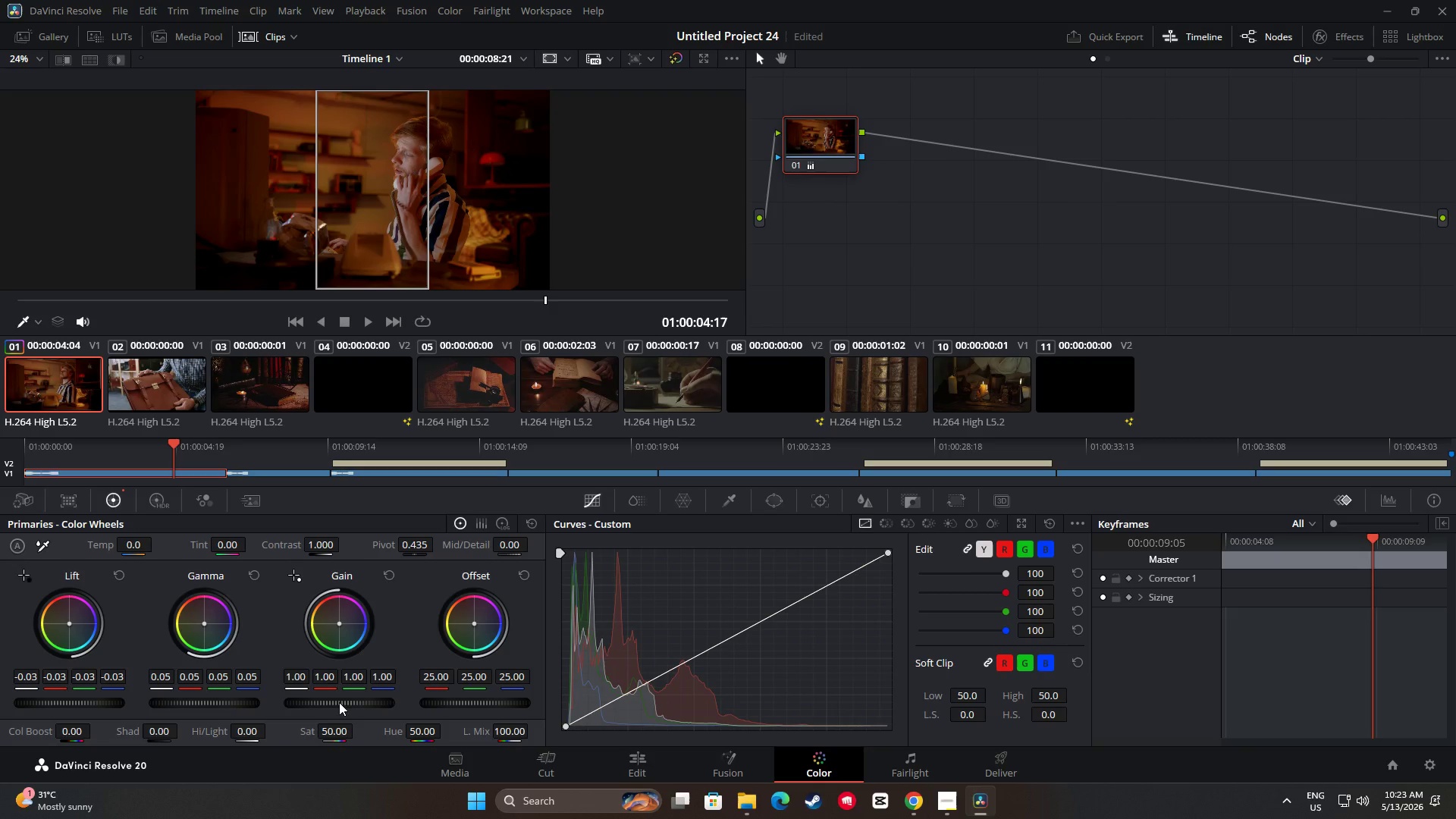 
wait(13.61)
 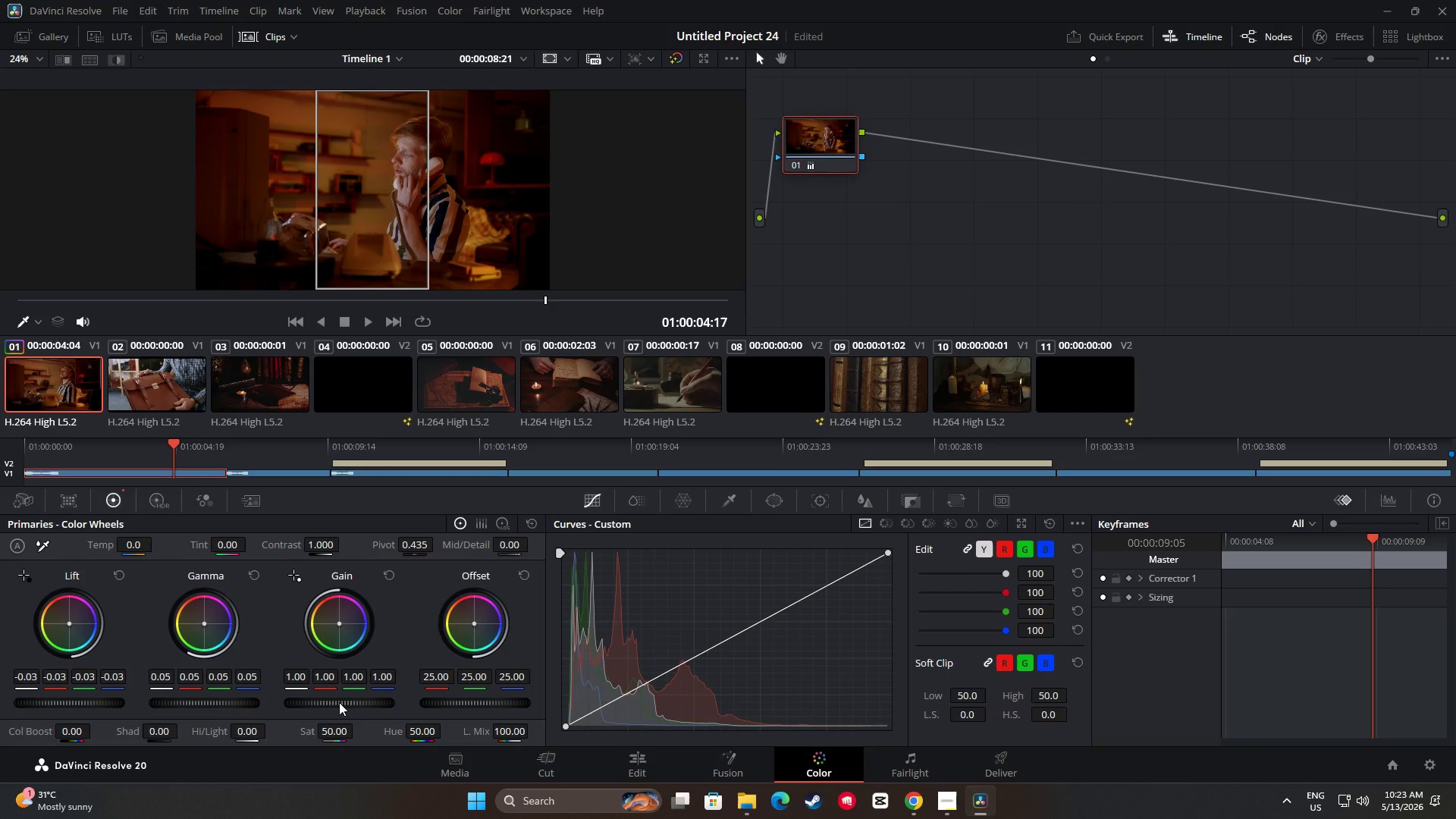 
double_click([386, 578])
 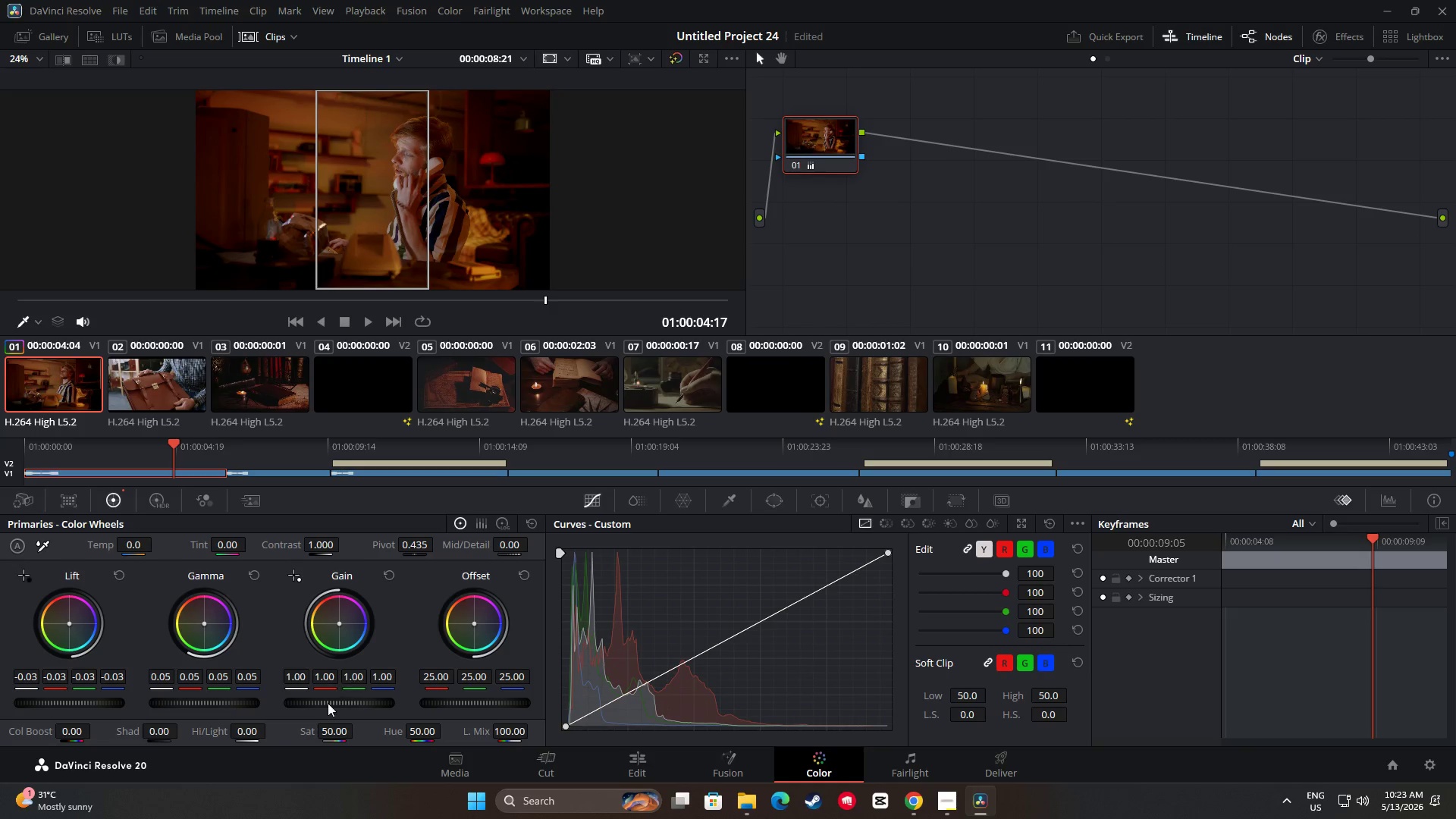 
left_click_drag(start_coordinate=[328, 702], to_coordinate=[506, 703])
 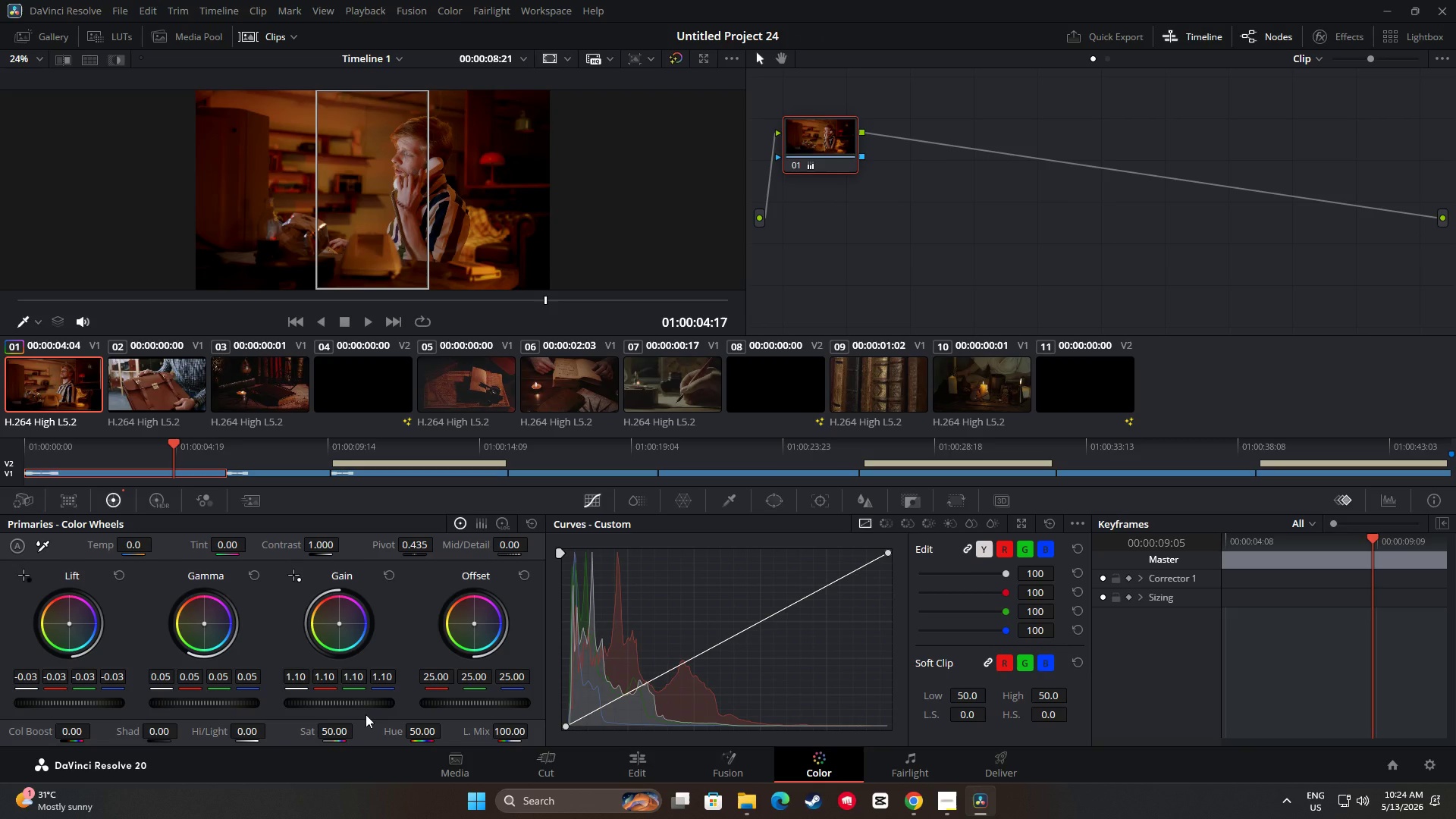 
wait(15.52)
 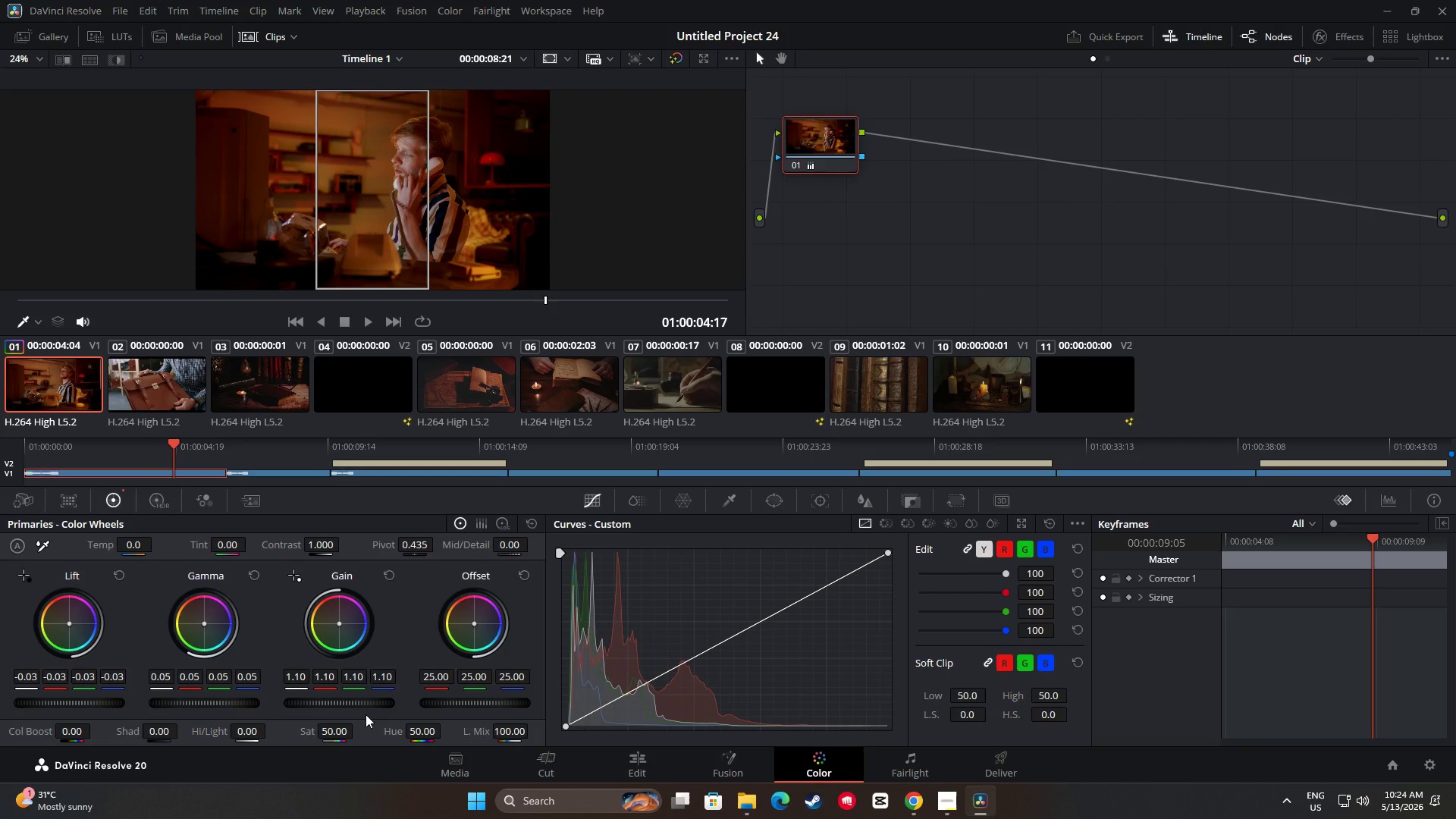 
left_click([498, 526])
 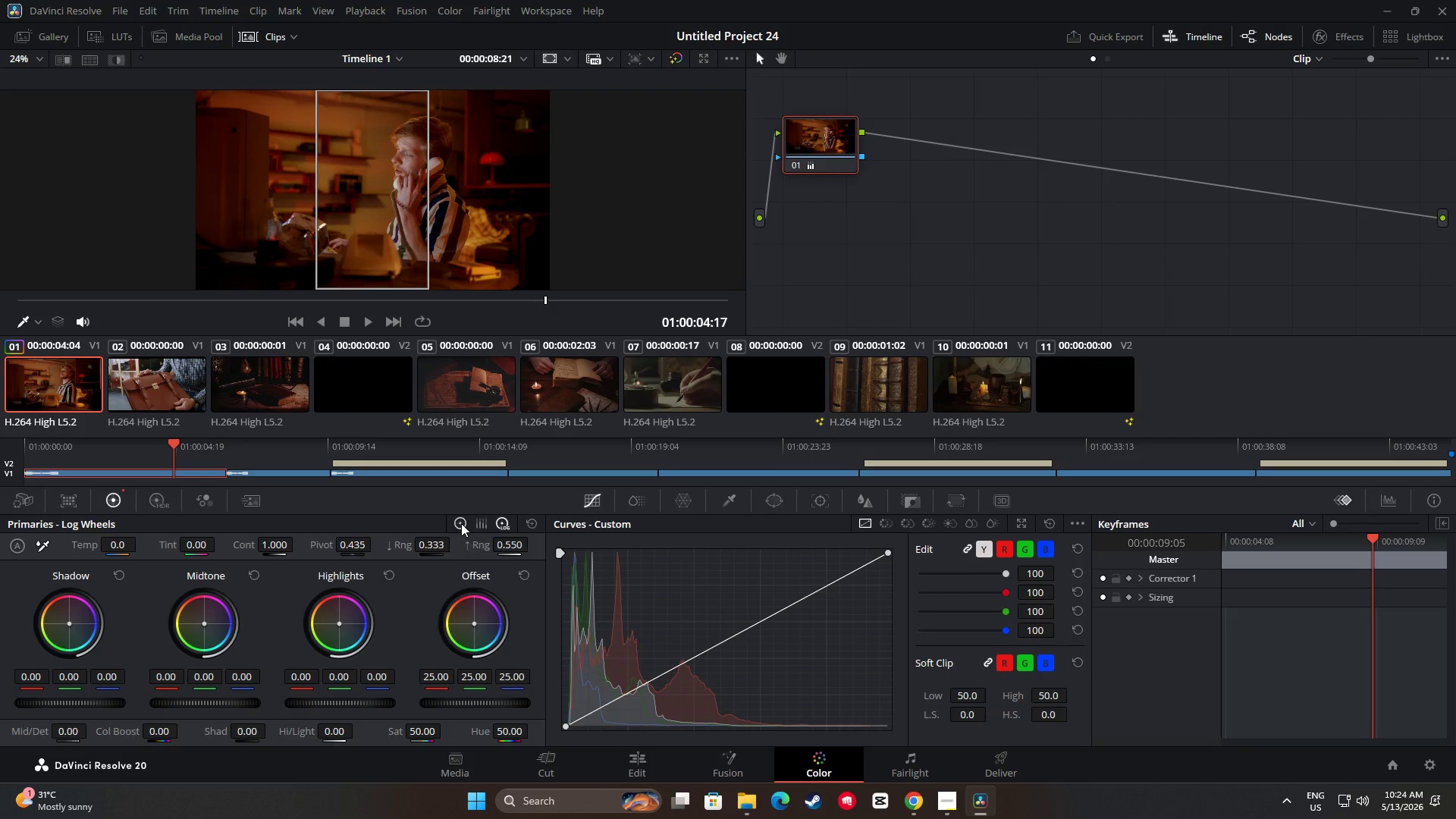 
left_click([461, 523])
 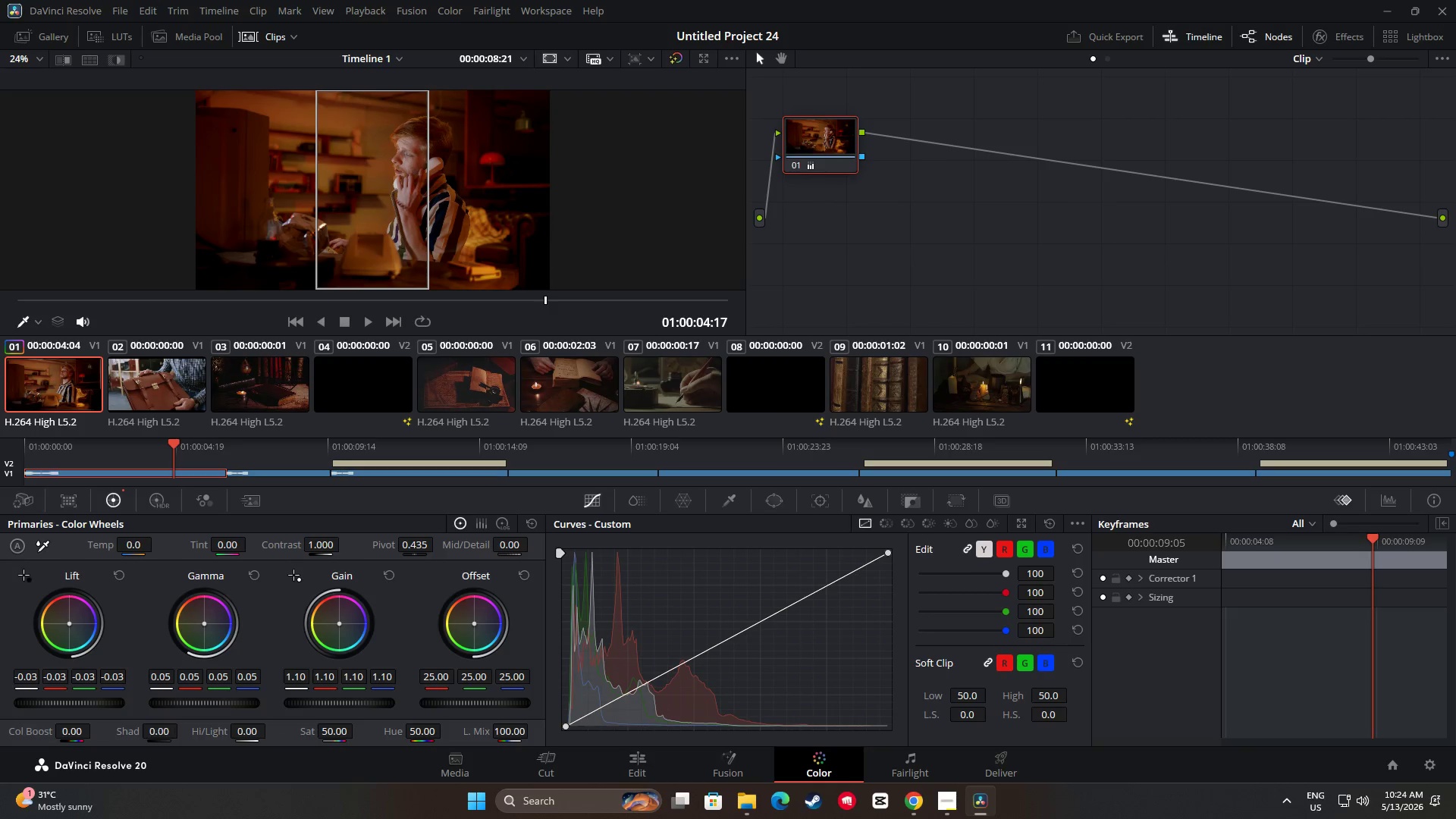 
double_click([160, 730])
 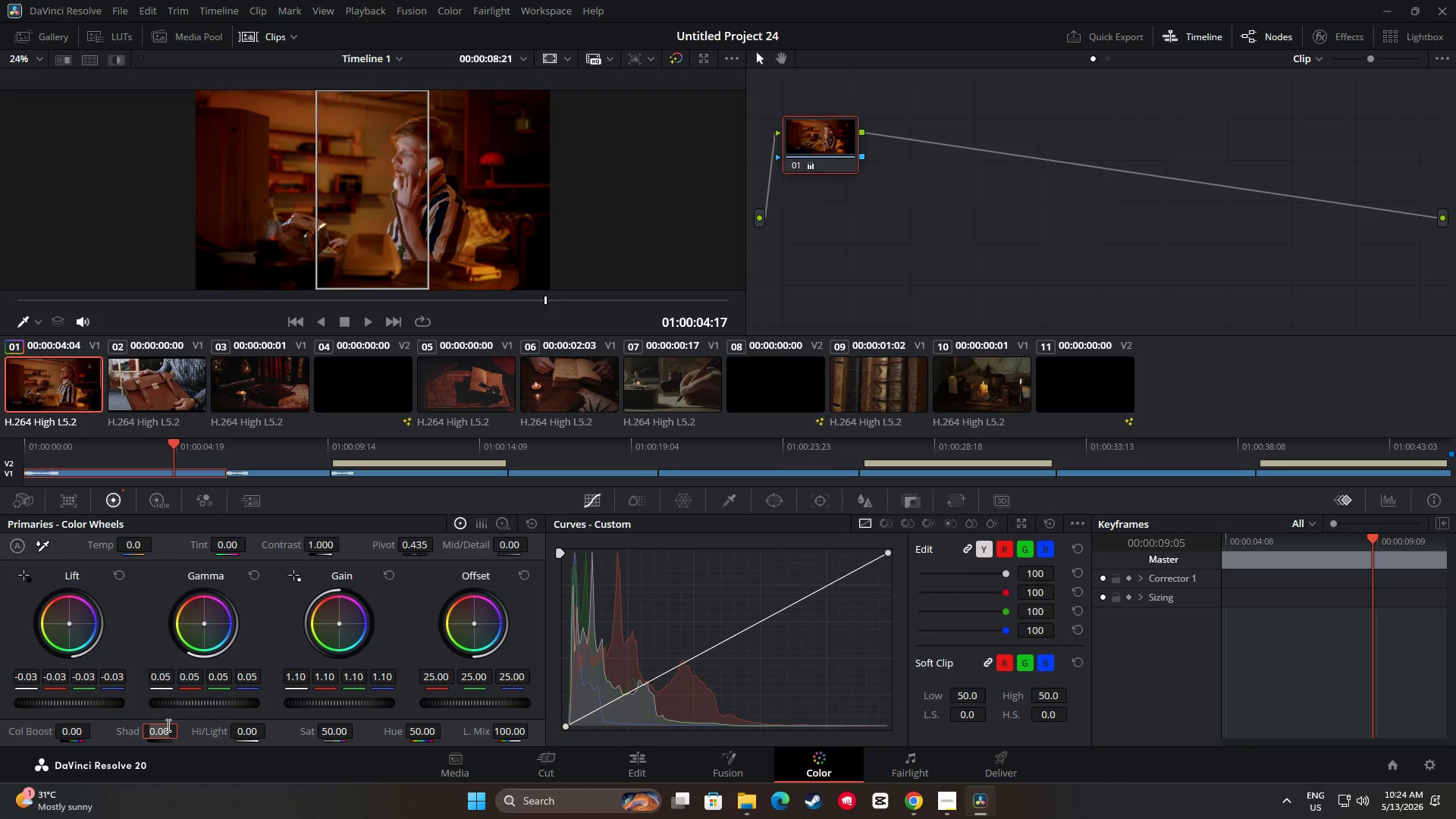 
wait(5.42)
 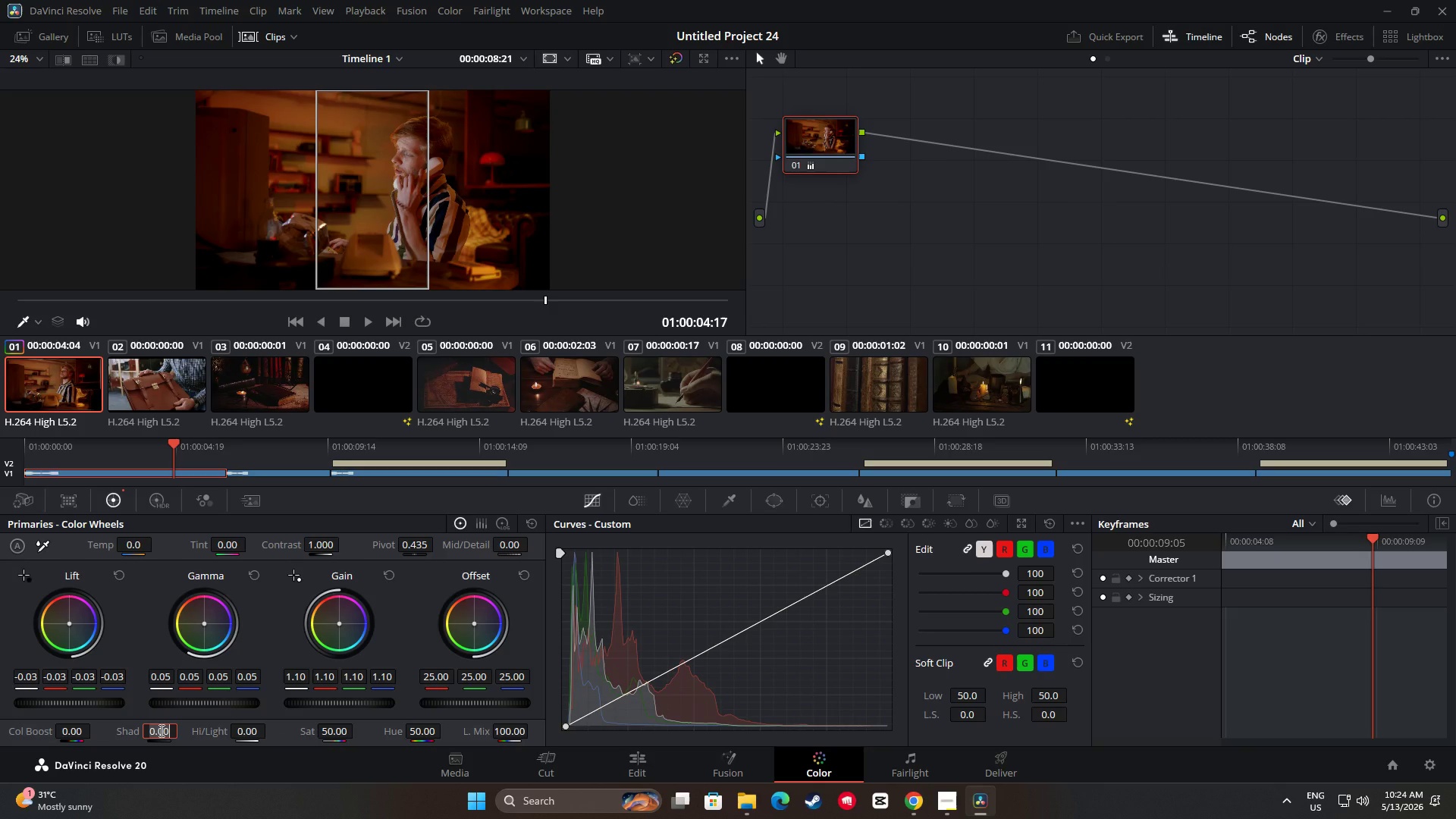 
key(Numpad1)
 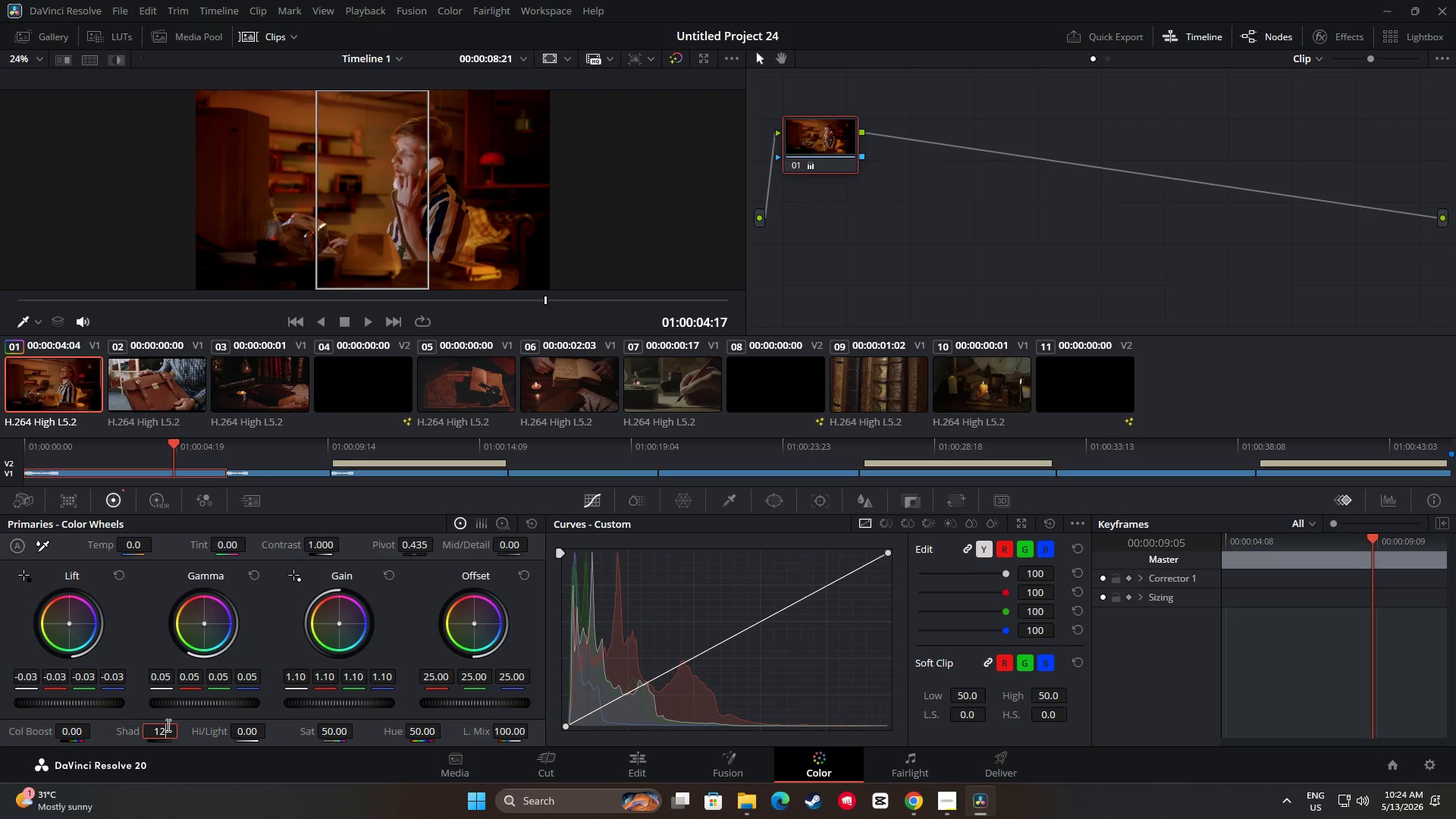 
key(Numpad2)
 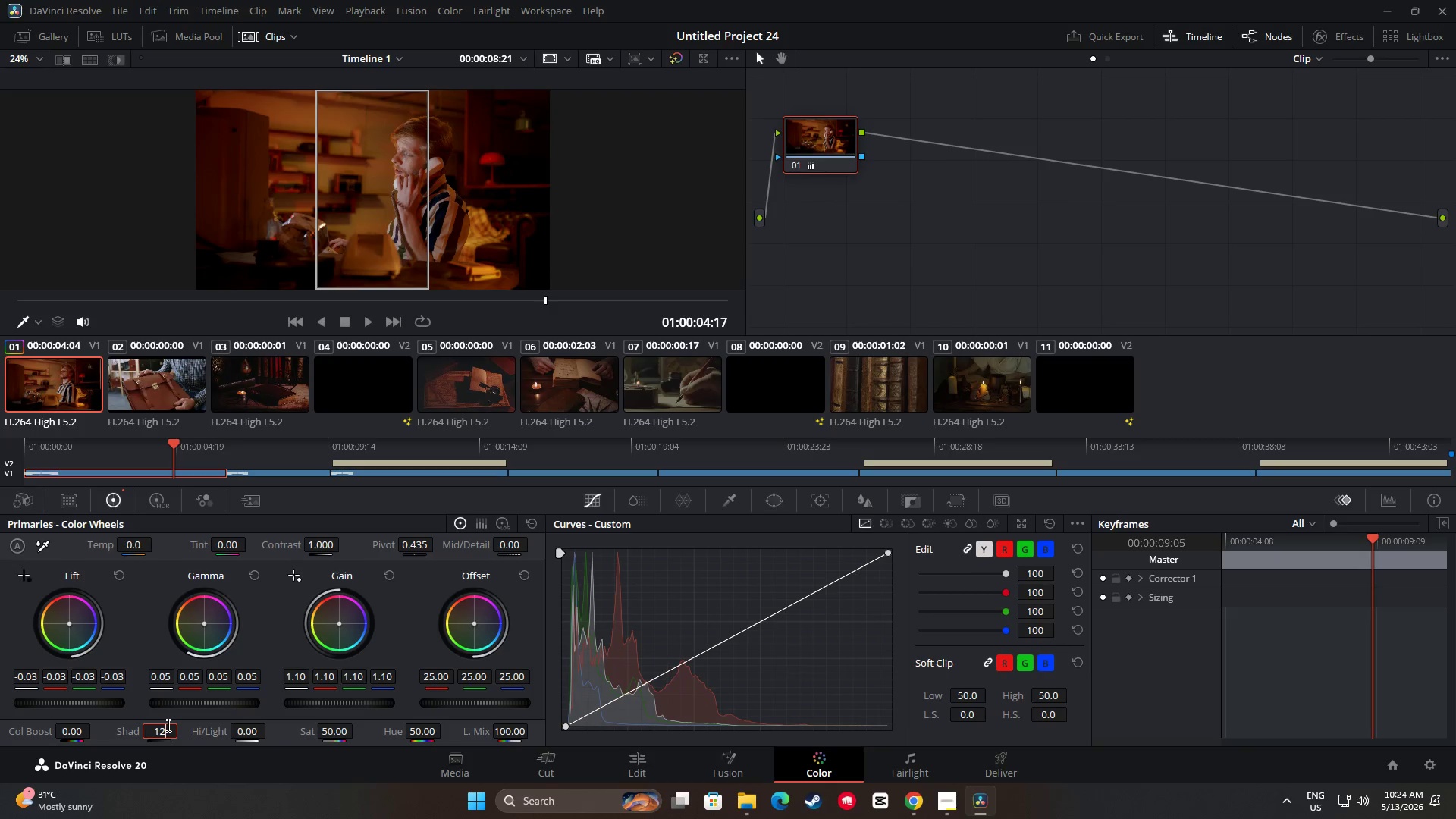 
key(Numpad8)
 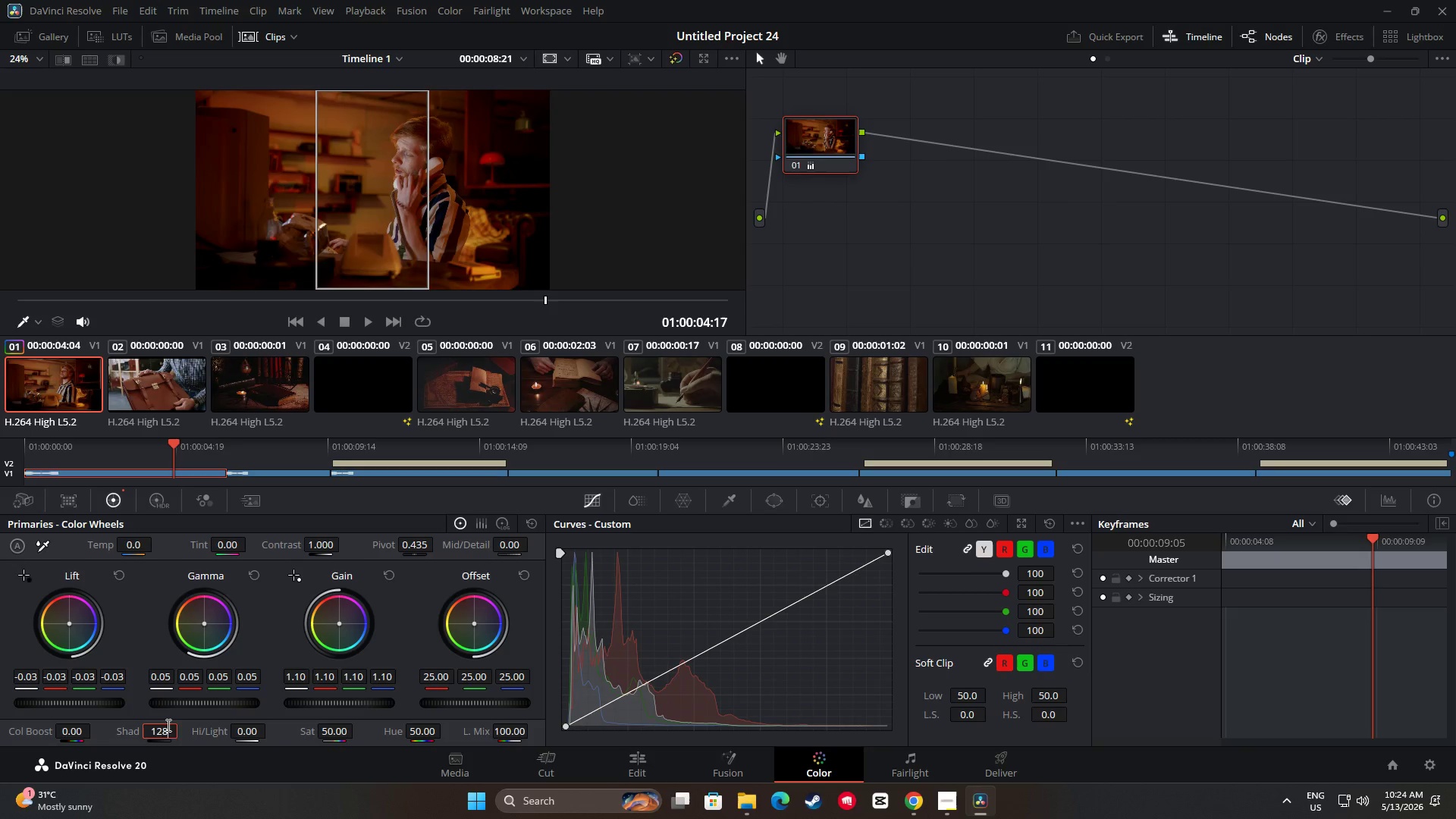 
key(NumpadEnter)
 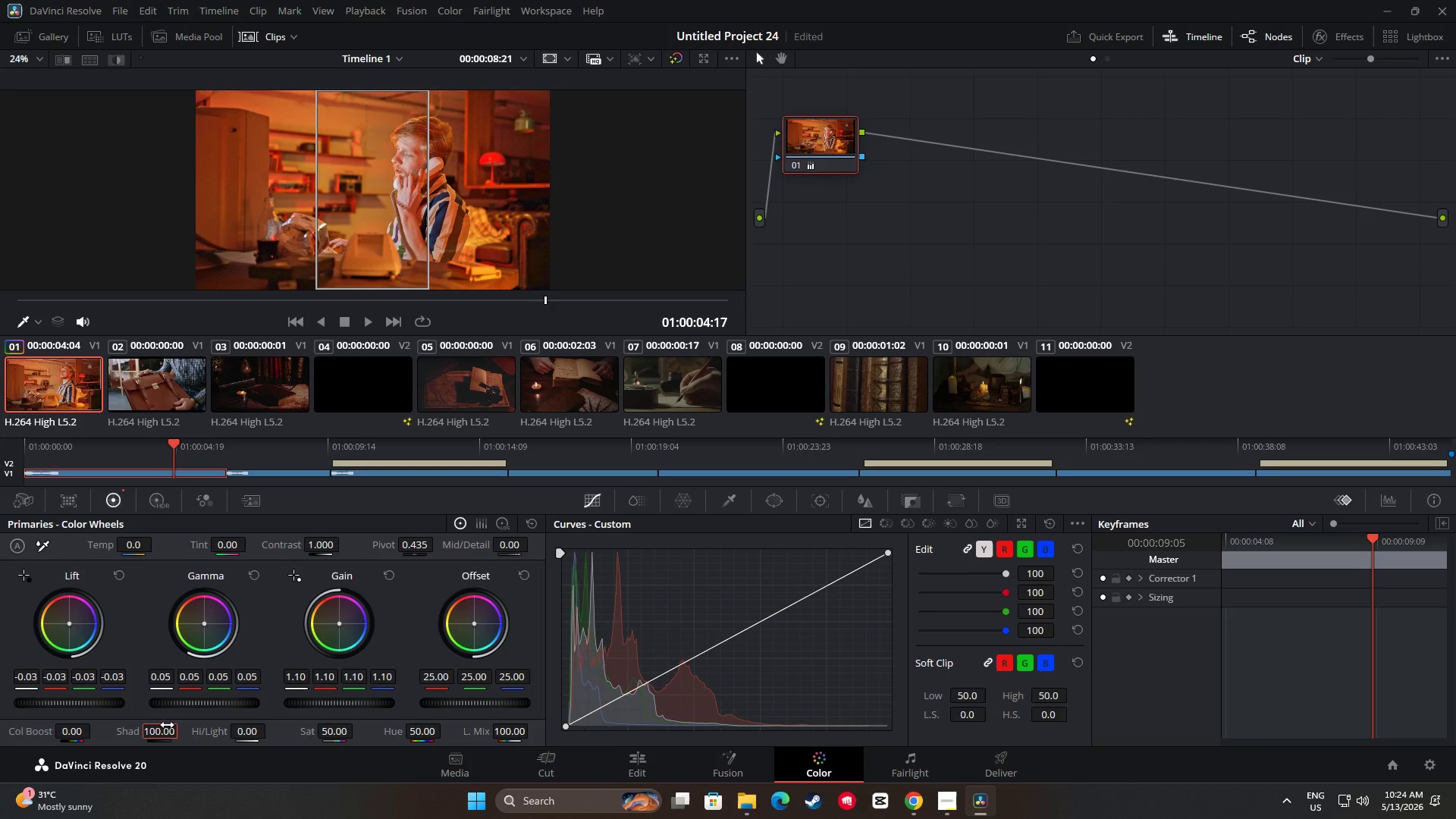 
key(Control+Z)
 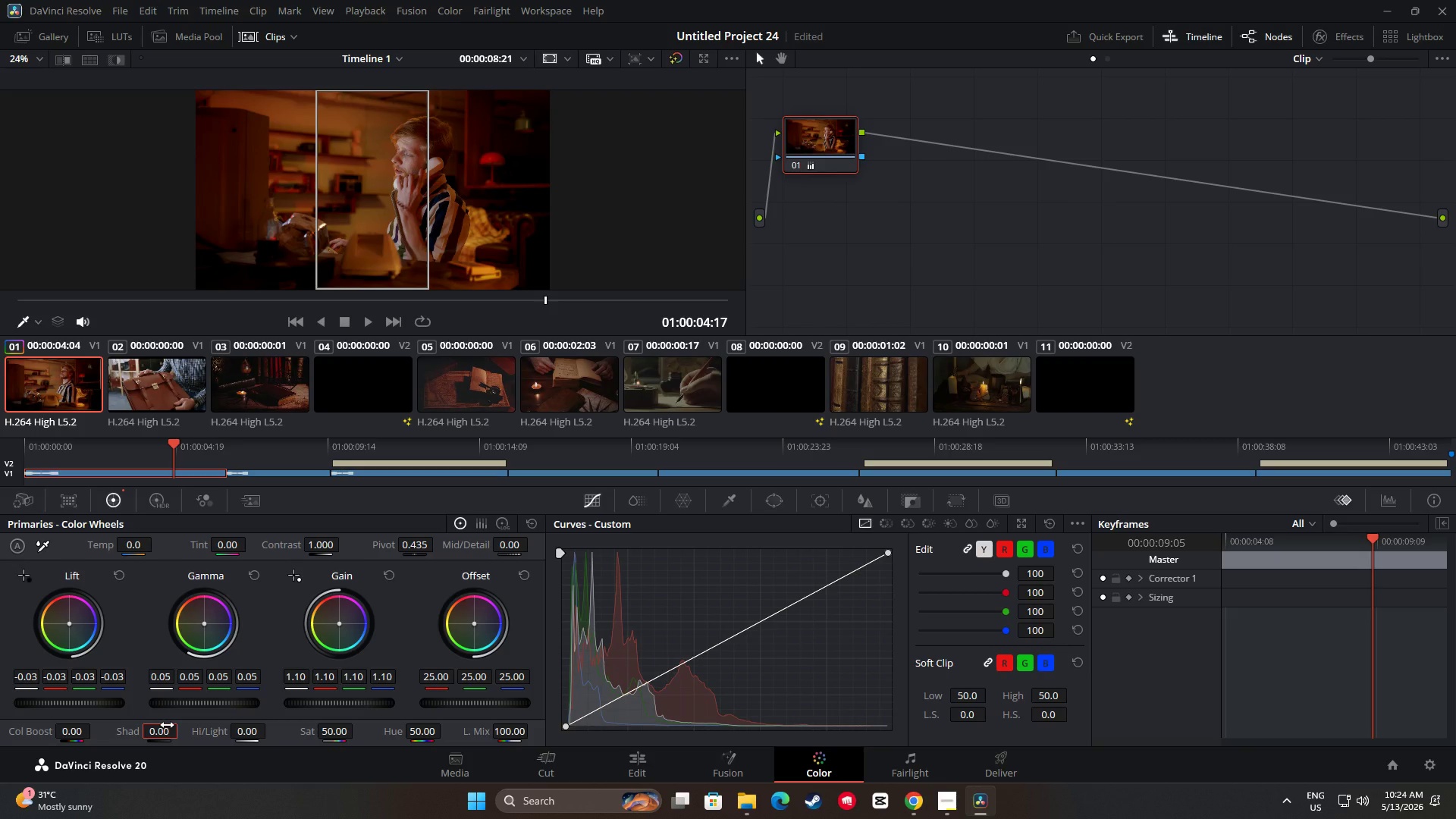 
wait(6.62)
 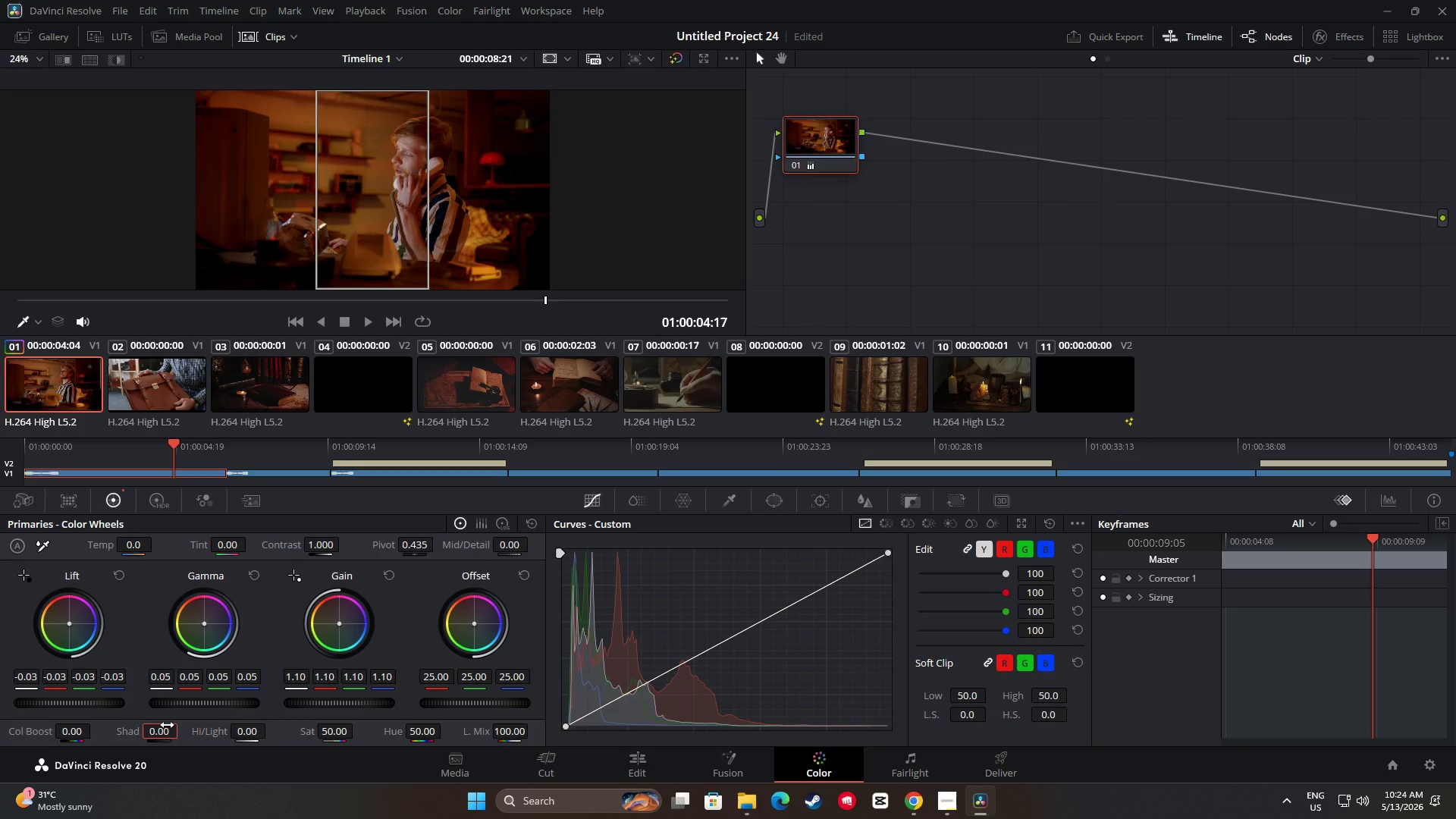 
mouse_move([482, 530])
 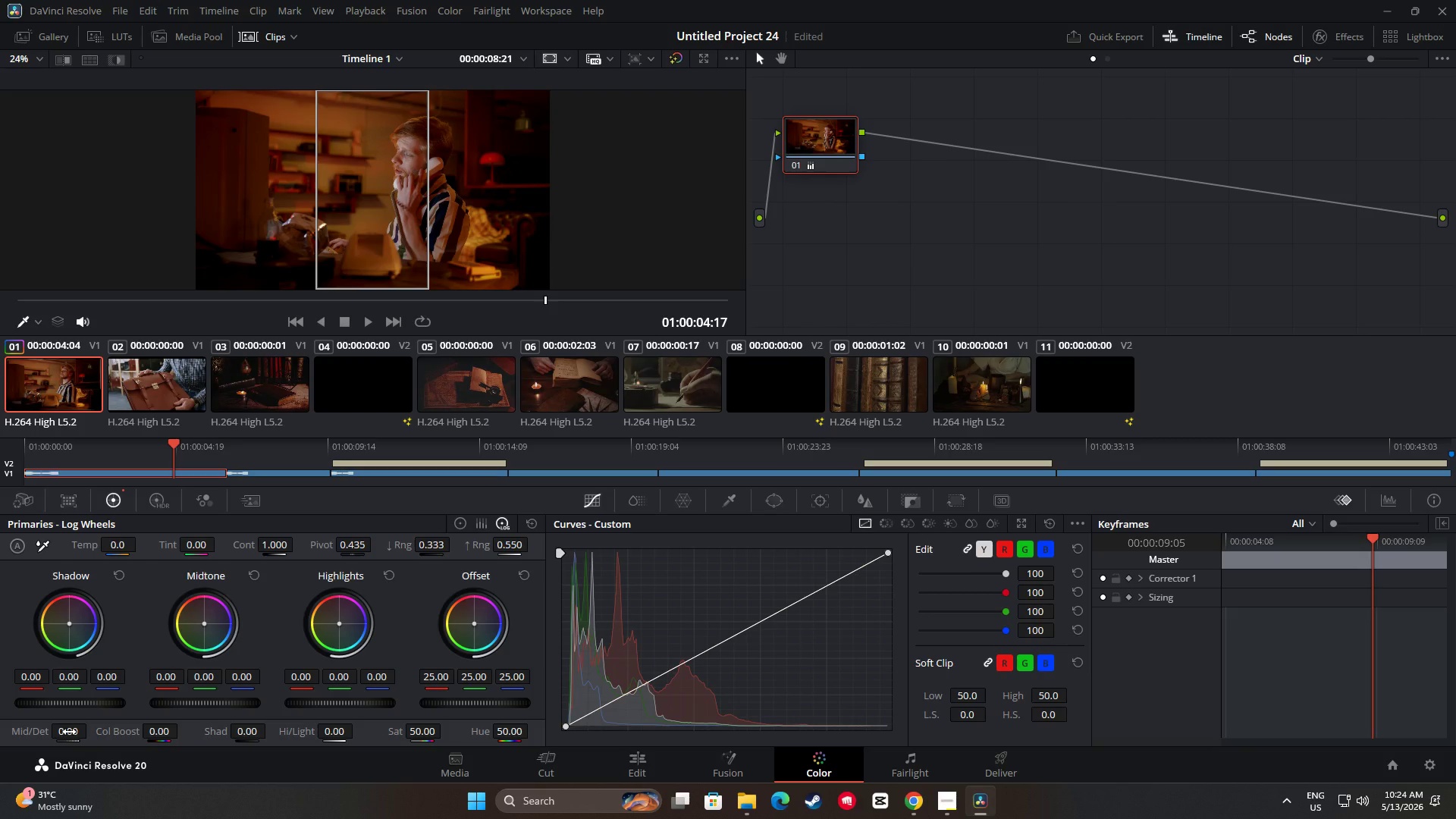 
wait(11.26)
 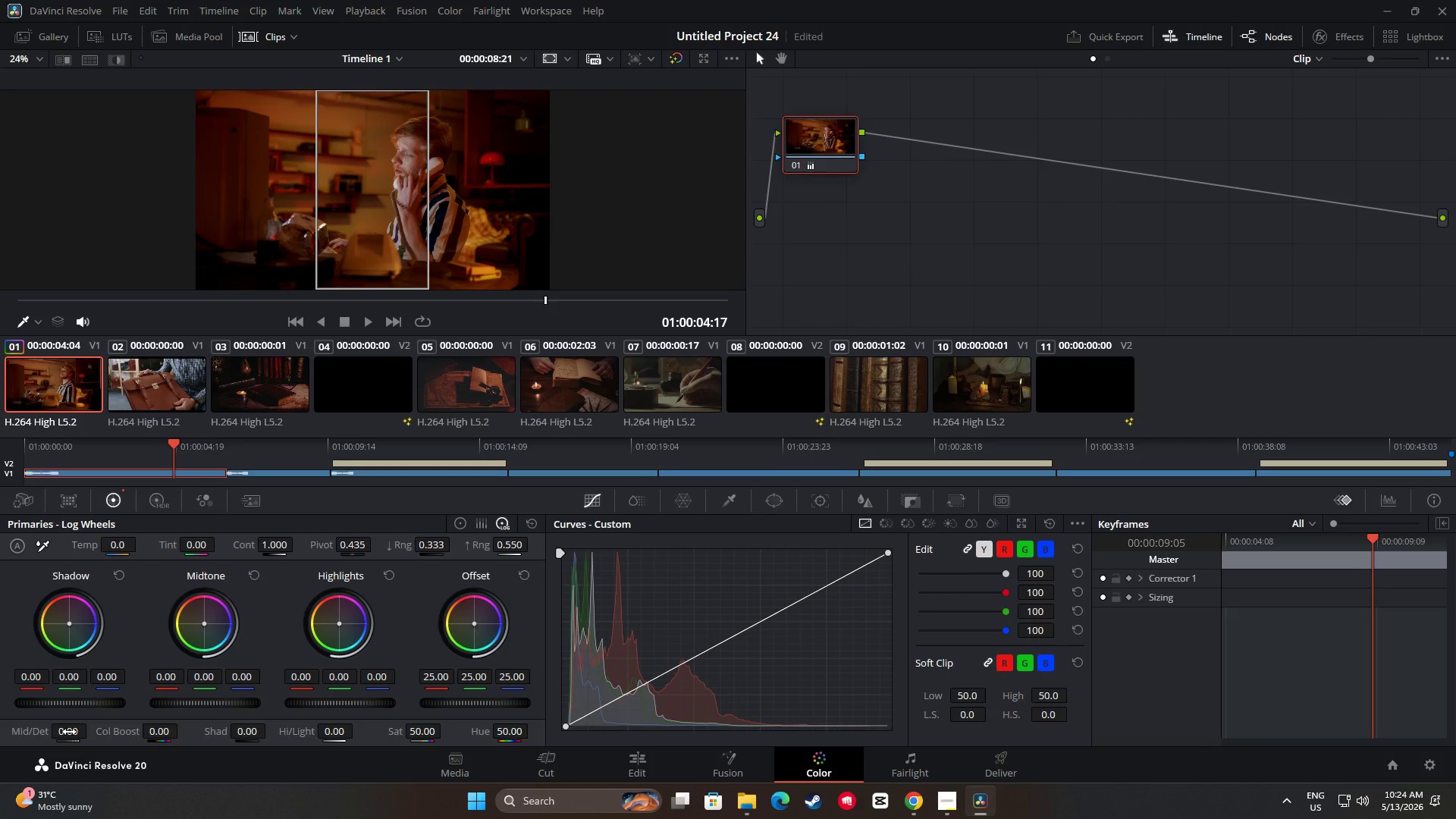 
left_click([936, 178])
 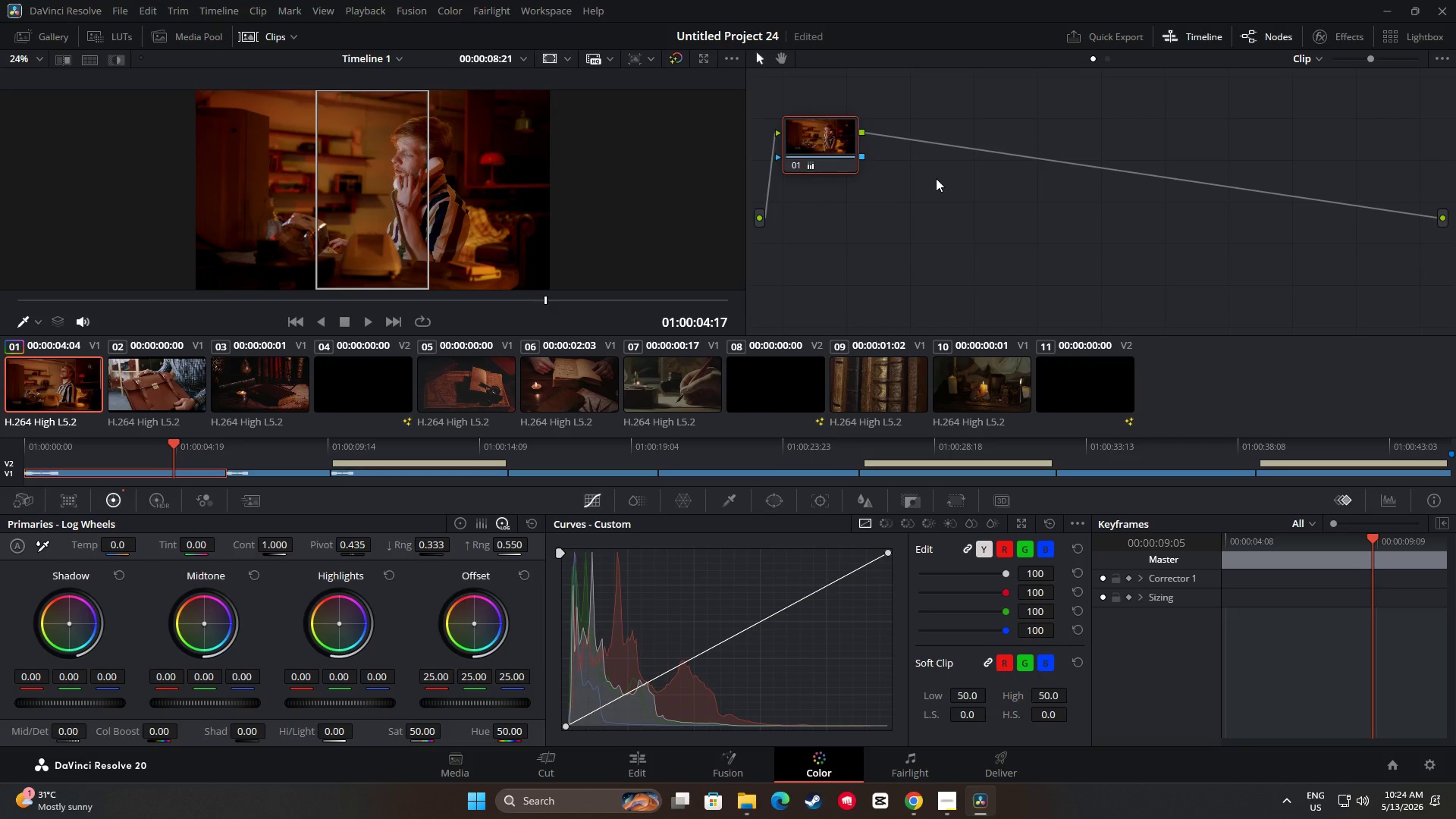 
key(Alt+AltLeft)
 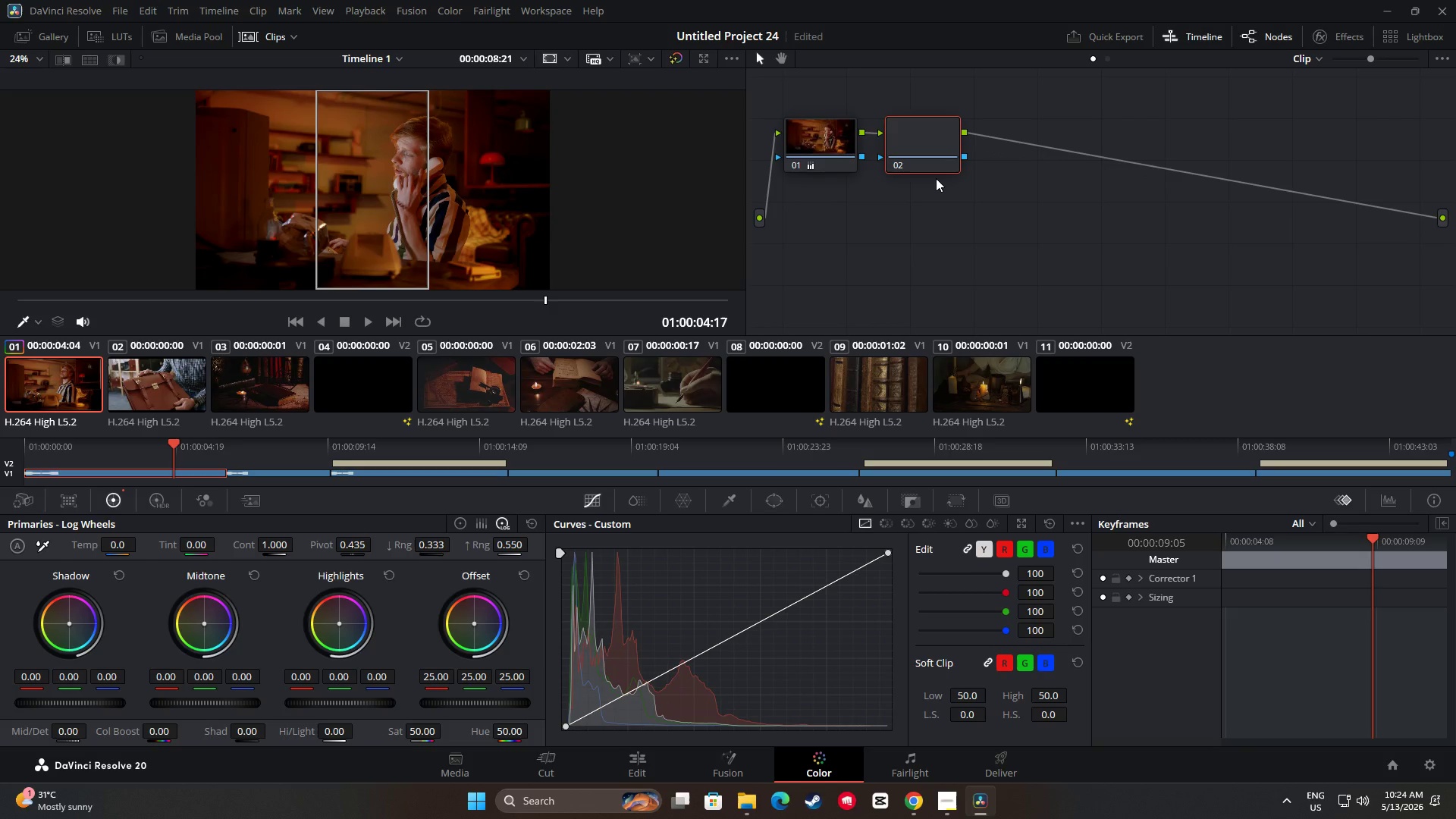 
key(Alt+S)
 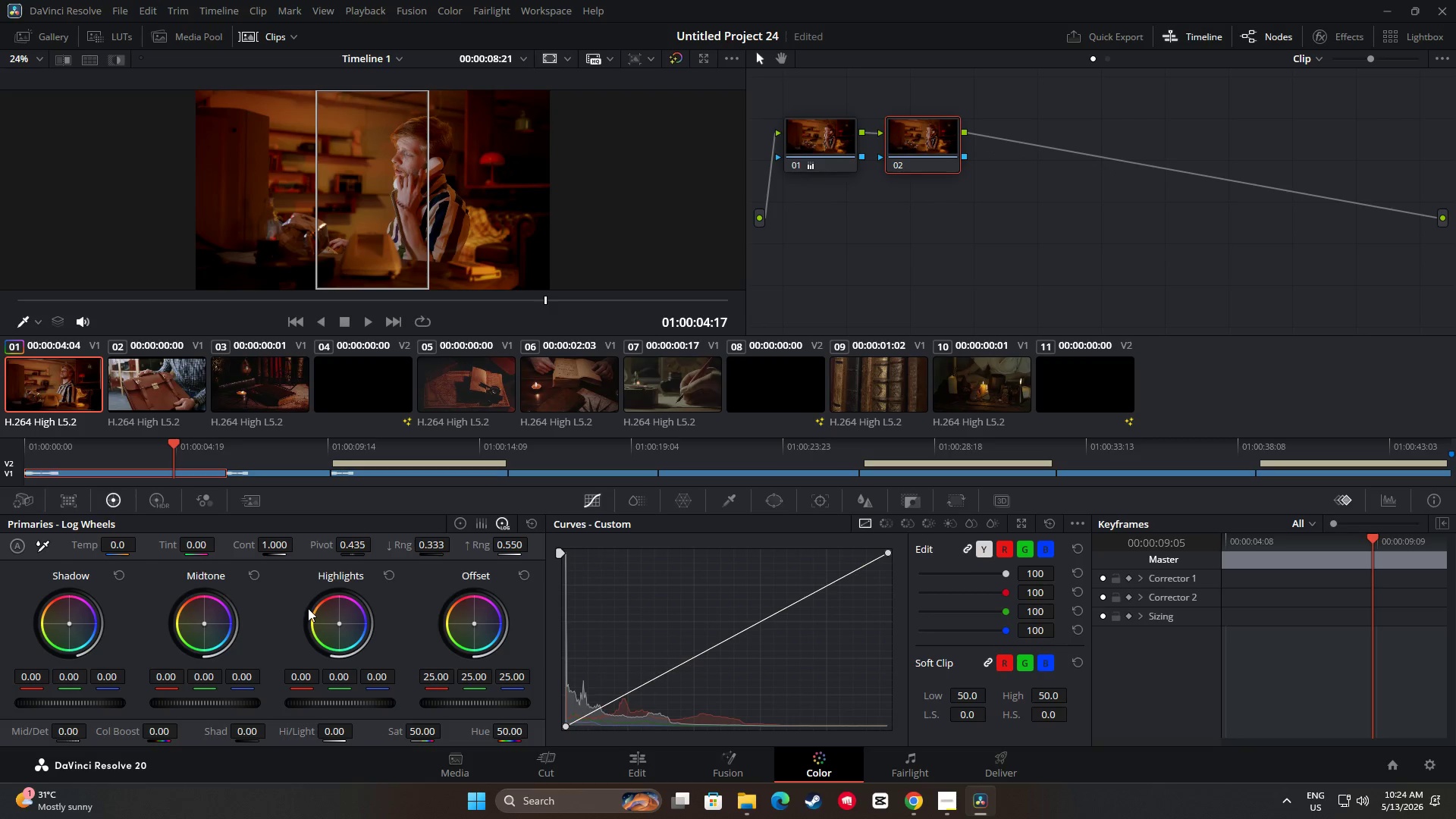 
left_click([457, 522])
 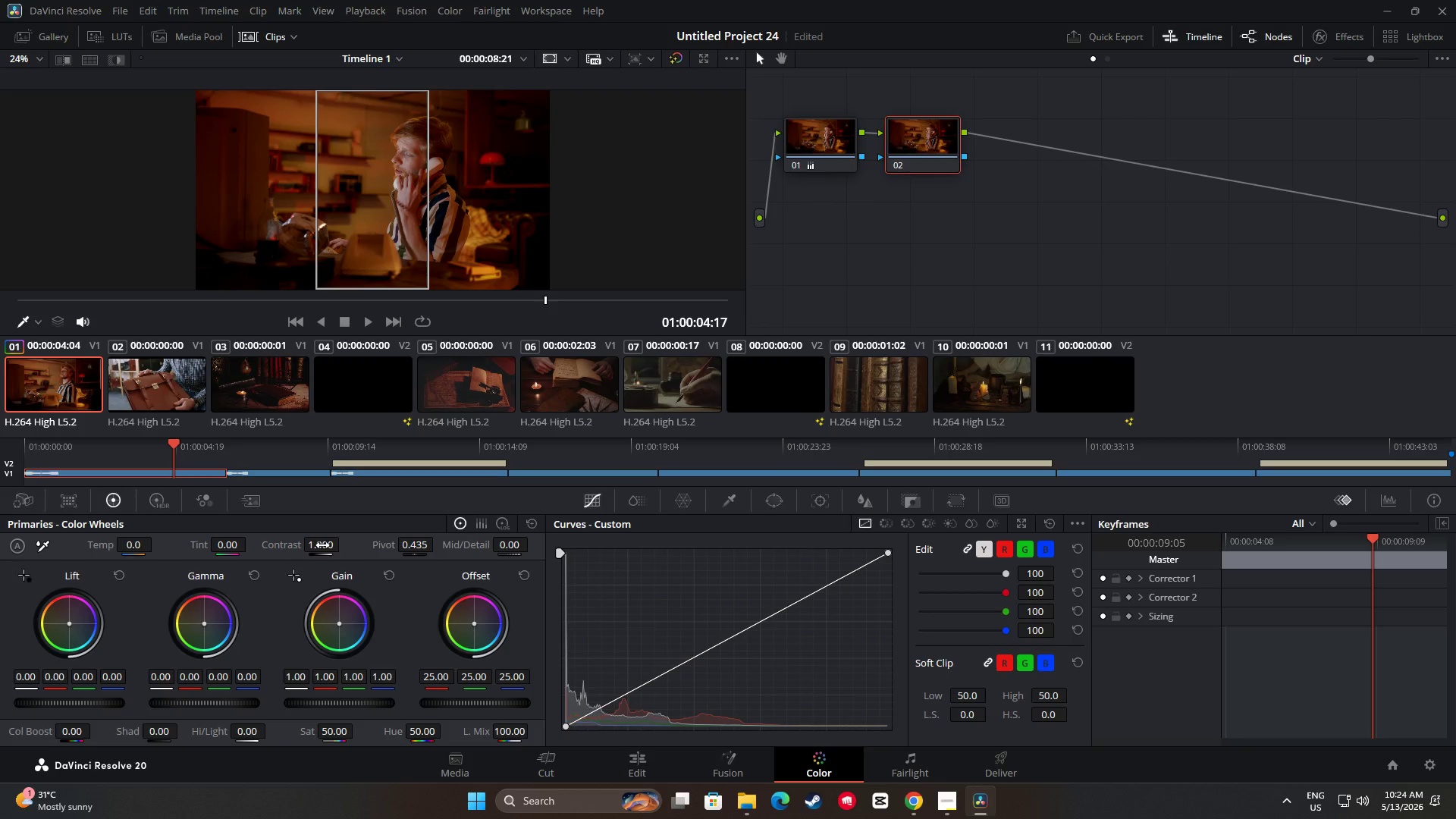 
left_click([328, 546])
 